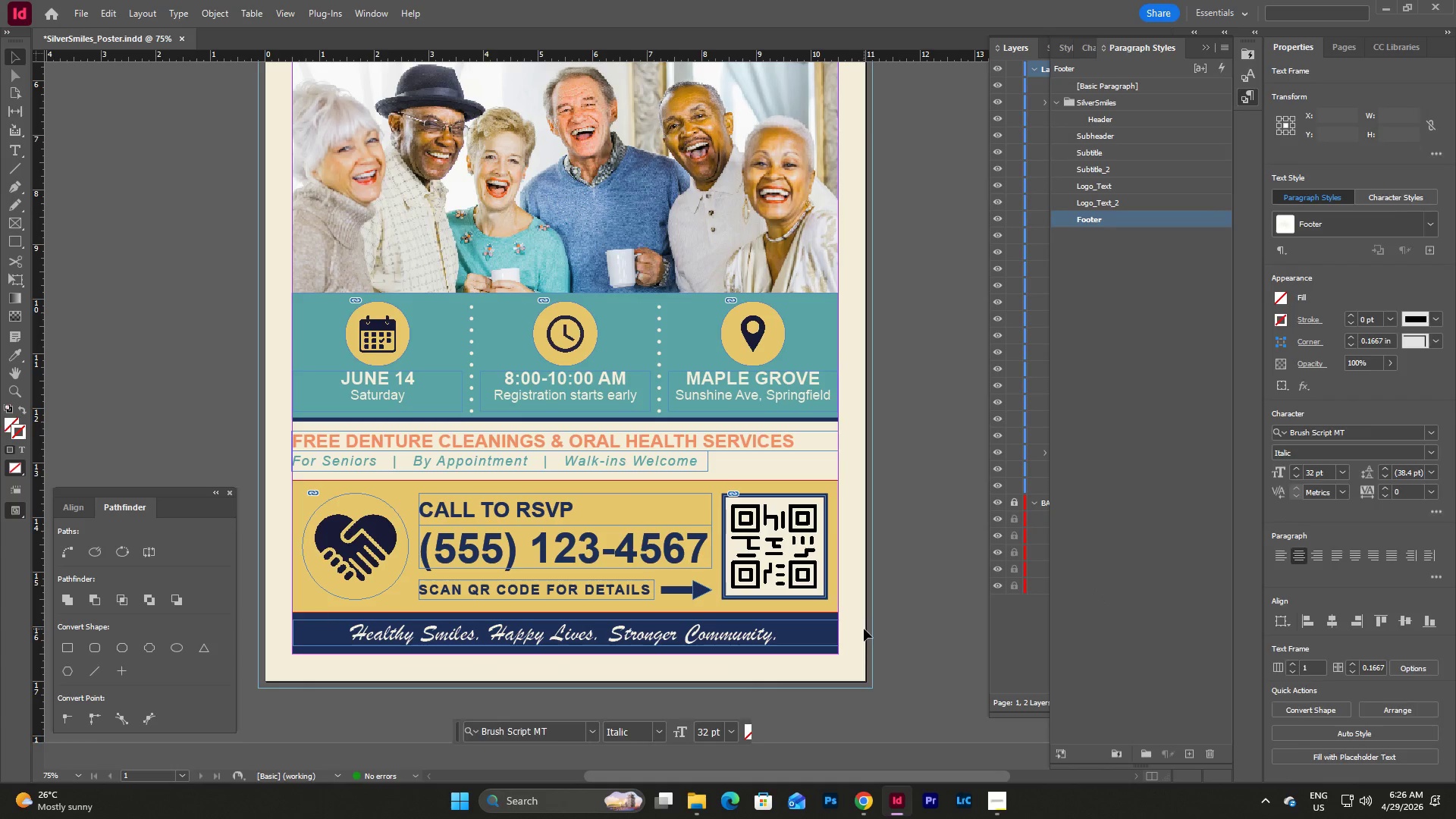 
key(Escape)
 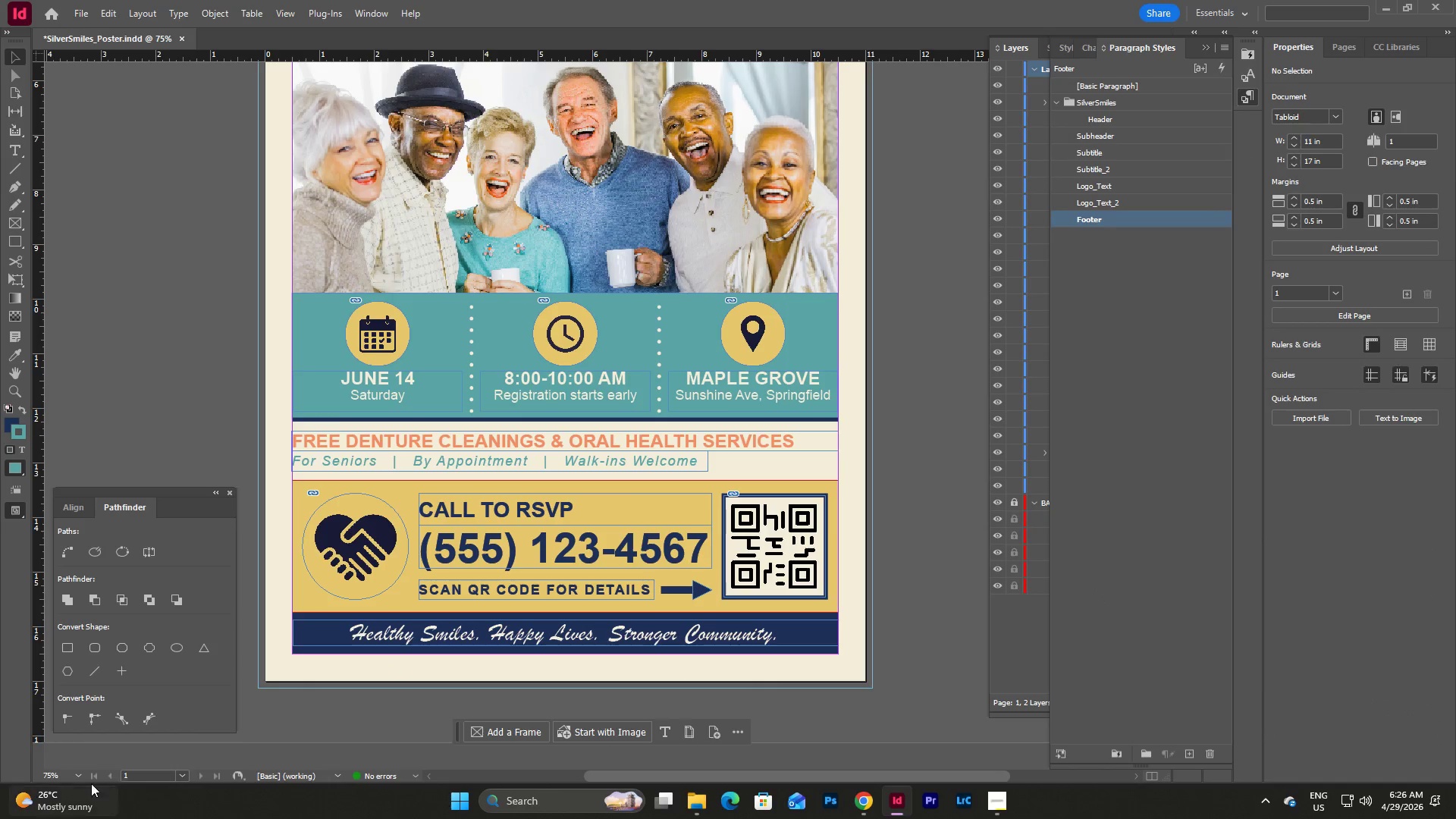 
left_click([82, 777])
 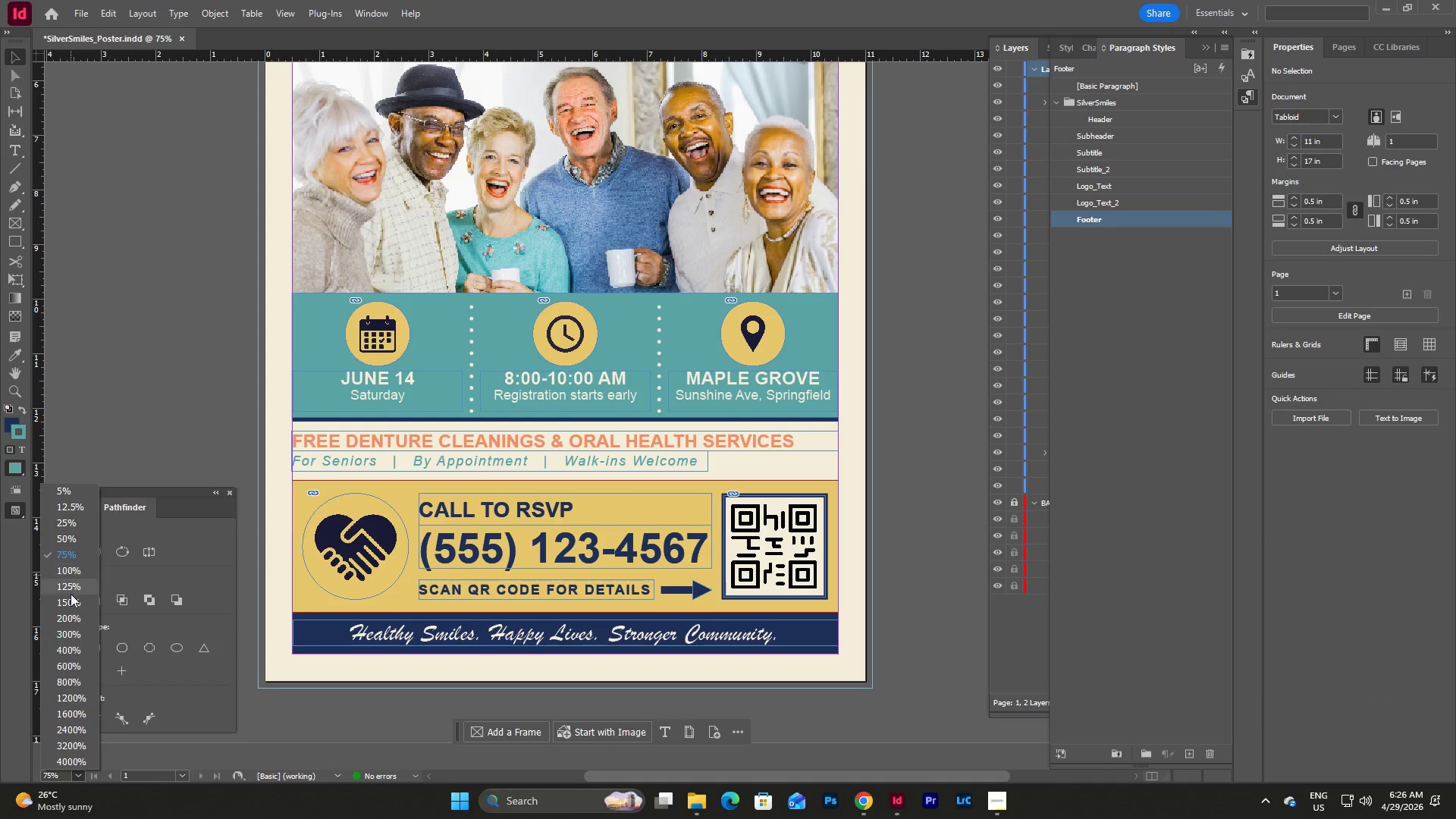 
left_click([73, 617])
 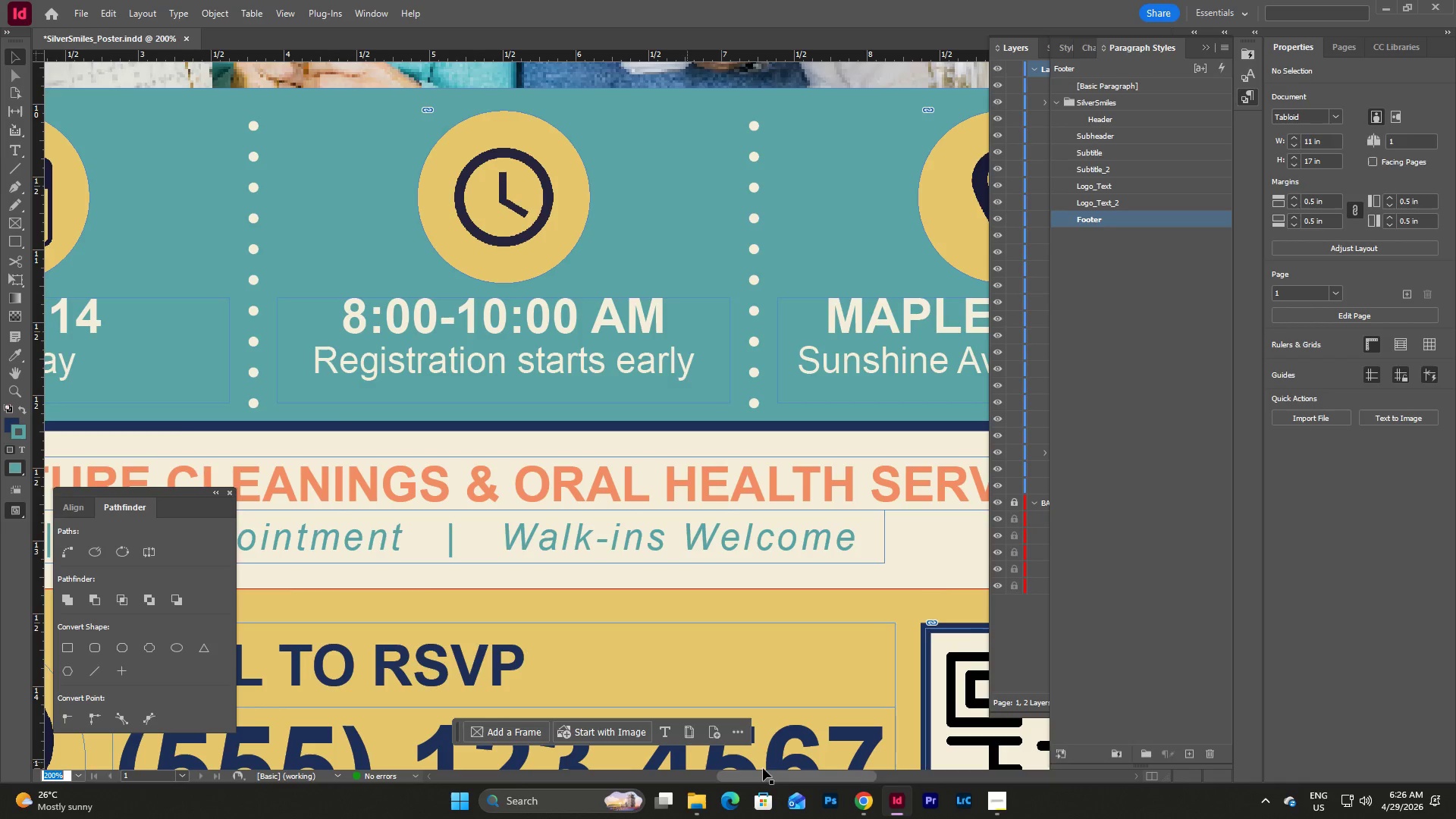 
scroll: coordinate [795, 720], scroll_direction: down, amount: 8.0
 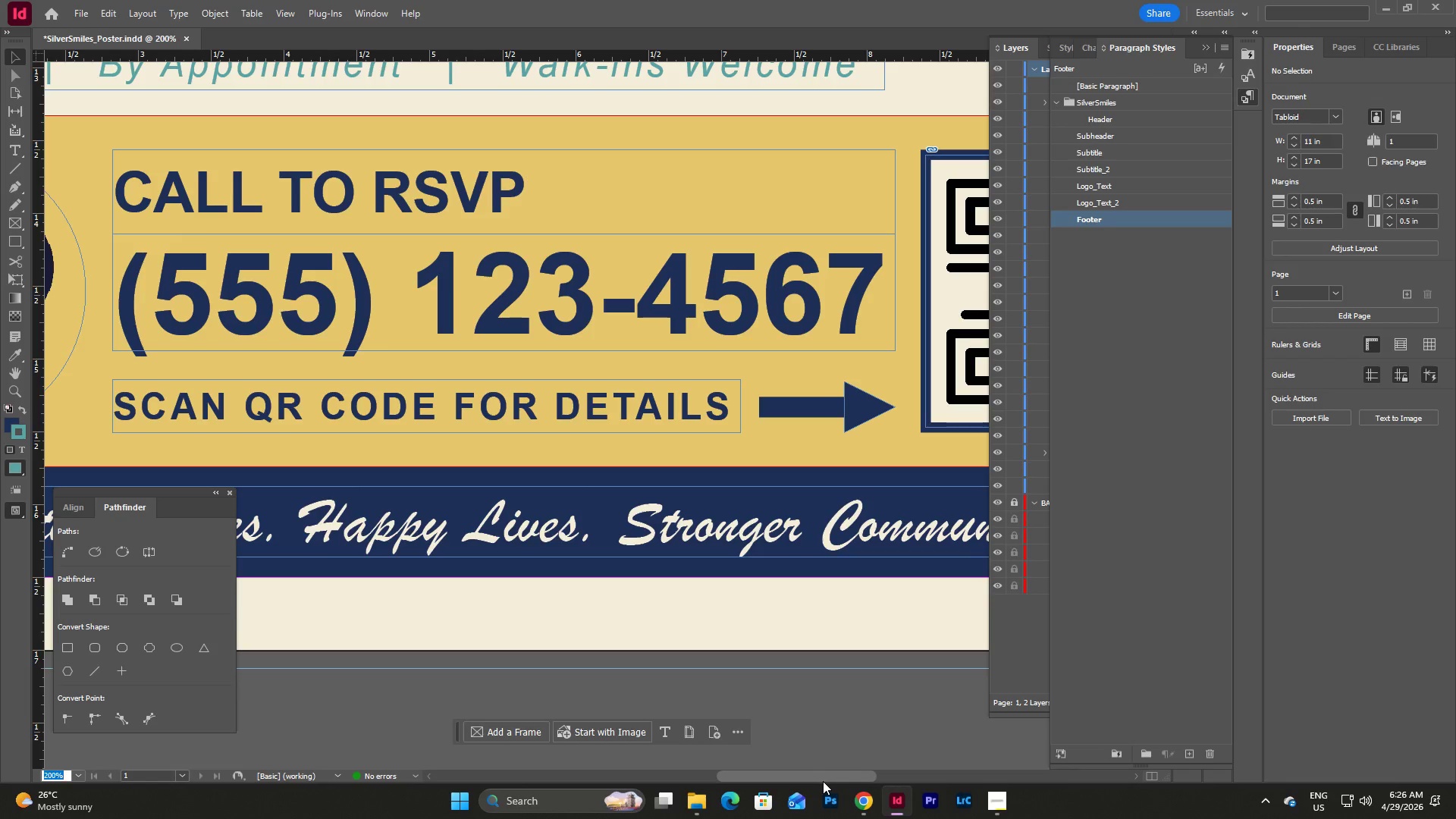 
left_click_drag(start_coordinate=[821, 780], to_coordinate=[722, 780])
 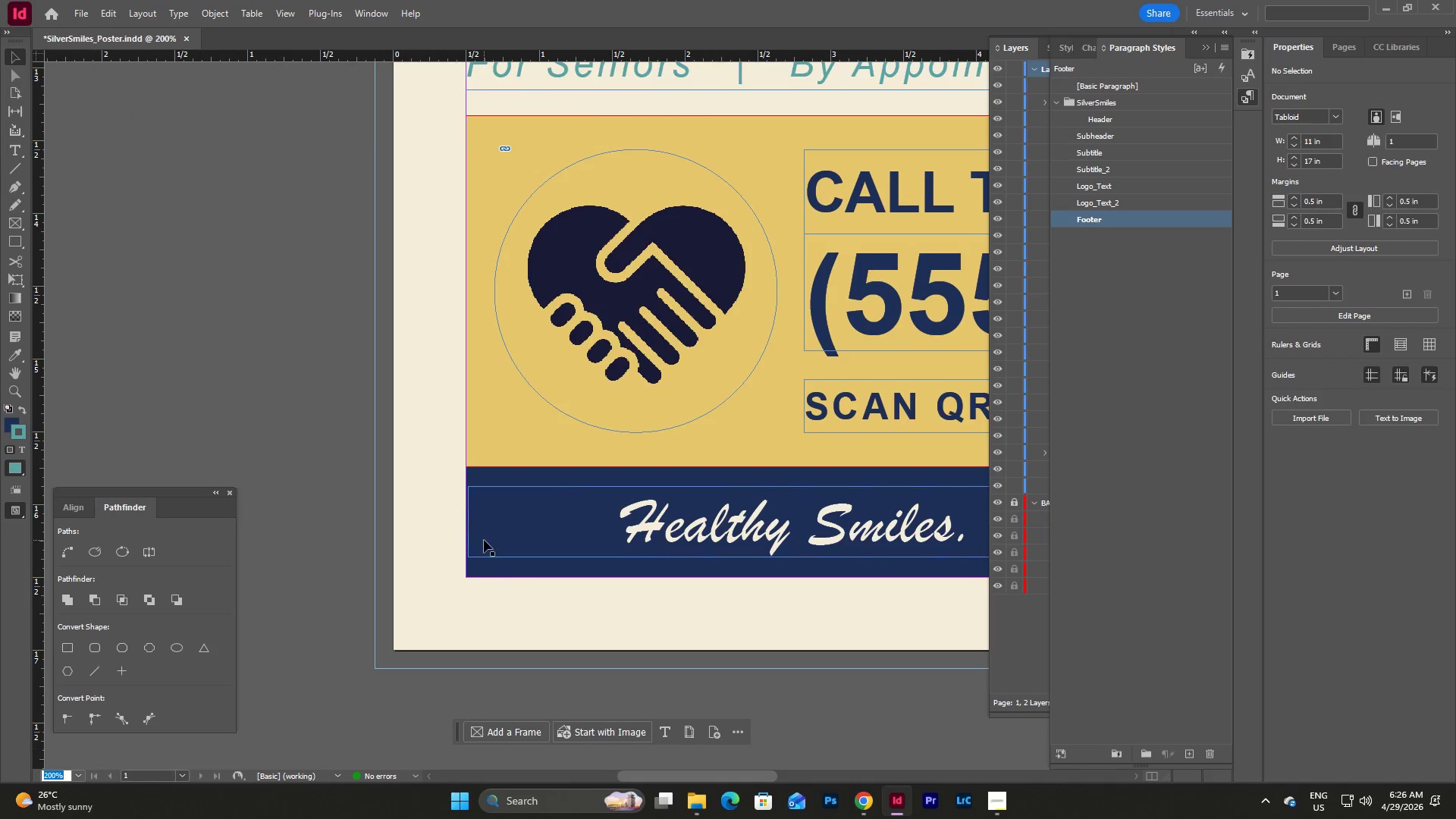 
left_click([485, 539])
 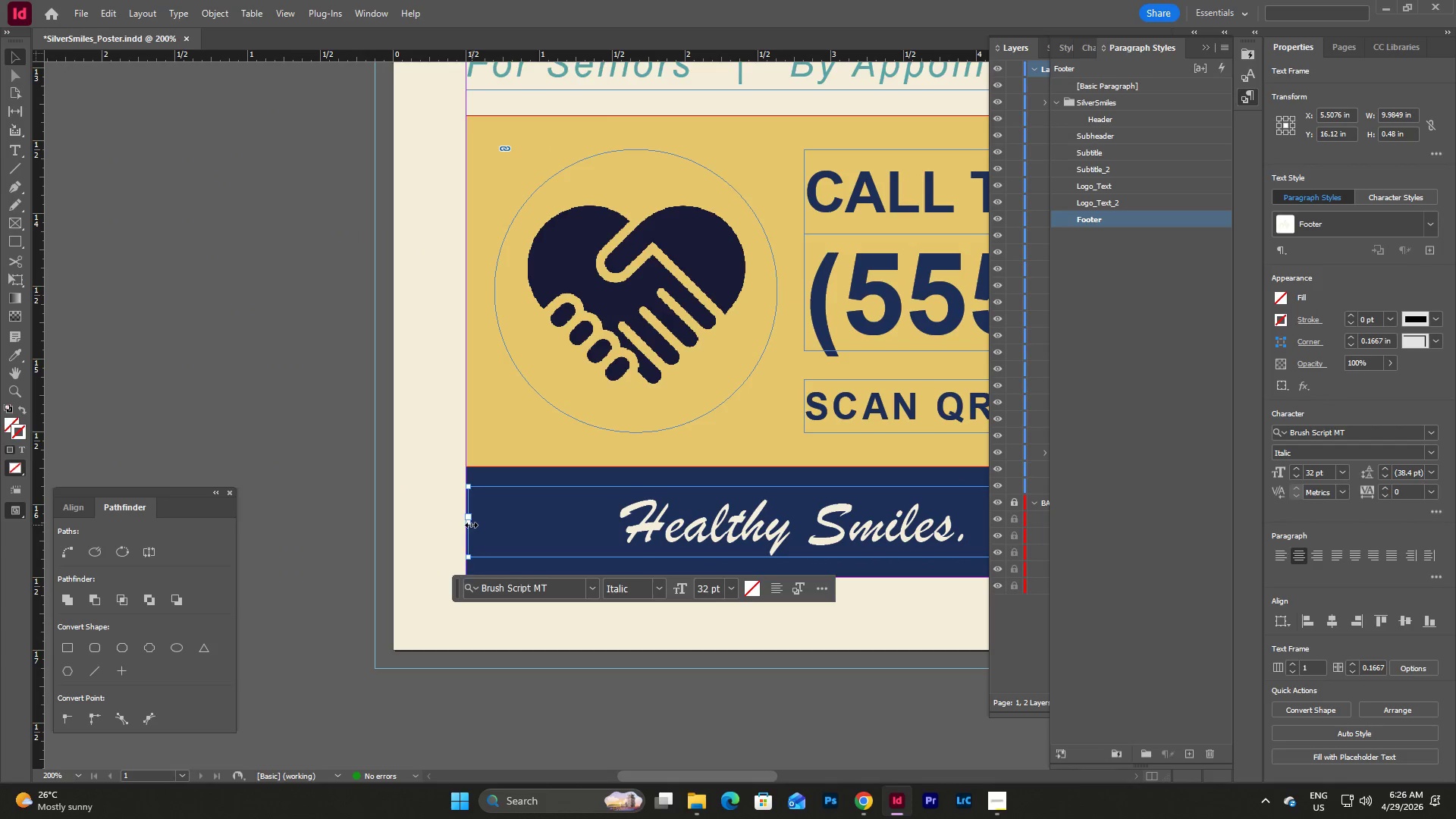 
left_click_drag(start_coordinate=[471, 525], to_coordinate=[467, 527])
 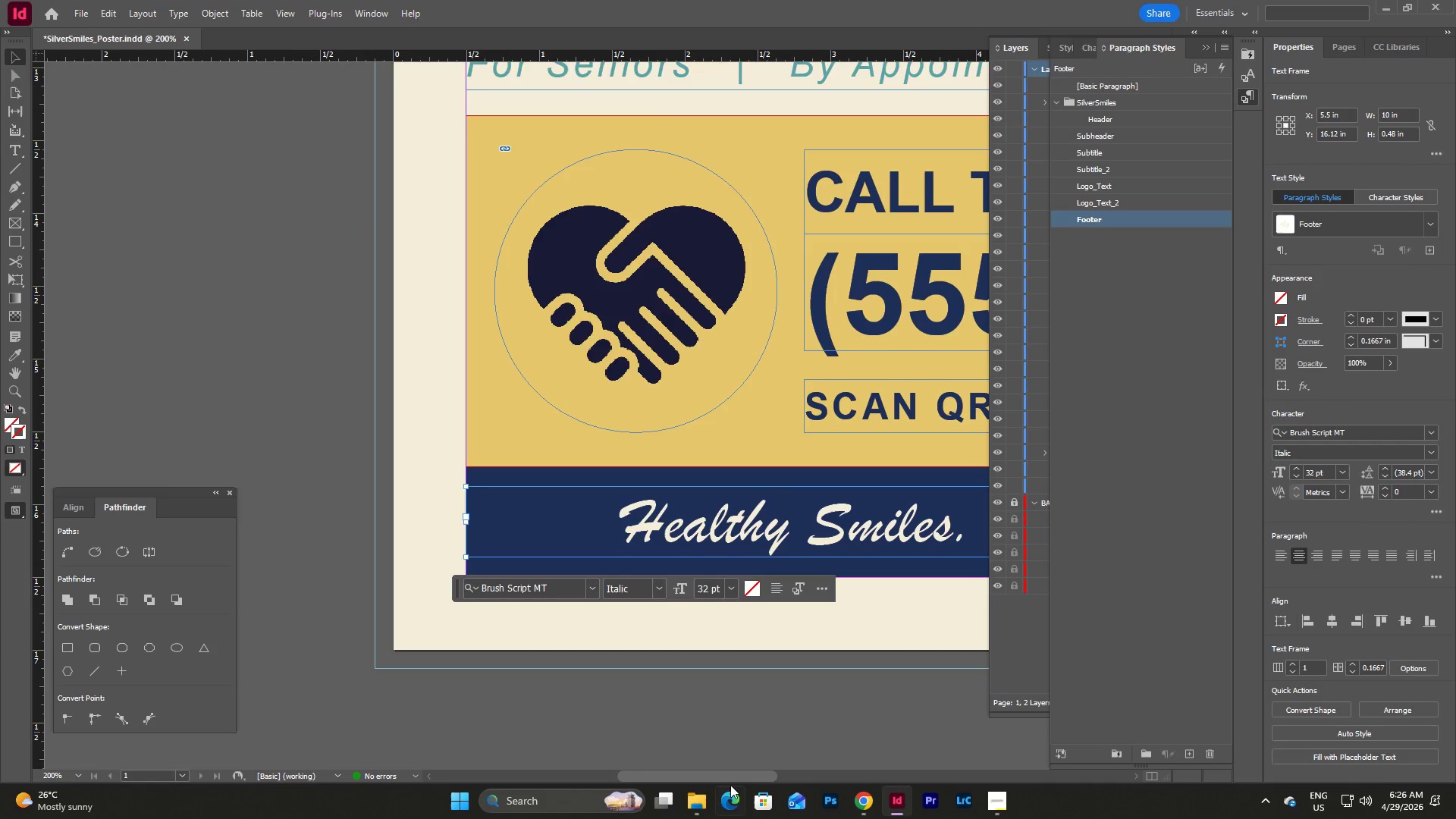 
left_click_drag(start_coordinate=[728, 777], to_coordinate=[898, 786])
 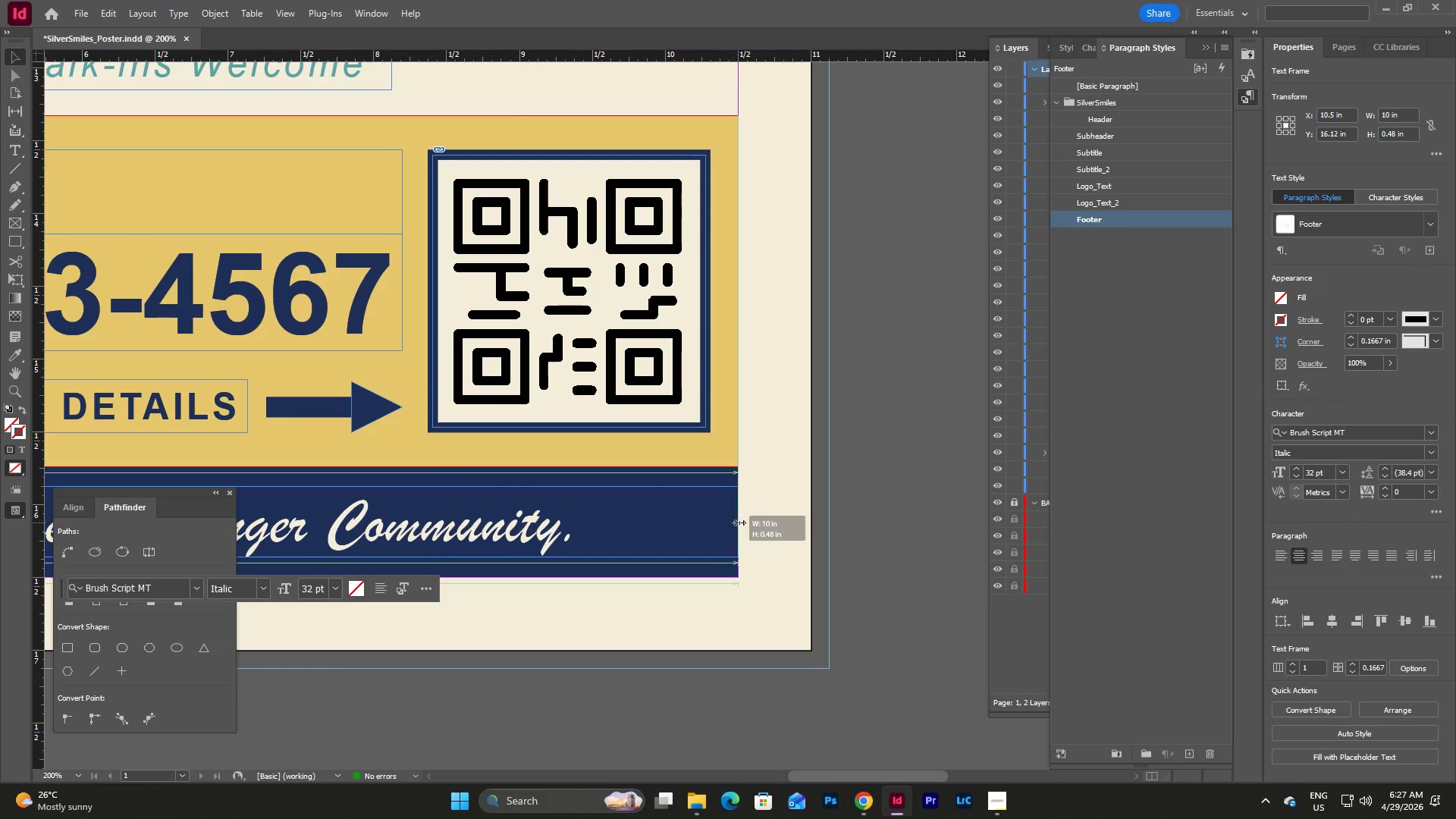 
left_click([809, 528])
 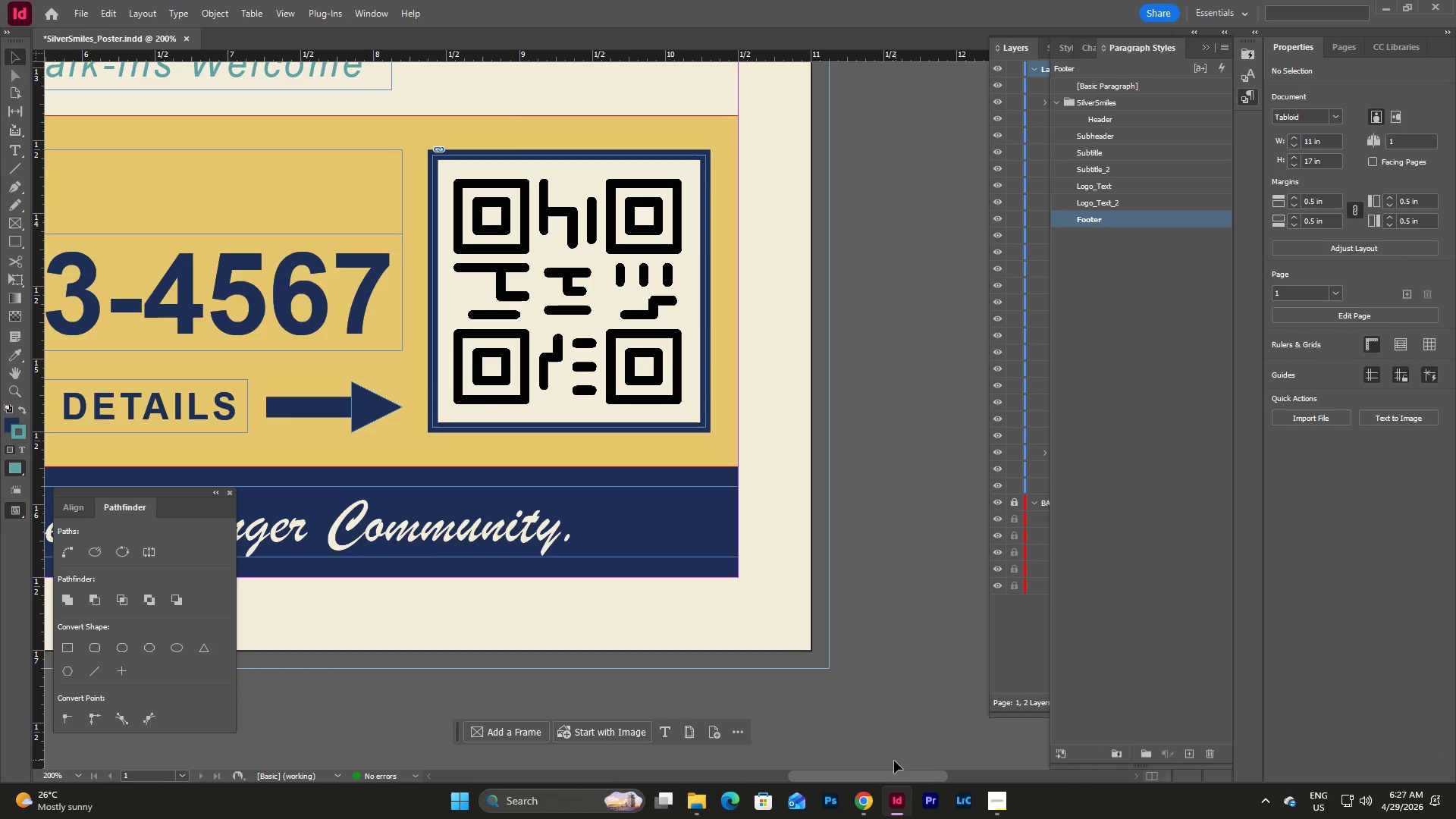 
left_click_drag(start_coordinate=[884, 774], to_coordinate=[767, 775])
 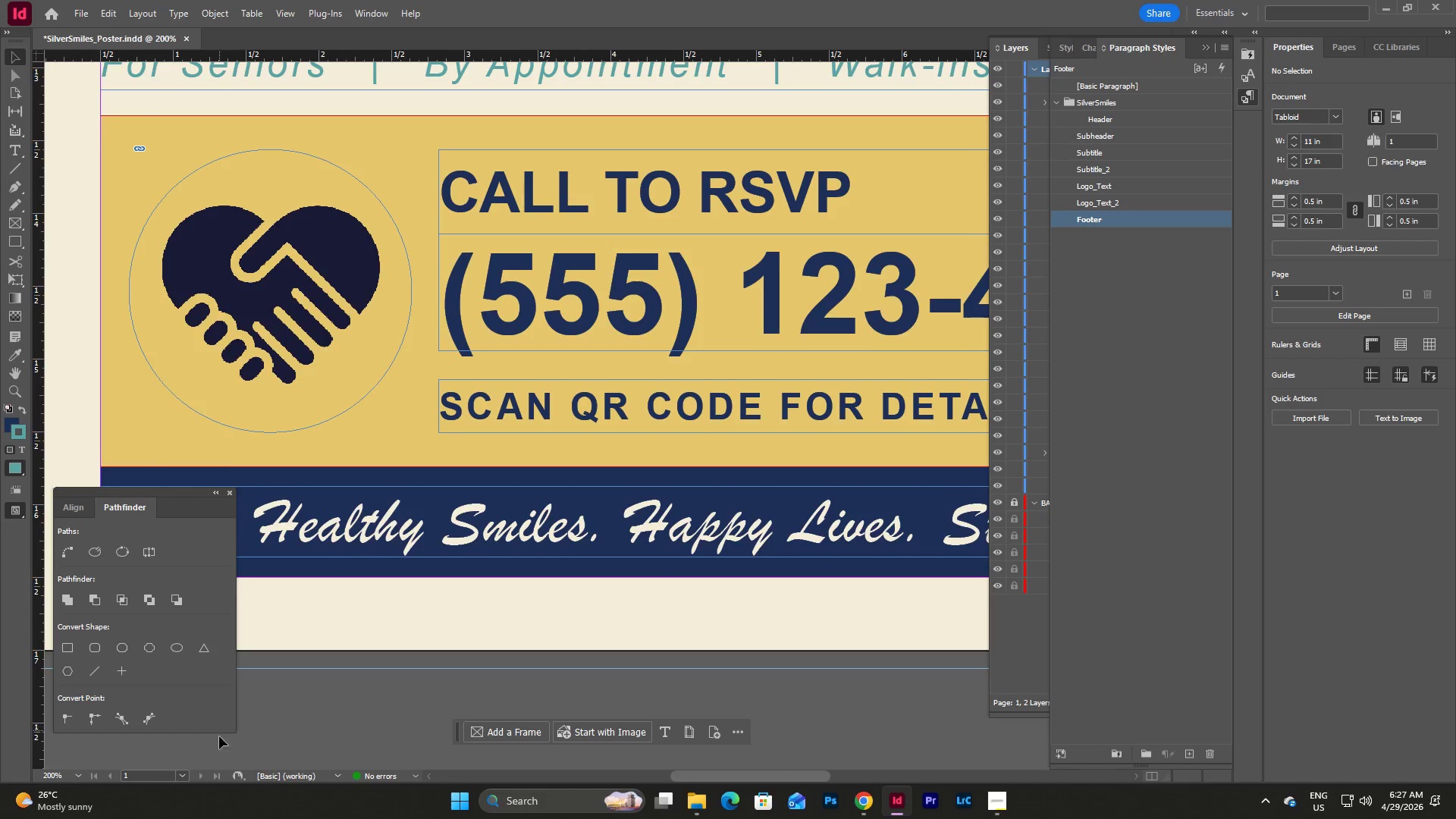 
double_click([70, 774])
 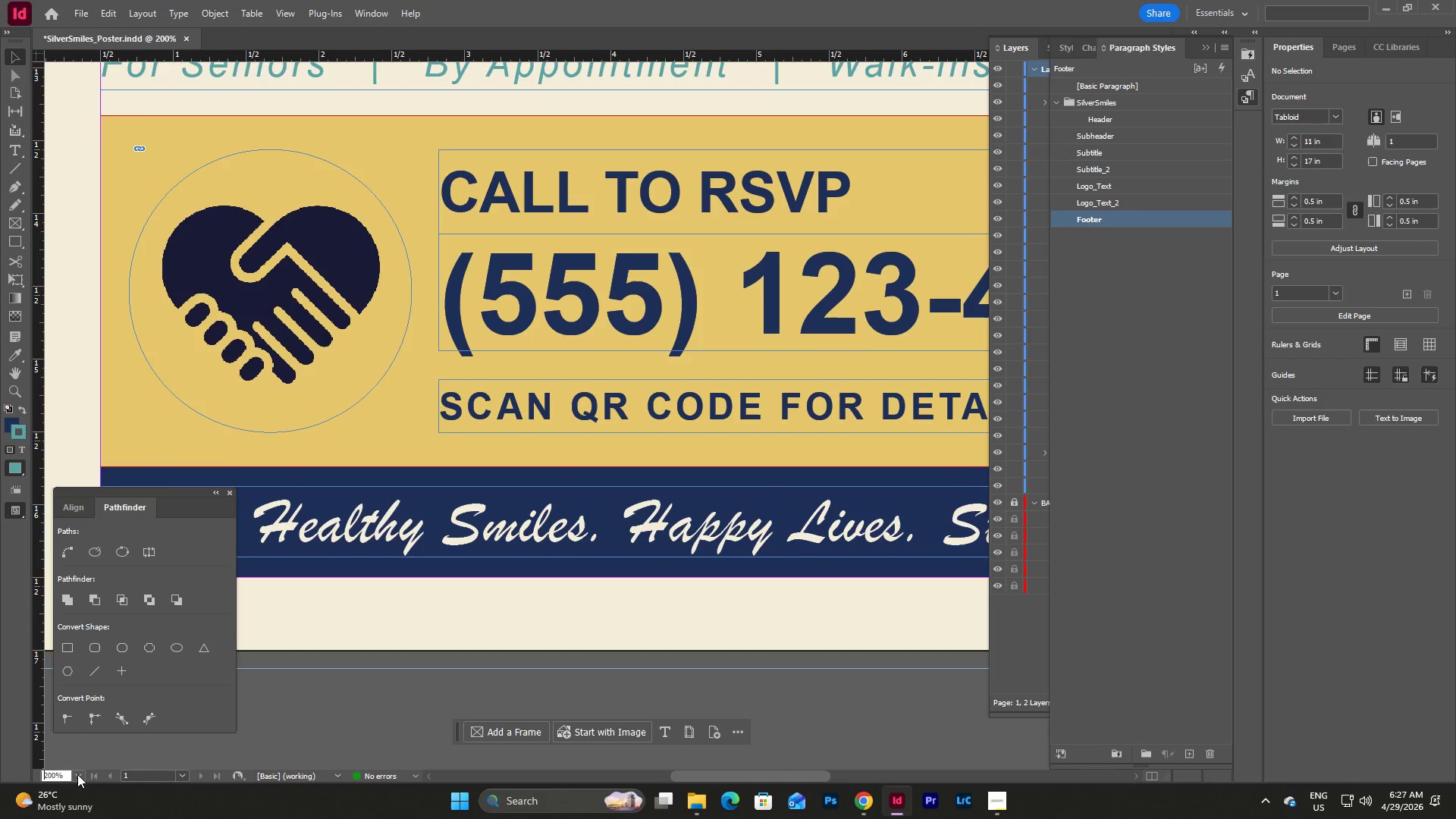 
left_click([77, 774])
 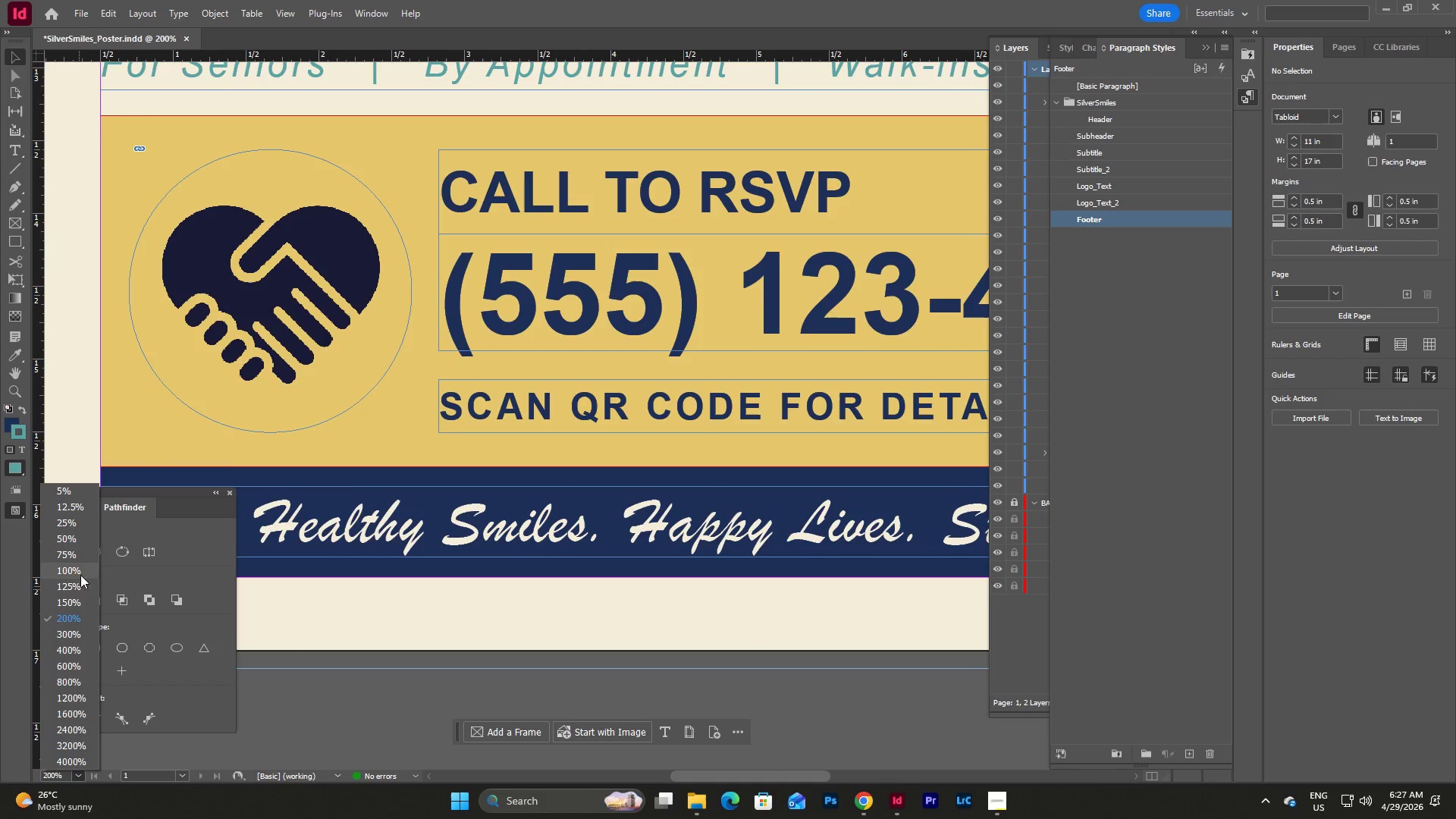 
left_click([80, 557])
 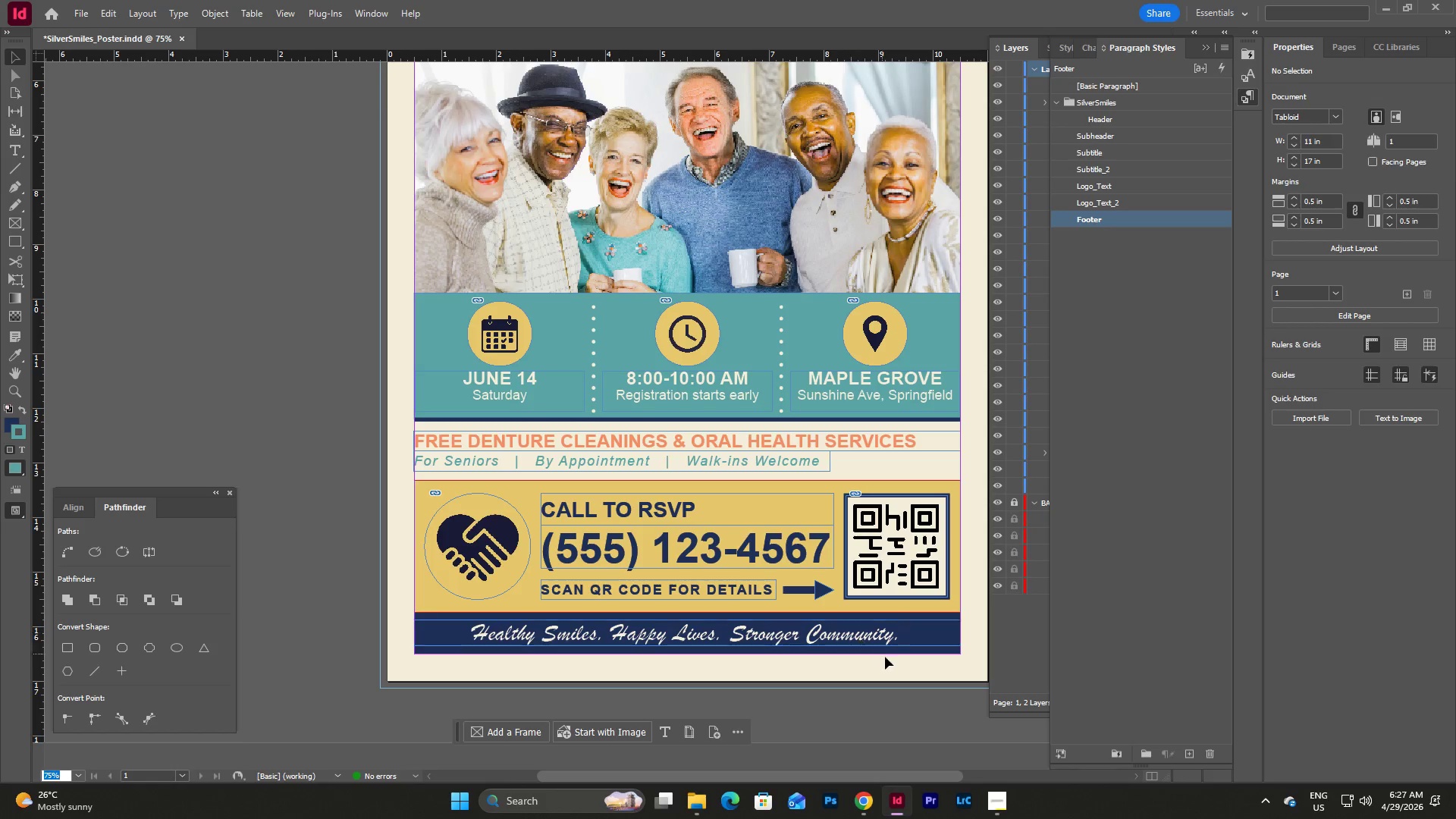 
left_click([887, 670])
 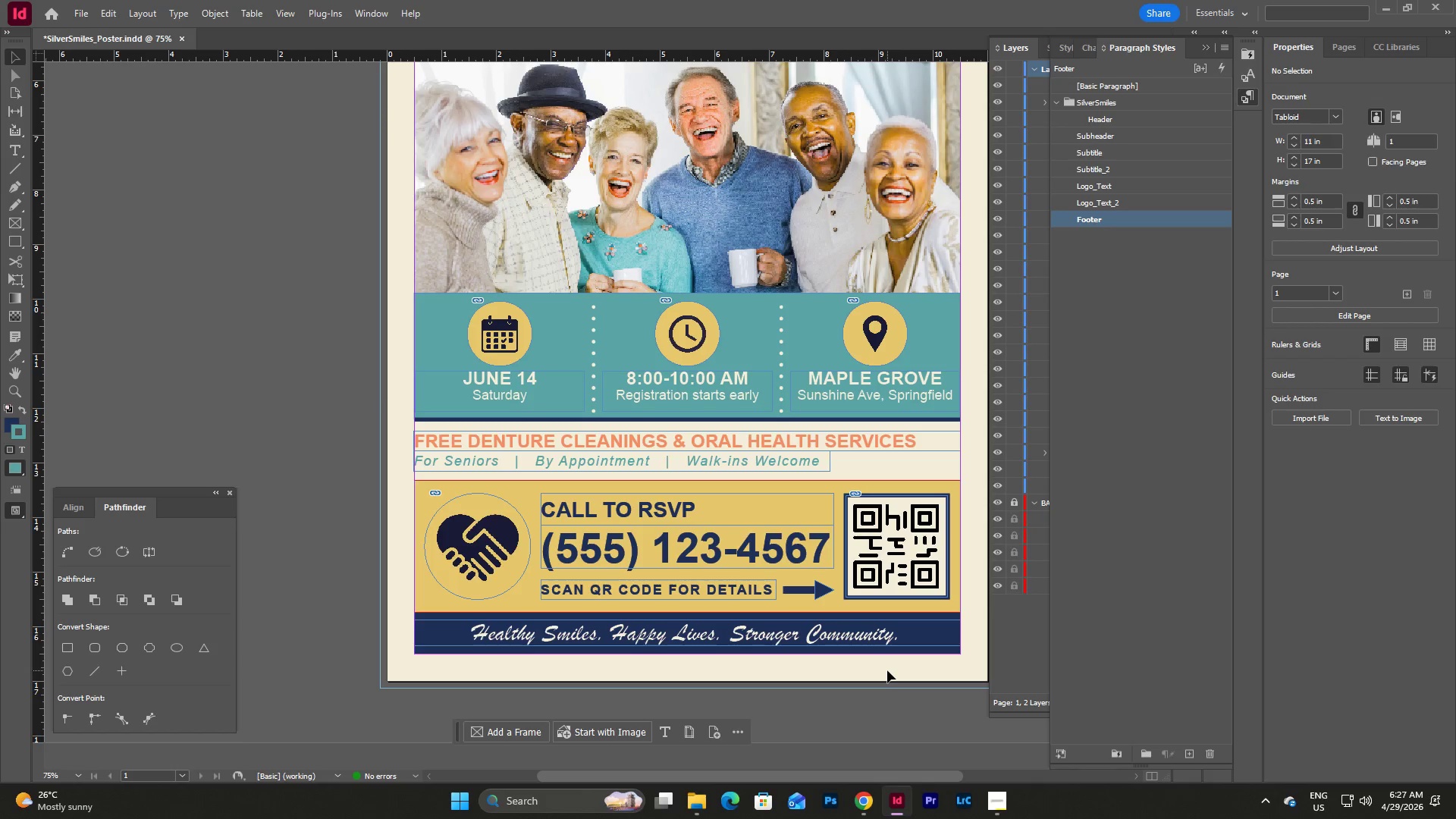 
key(Escape)
 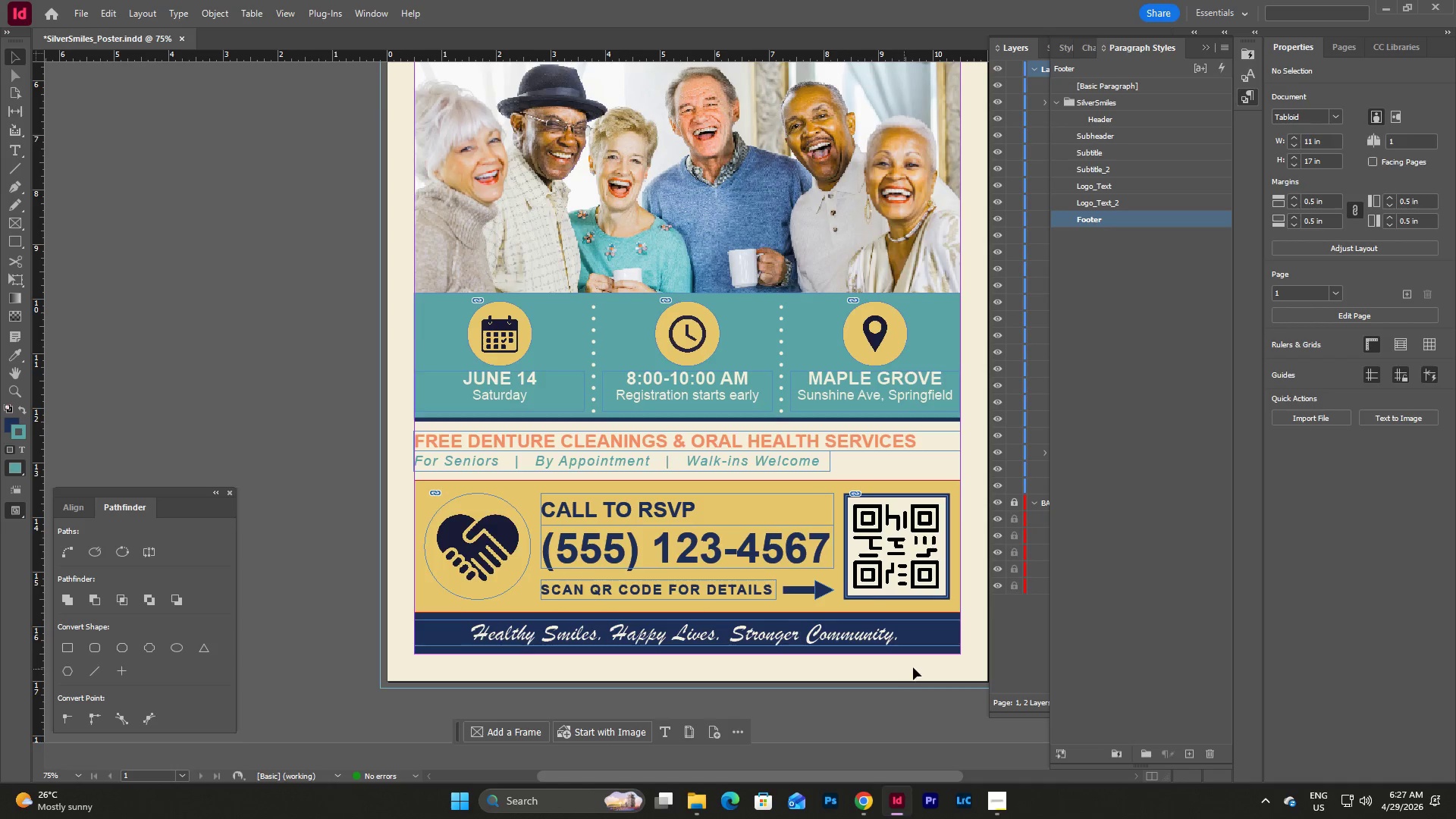 
scroll: coordinate [913, 667], scroll_direction: down, amount: 1.0
 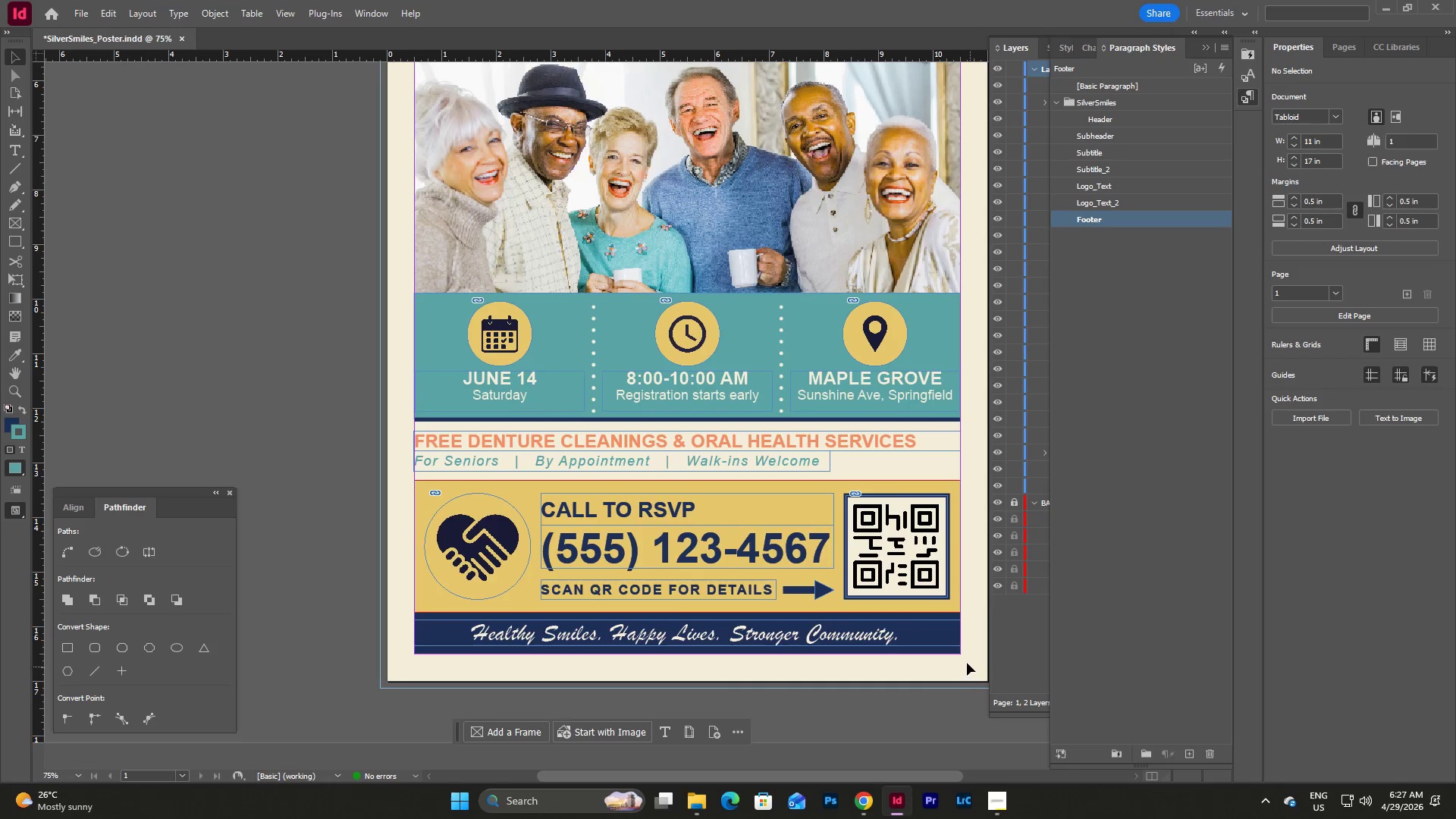 
left_click([967, 661])
 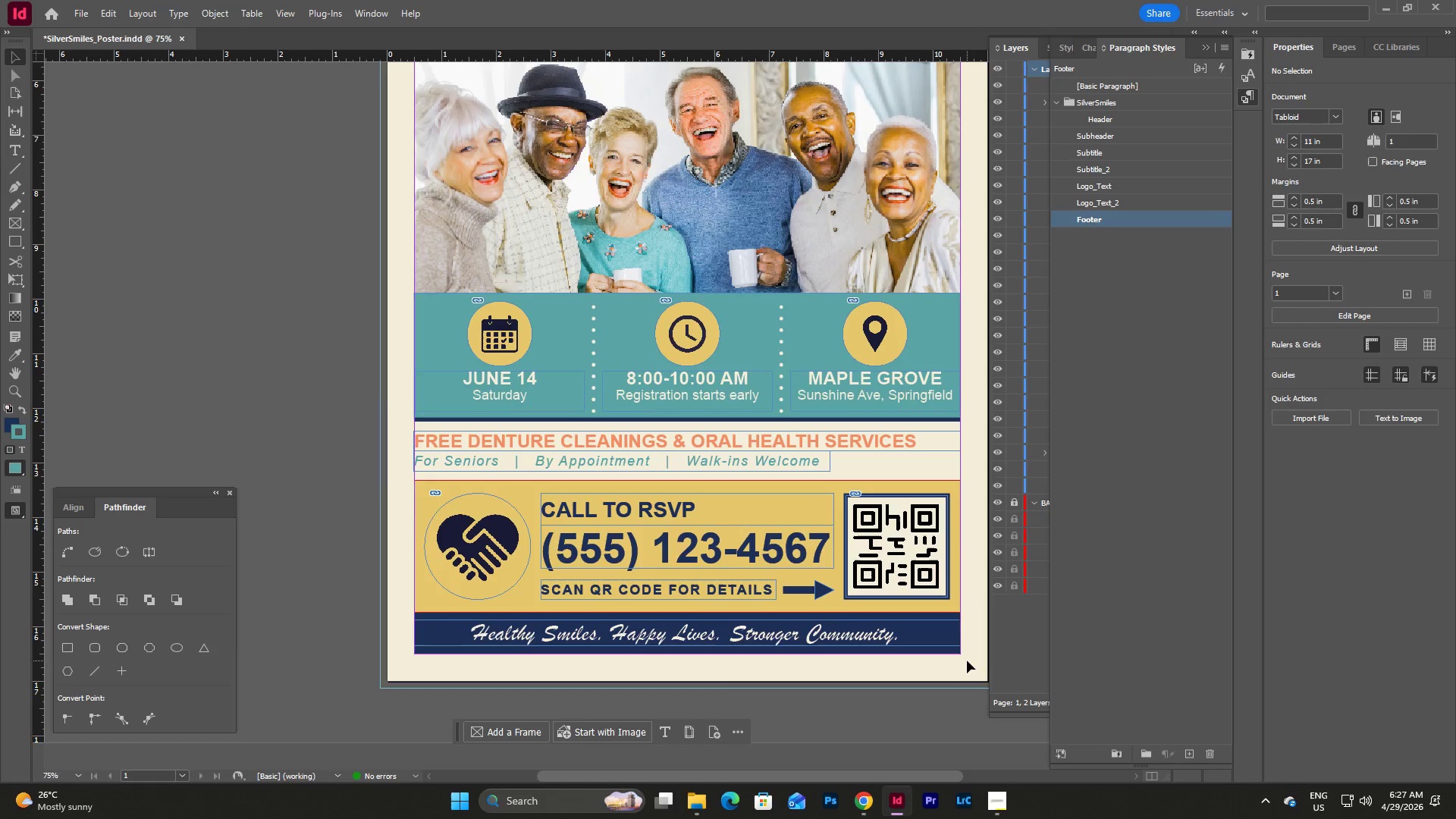 
key(W)
 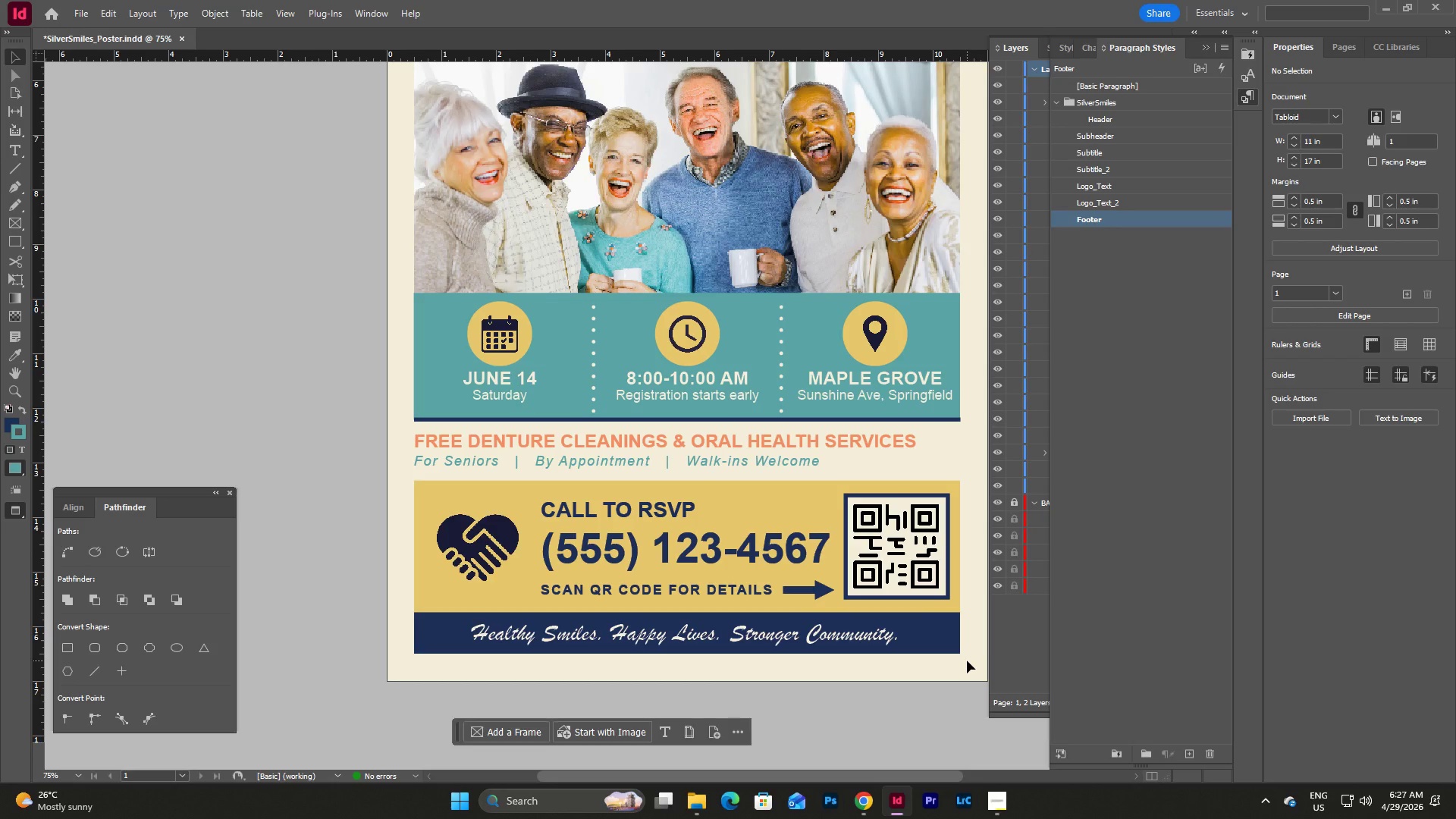 
scroll: coordinate [965, 637], scroll_direction: down, amount: 1.0
 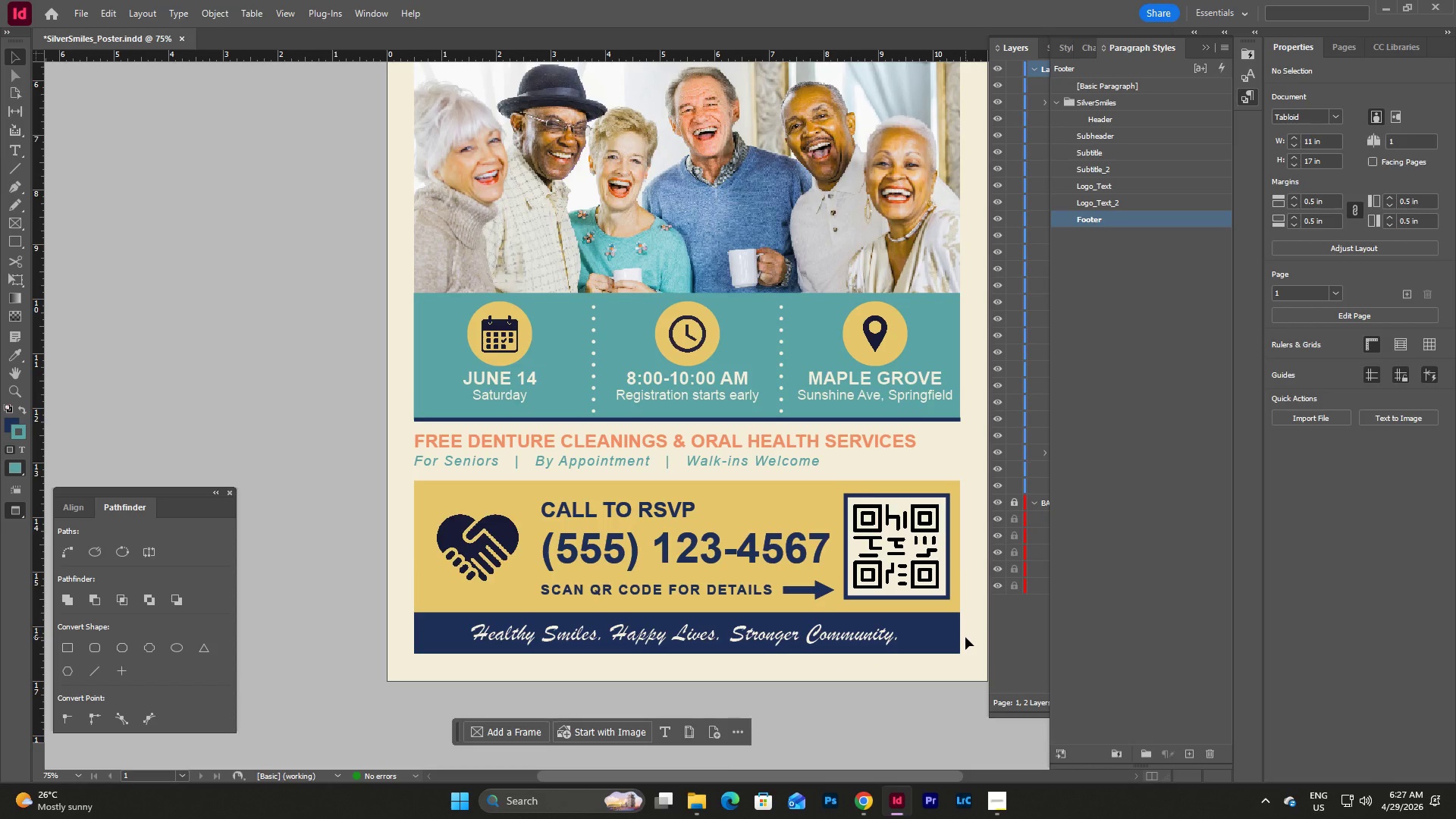 
wait(8.03)
 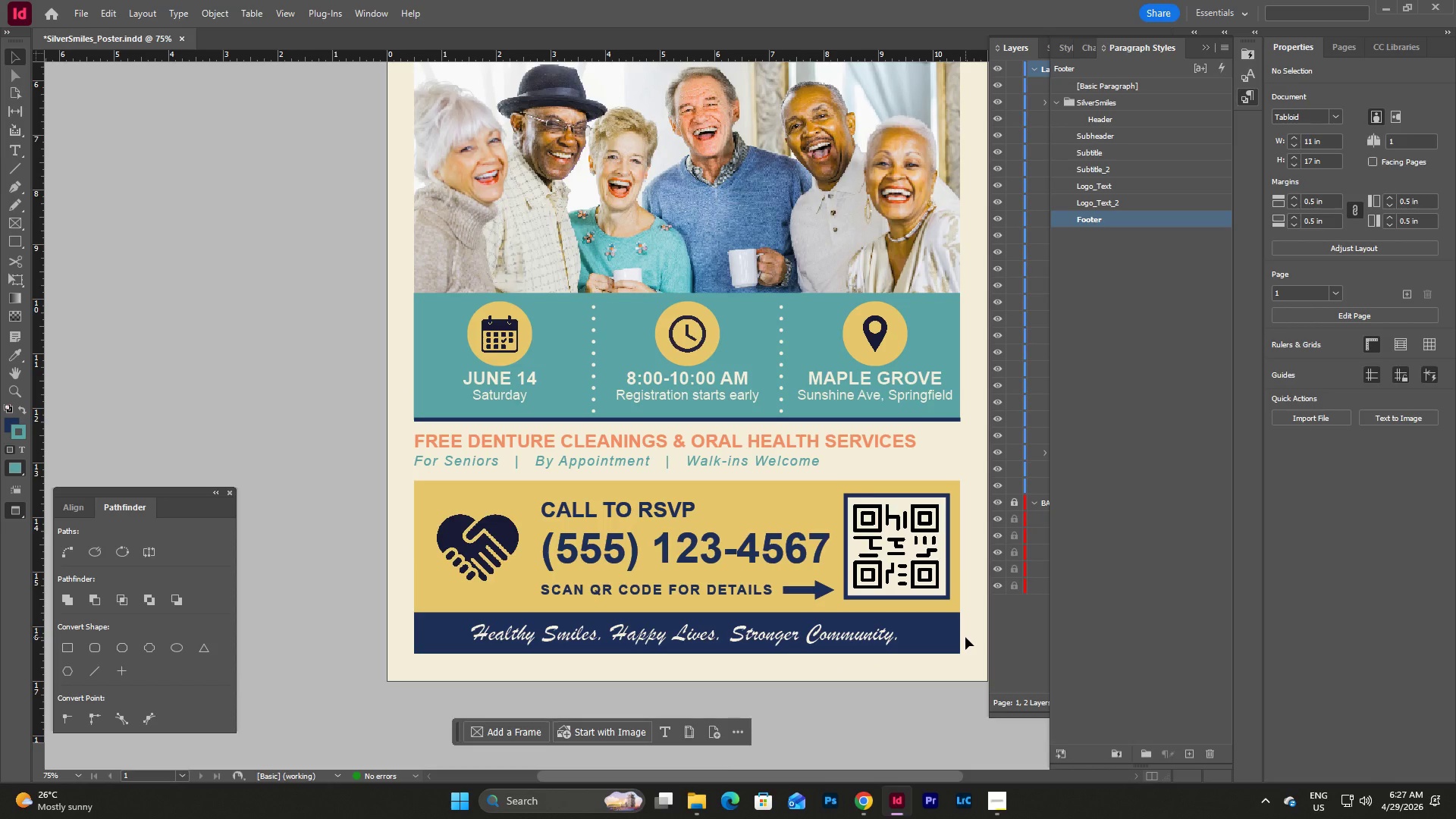 
scroll: coordinate [965, 637], scroll_direction: up, amount: 4.0
 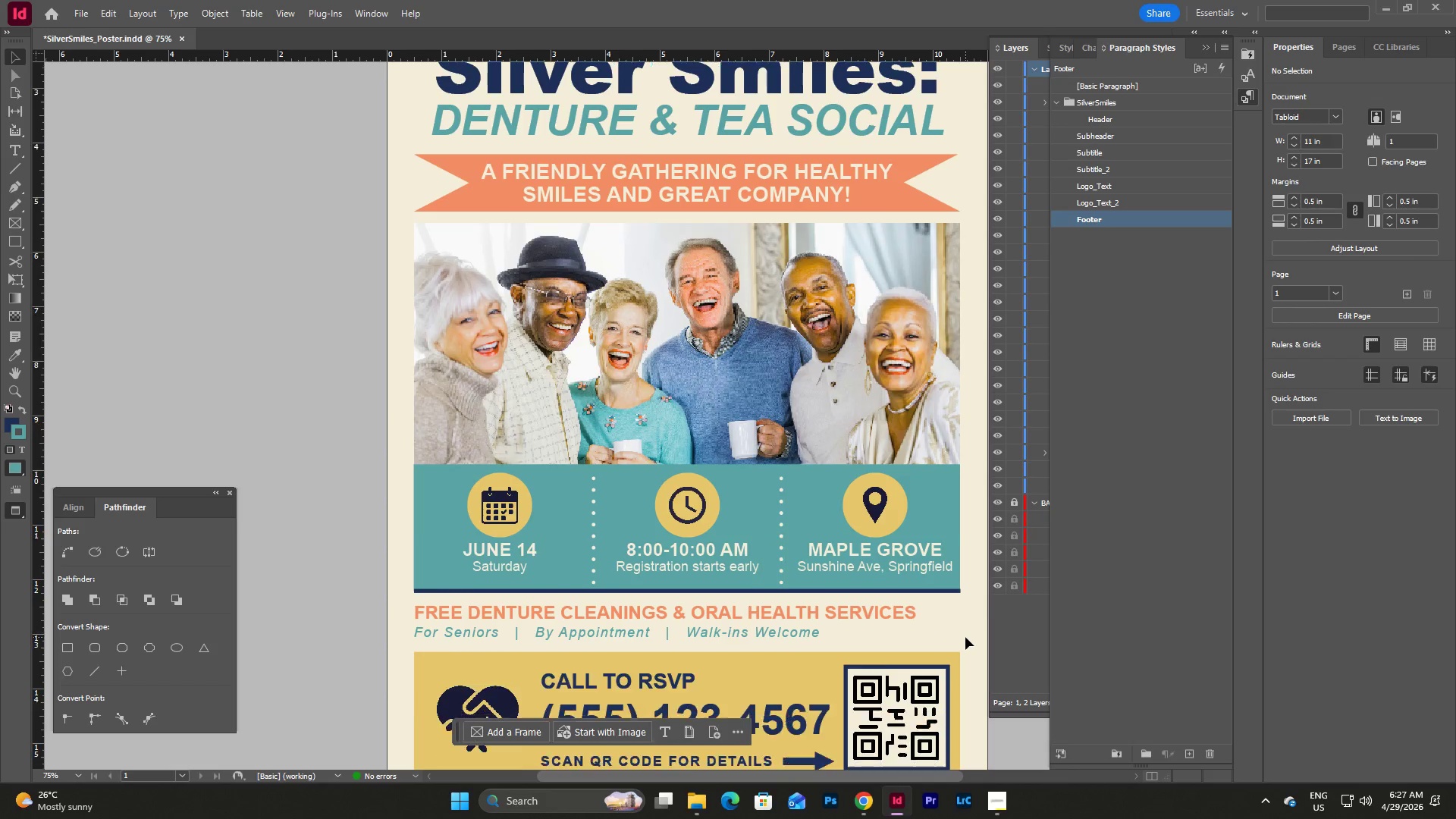 
scroll: coordinate [965, 637], scroll_direction: down, amount: 5.0
 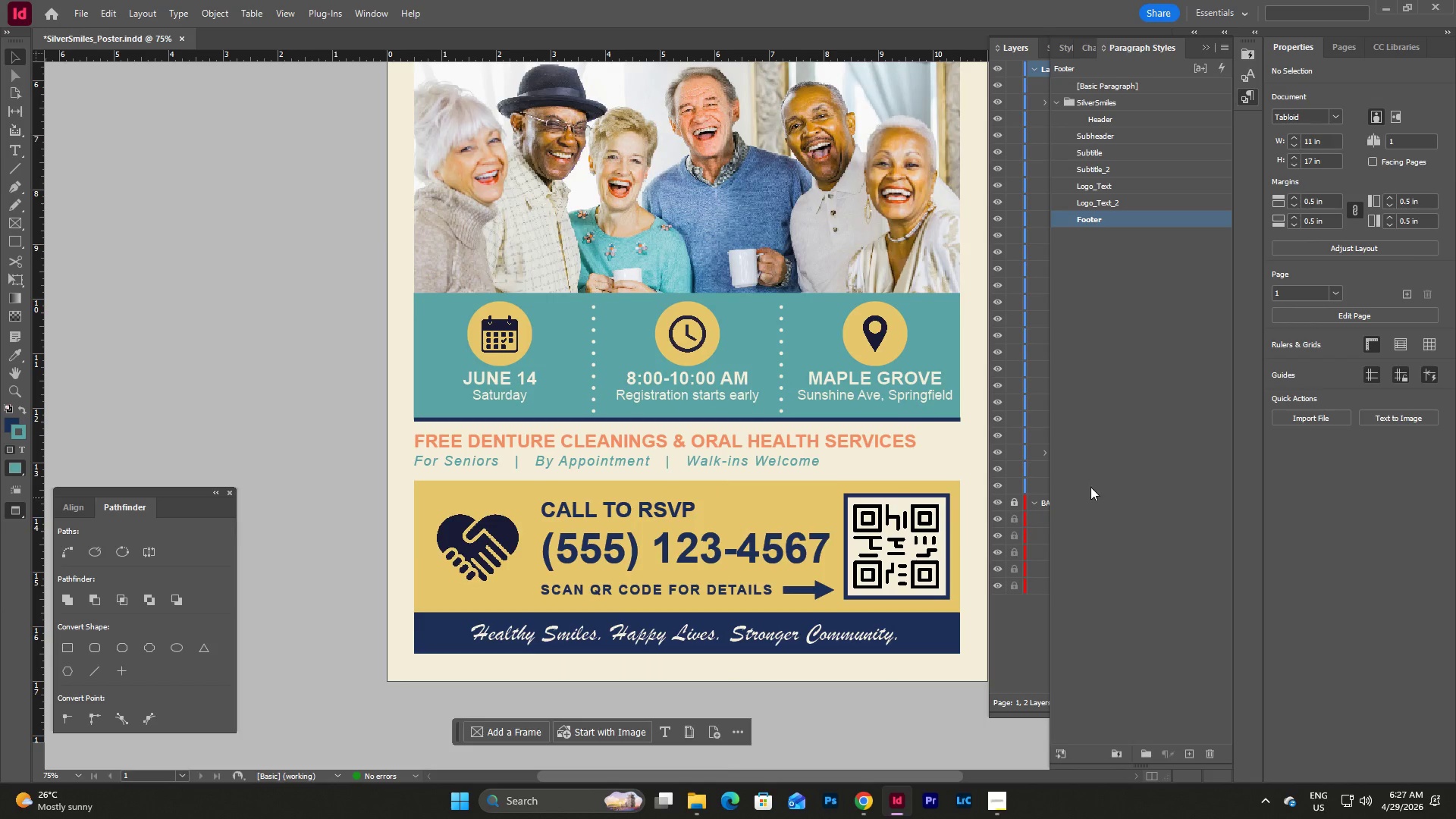 
left_click([1159, 388])
 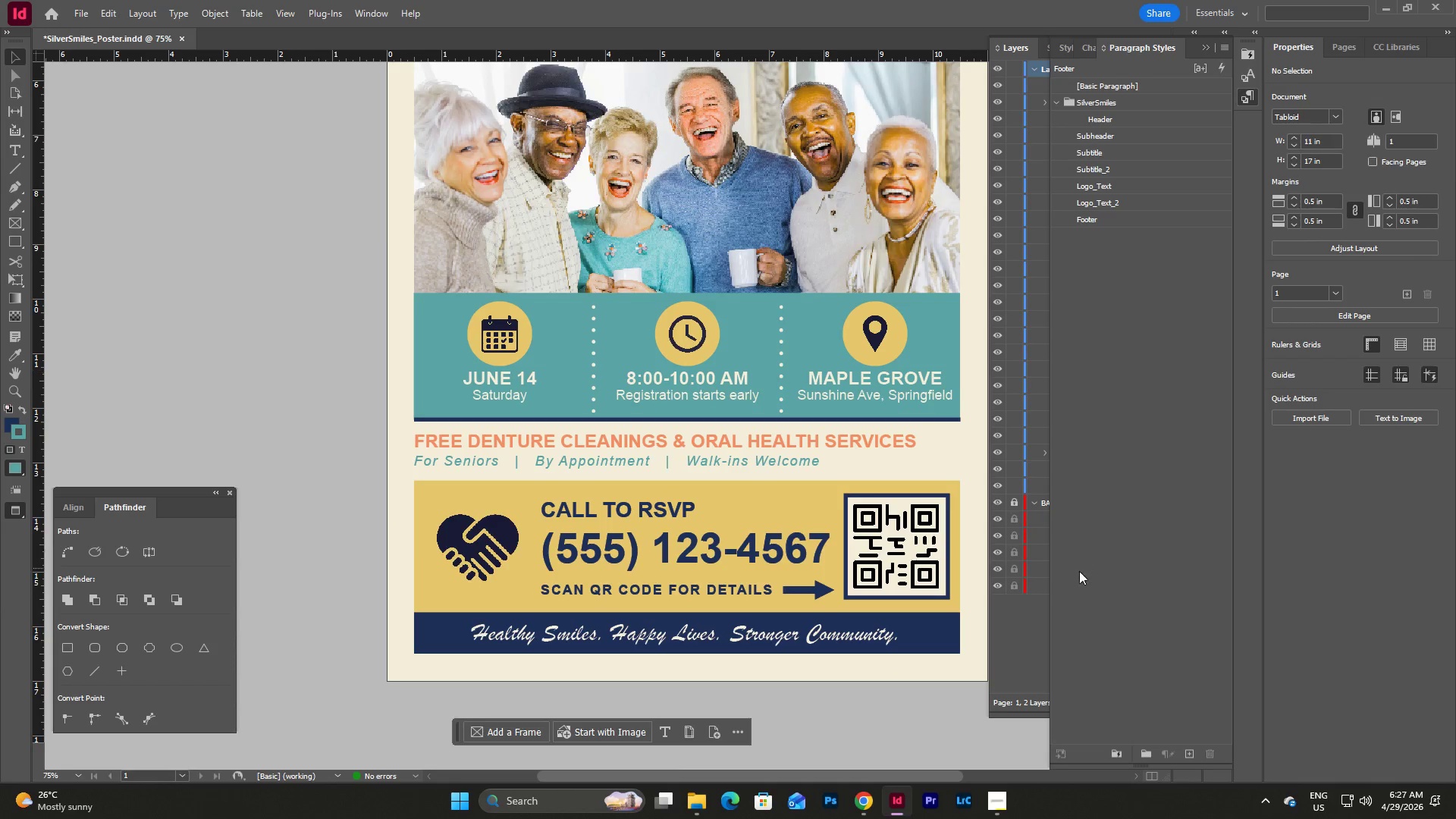 
left_click([1023, 628])
 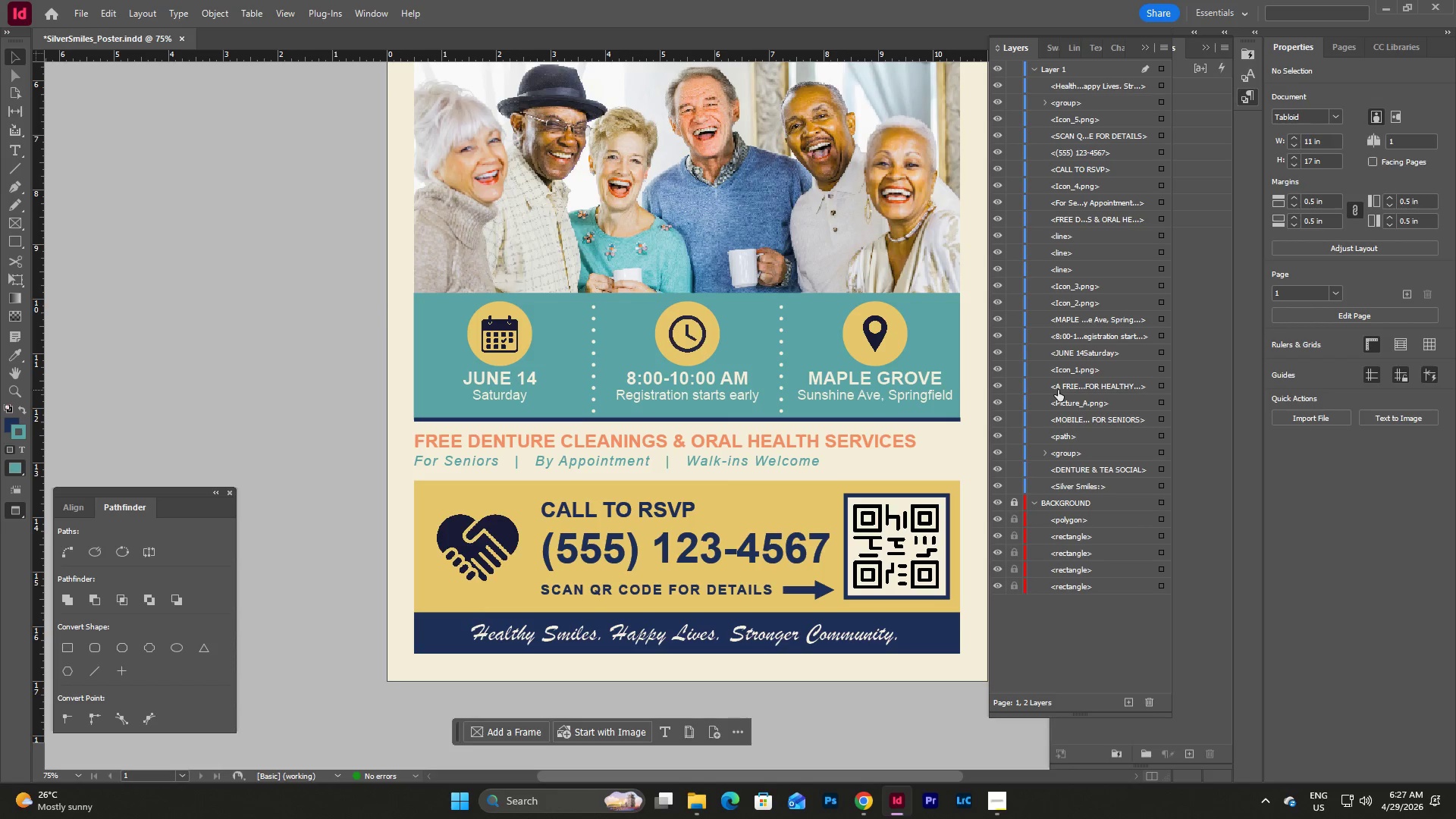 
scroll: coordinate [1054, 350], scroll_direction: up, amount: 1.0
 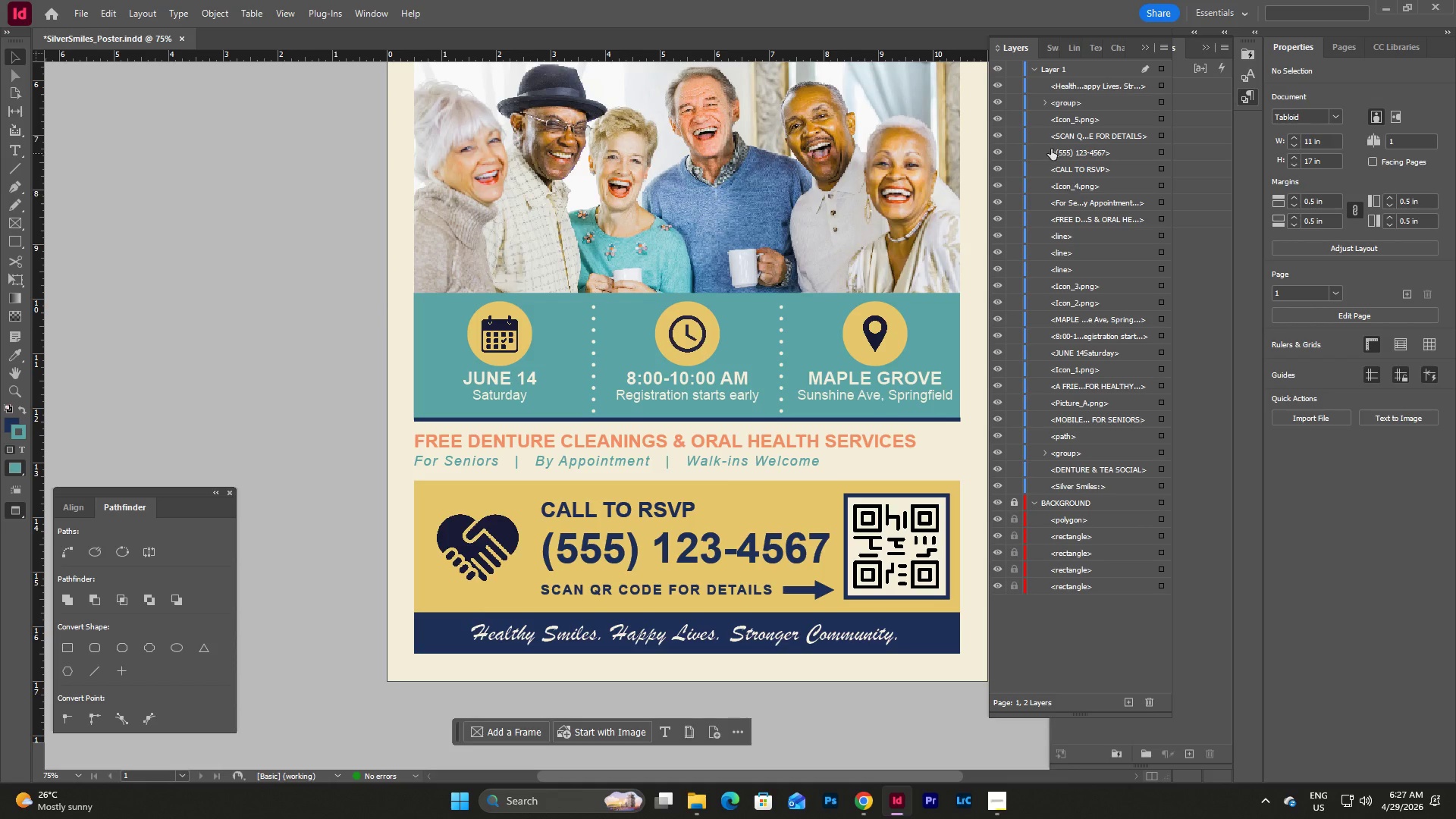 
left_click([1046, 102])
 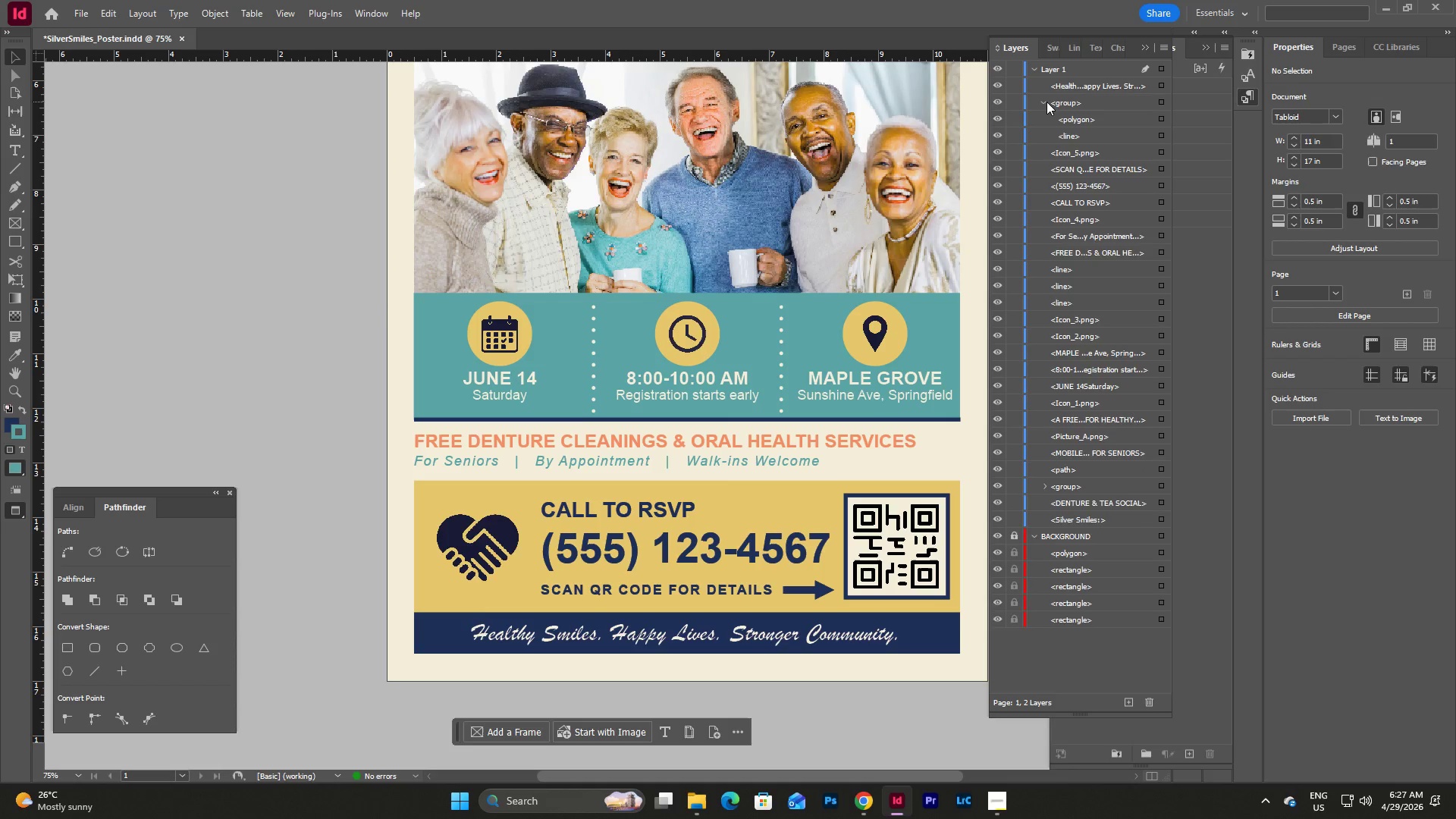 
left_click([1046, 102])
 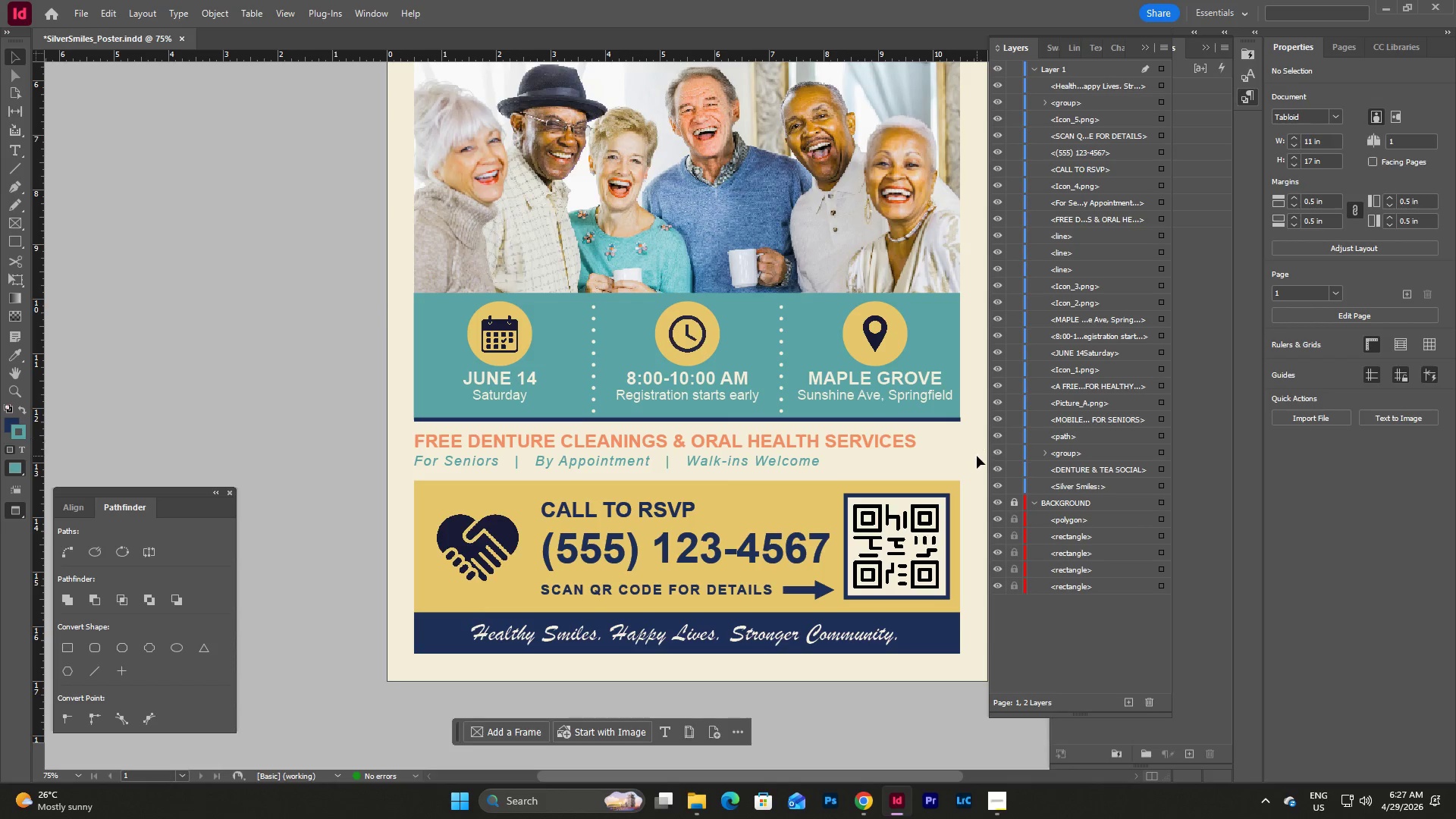 
scroll: coordinate [977, 447], scroll_direction: up, amount: 4.0
 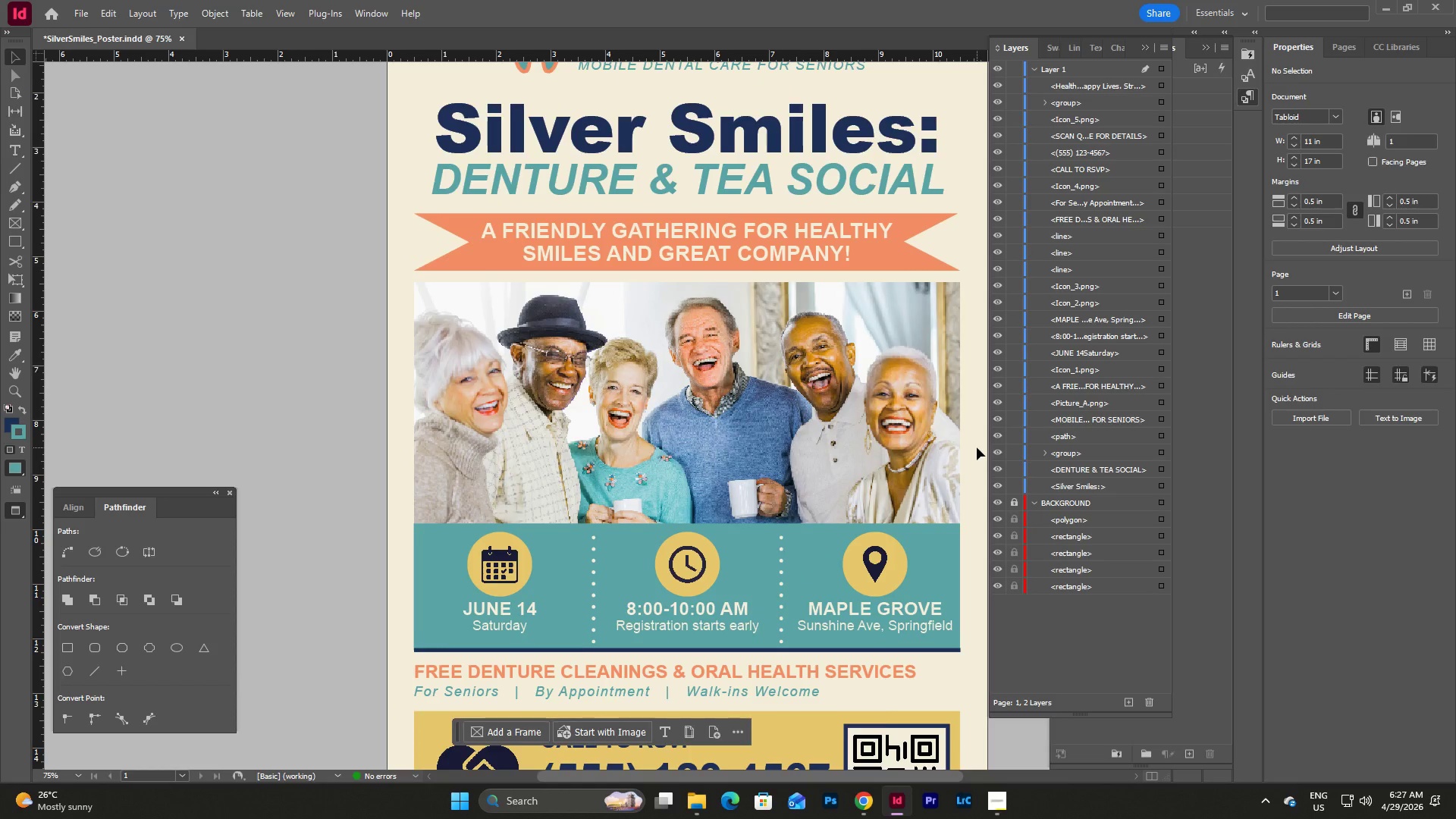 
scroll: coordinate [977, 447], scroll_direction: down, amount: 2.0
 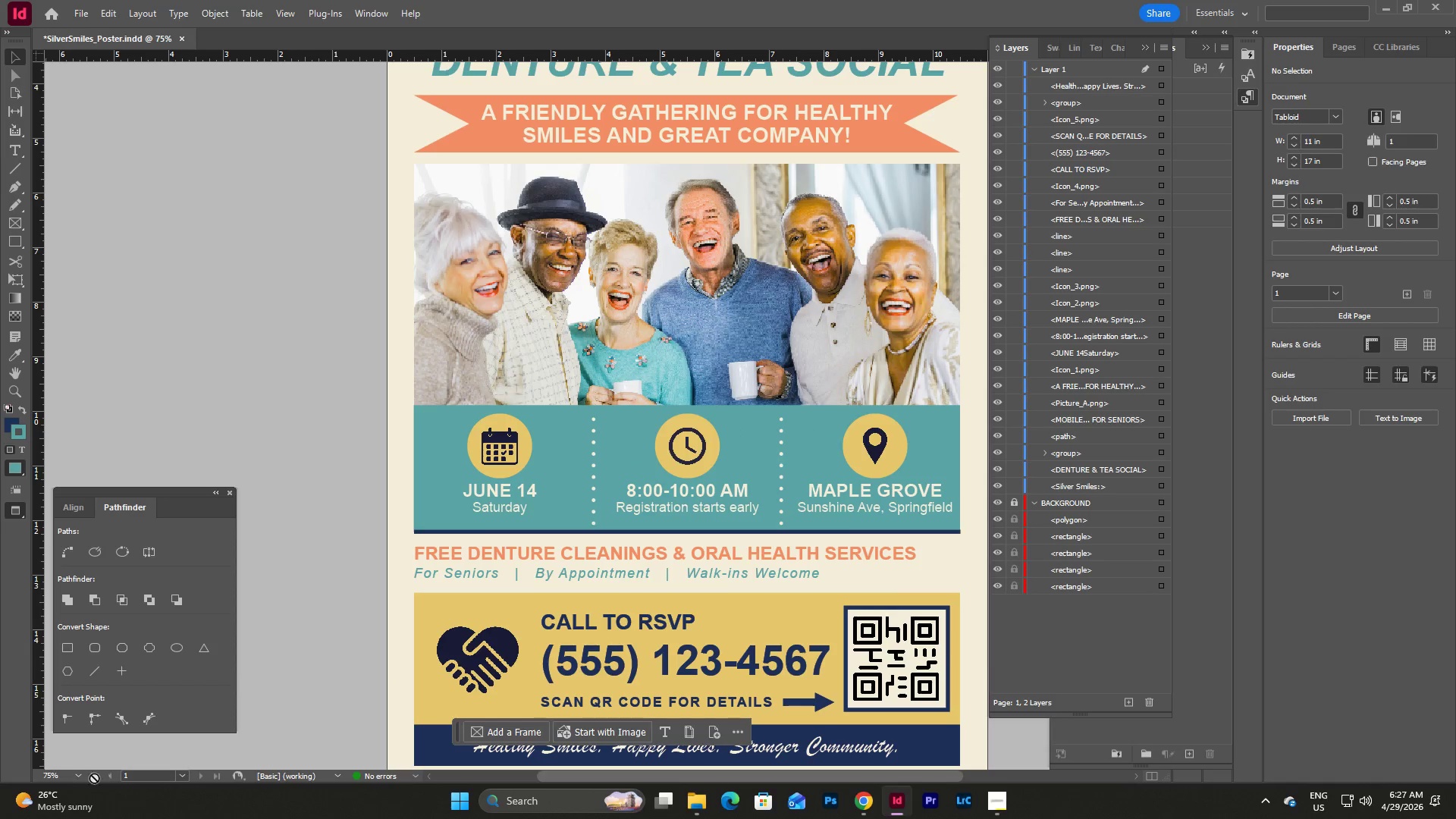 
left_click([82, 780])
 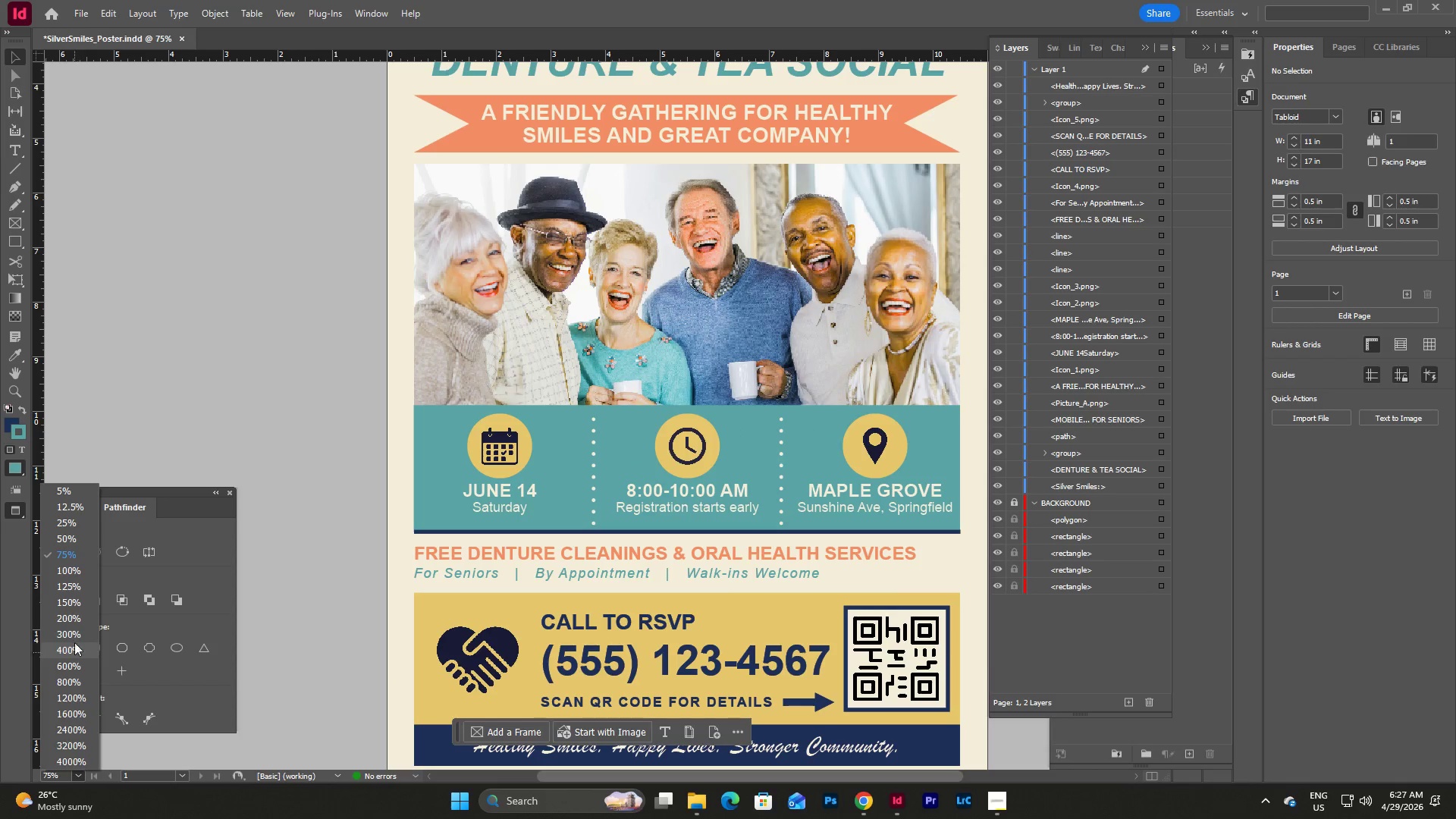 
left_click([79, 611])
 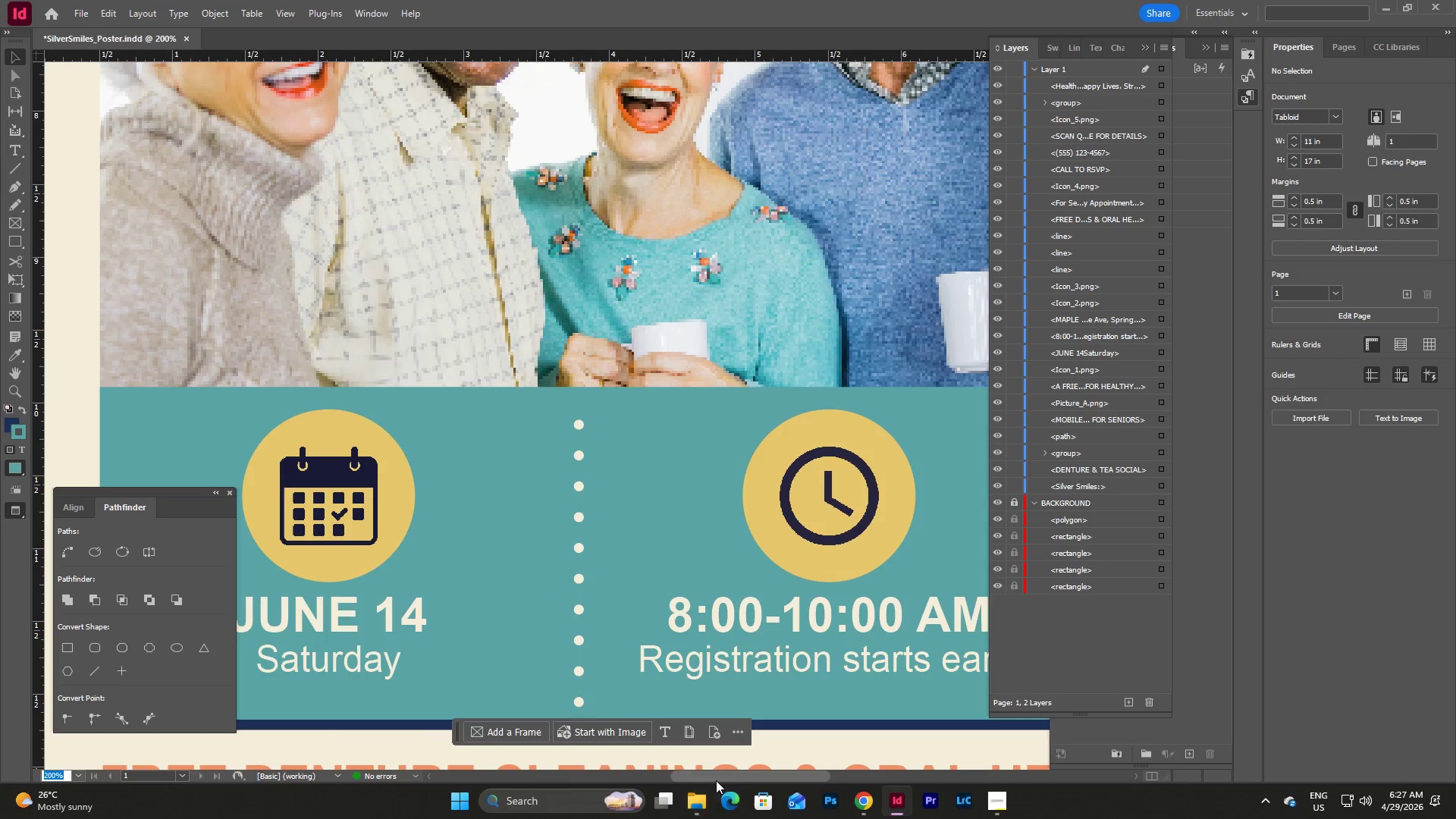 
left_click_drag(start_coordinate=[716, 780], to_coordinate=[818, 778])
 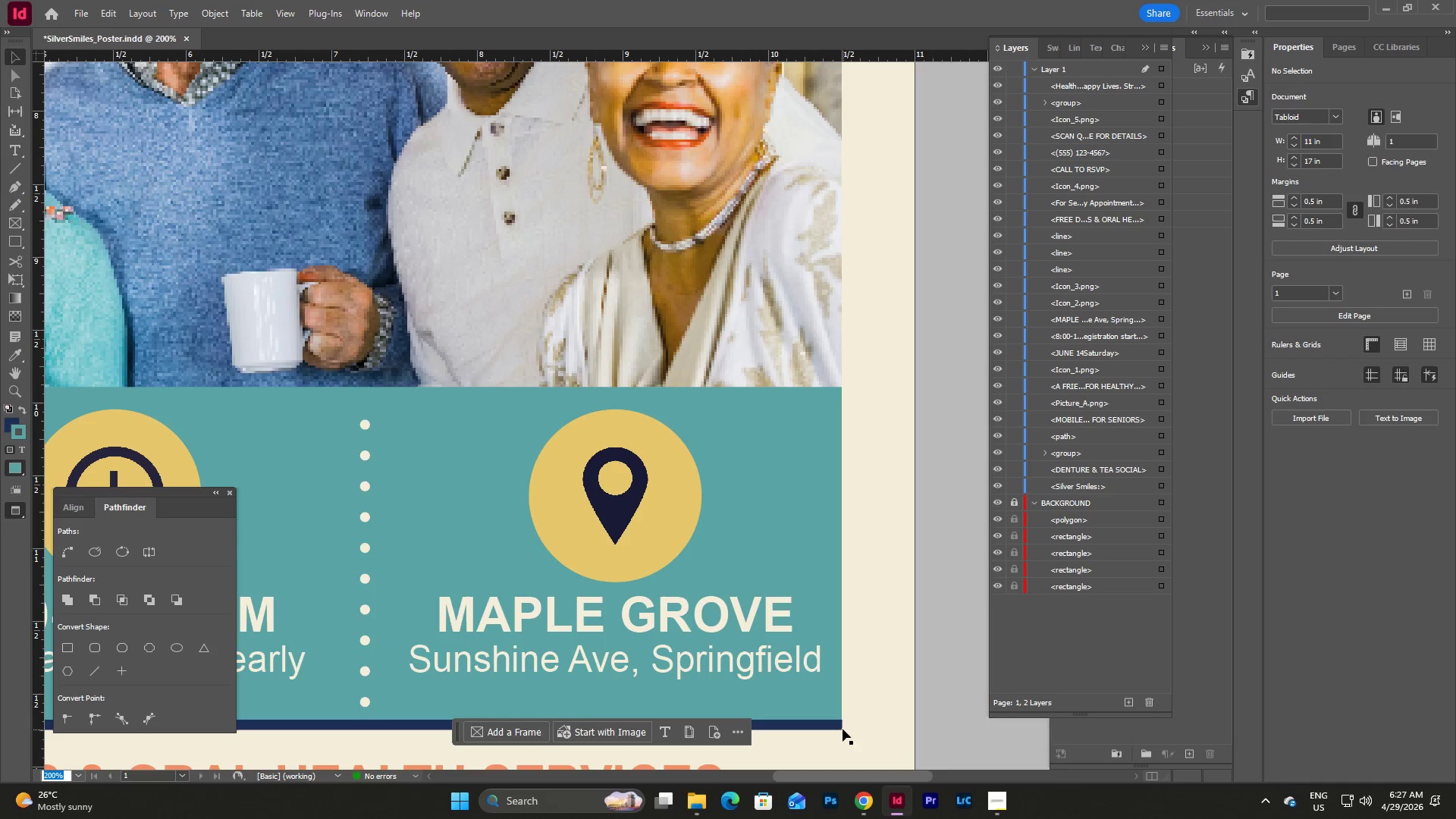 
left_click([837, 727])
 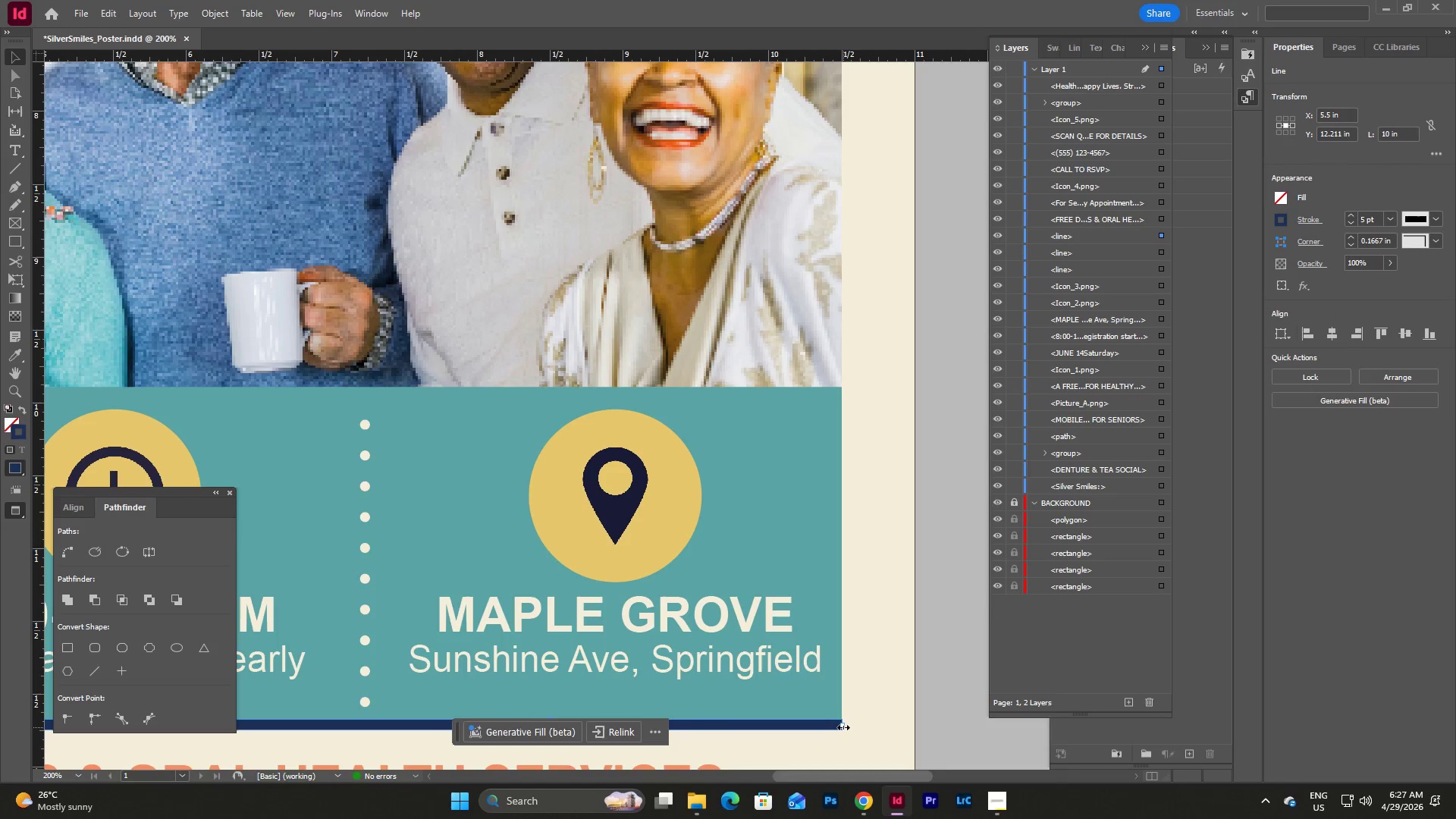 
left_click_drag(start_coordinate=[843, 727], to_coordinate=[839, 728])
 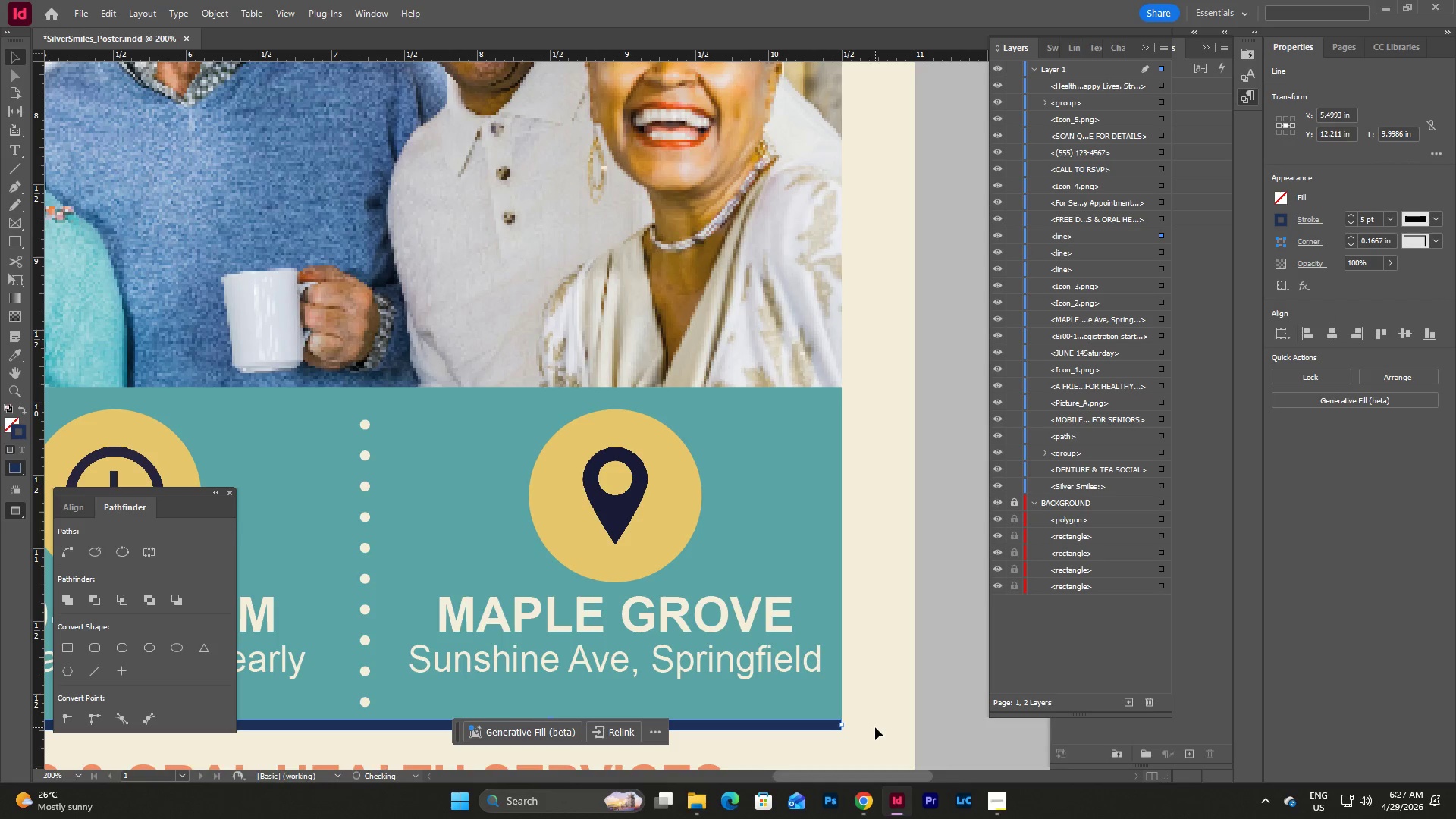 
left_click([875, 727])
 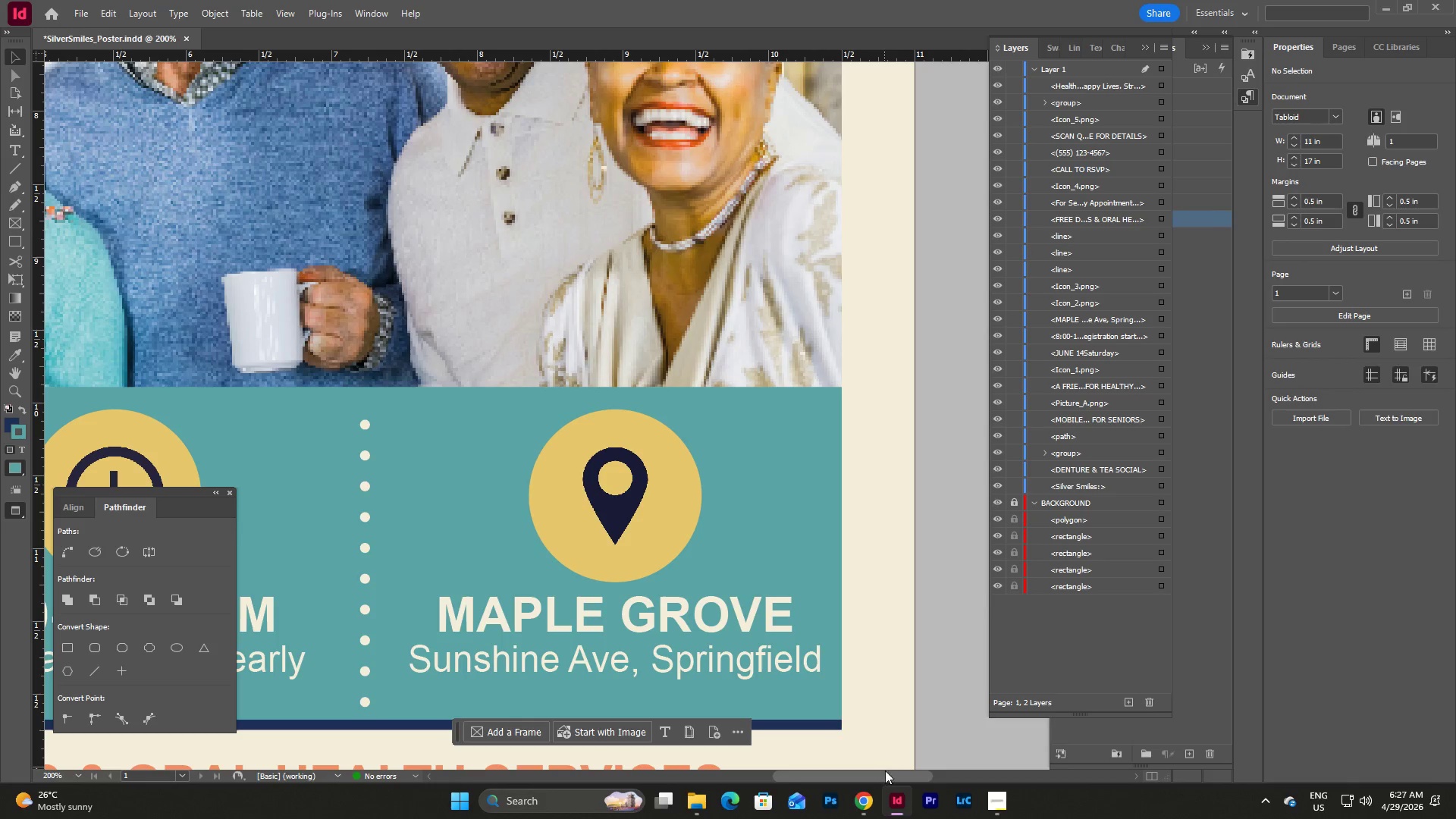 
left_click_drag(start_coordinate=[887, 778], to_coordinate=[743, 777])
 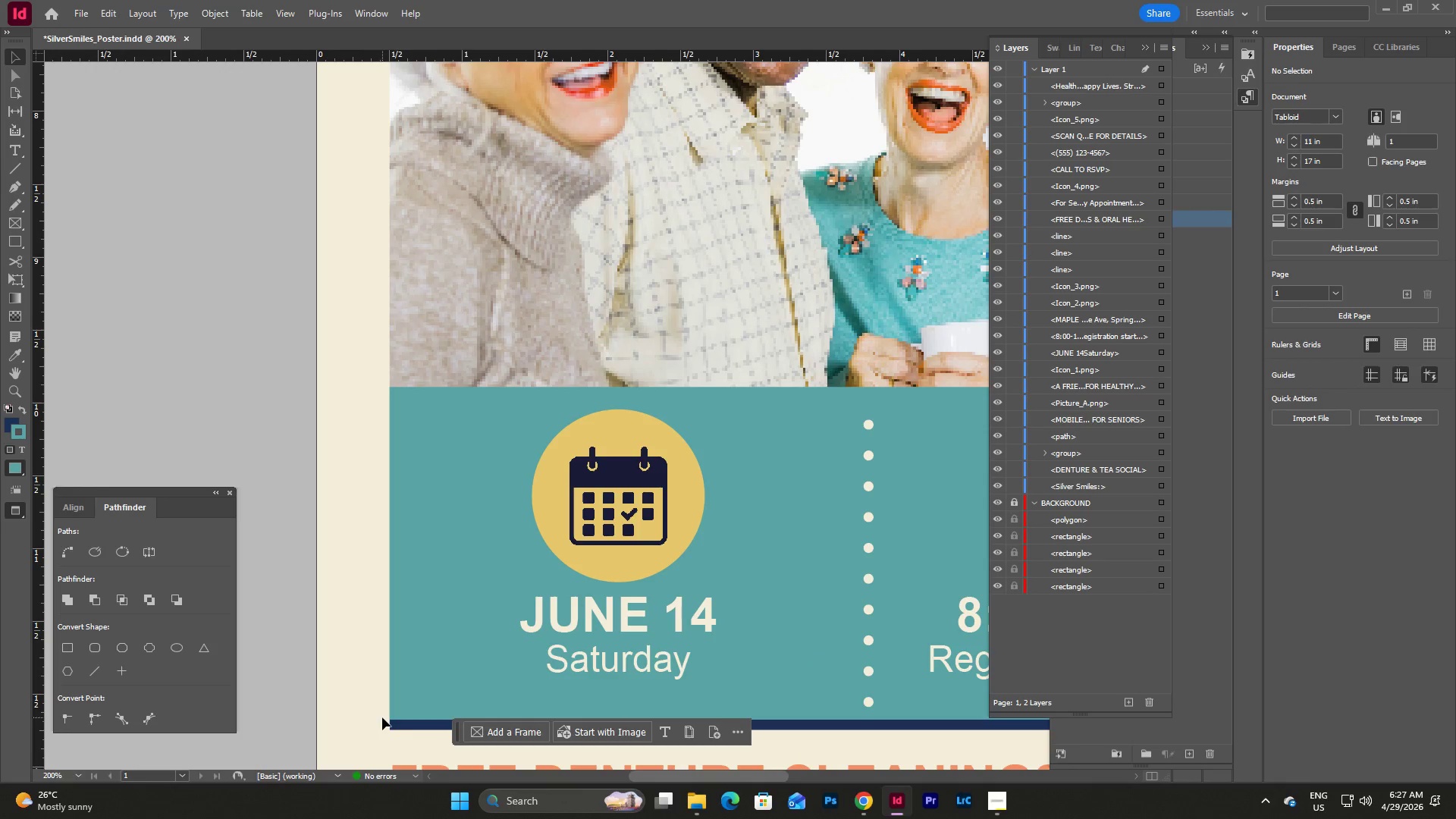 
left_click([424, 729])
 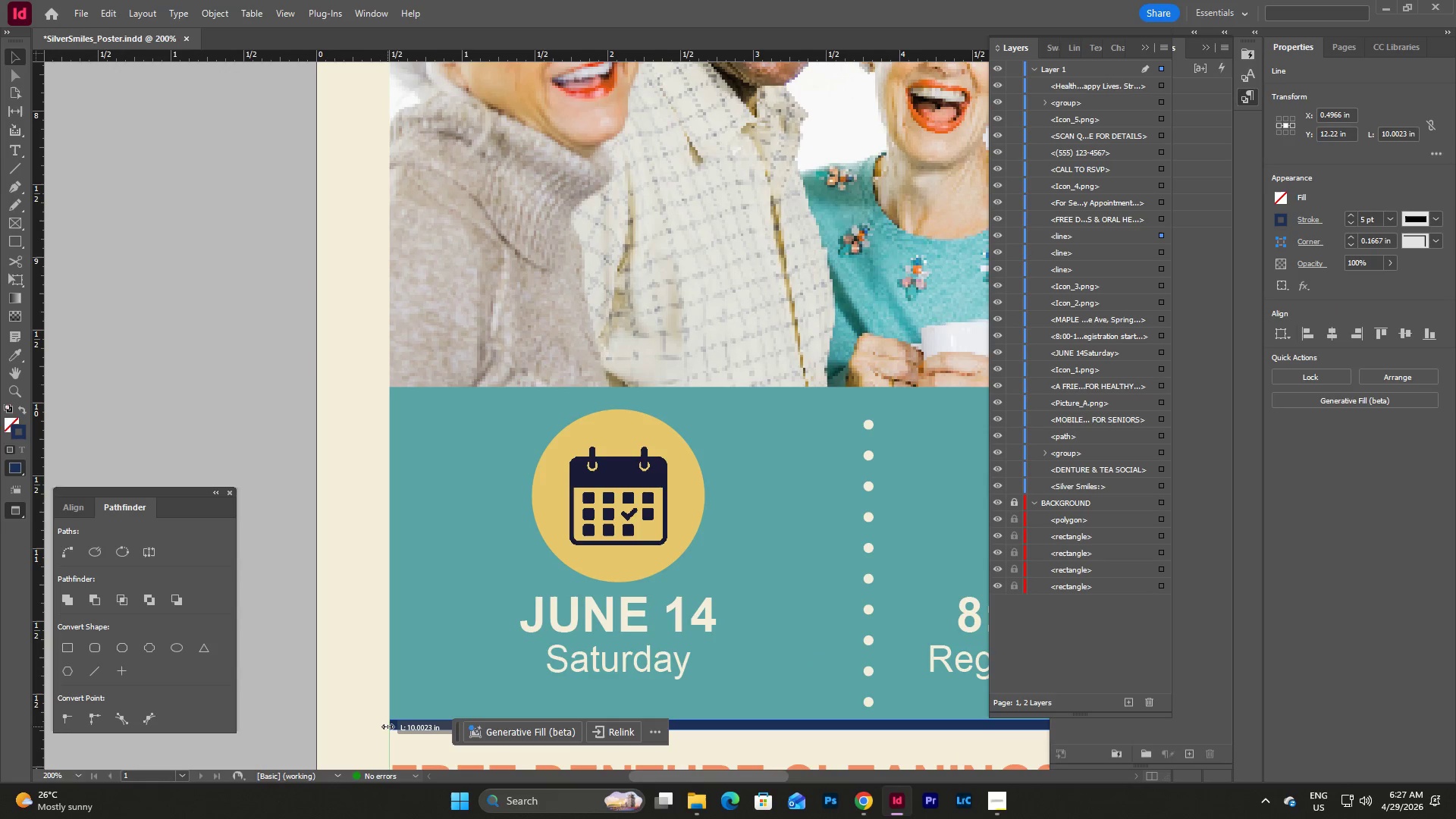 
left_click([364, 689])
 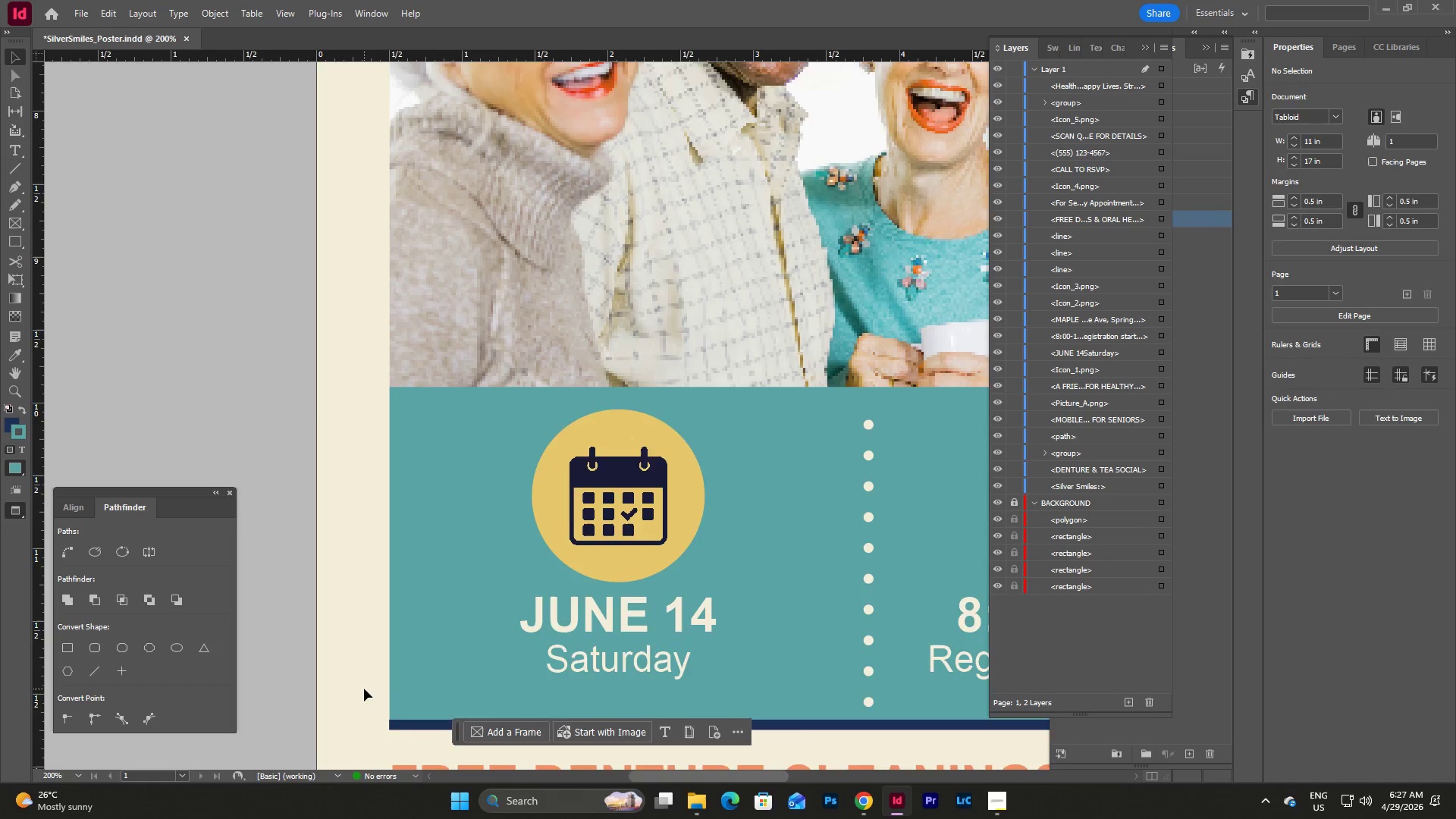 
scroll: coordinate [364, 689], scroll_direction: down, amount: 1.0
 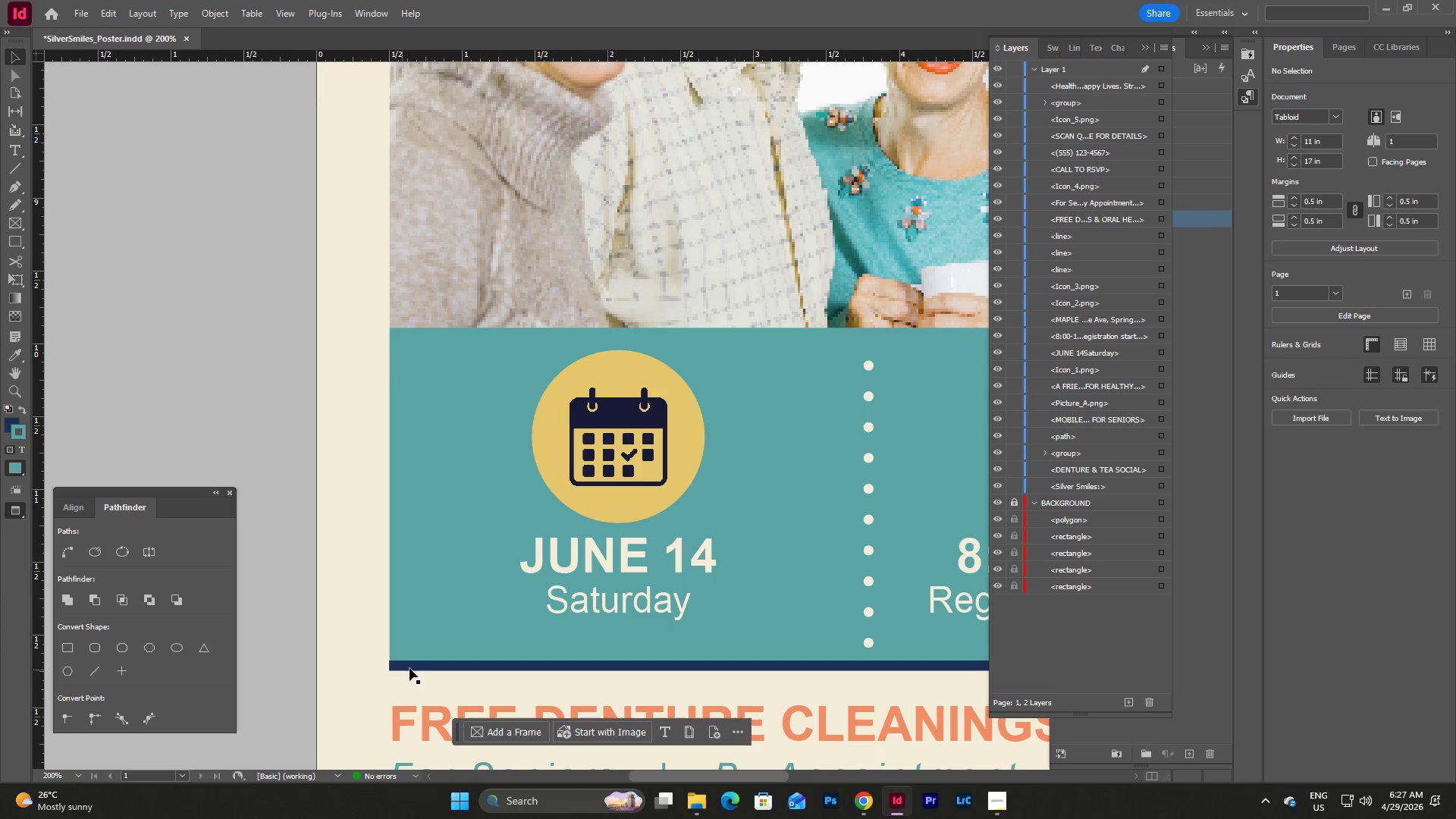 
left_click([419, 665])
 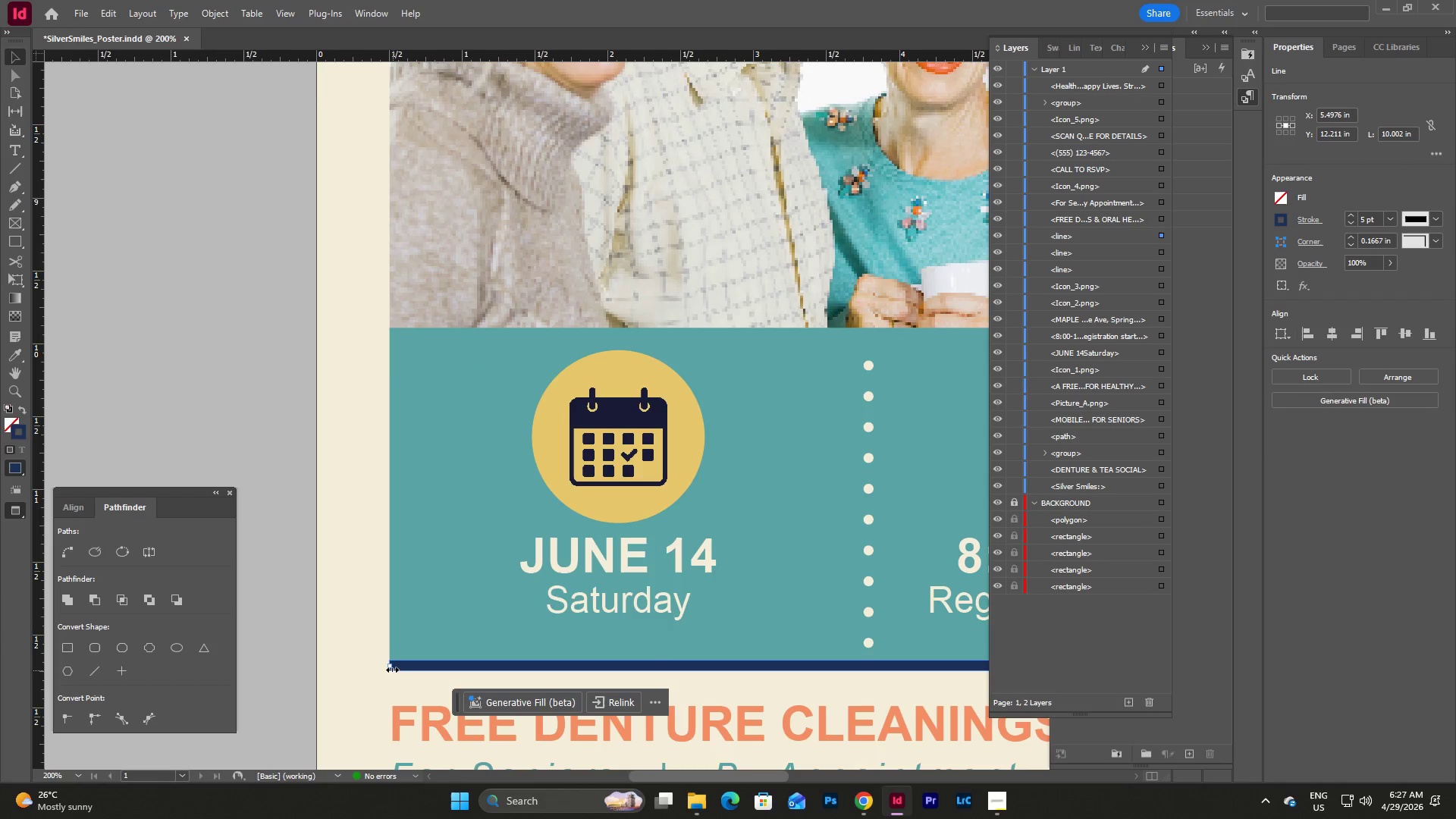 
left_click_drag(start_coordinate=[392, 668], to_coordinate=[390, 674])
 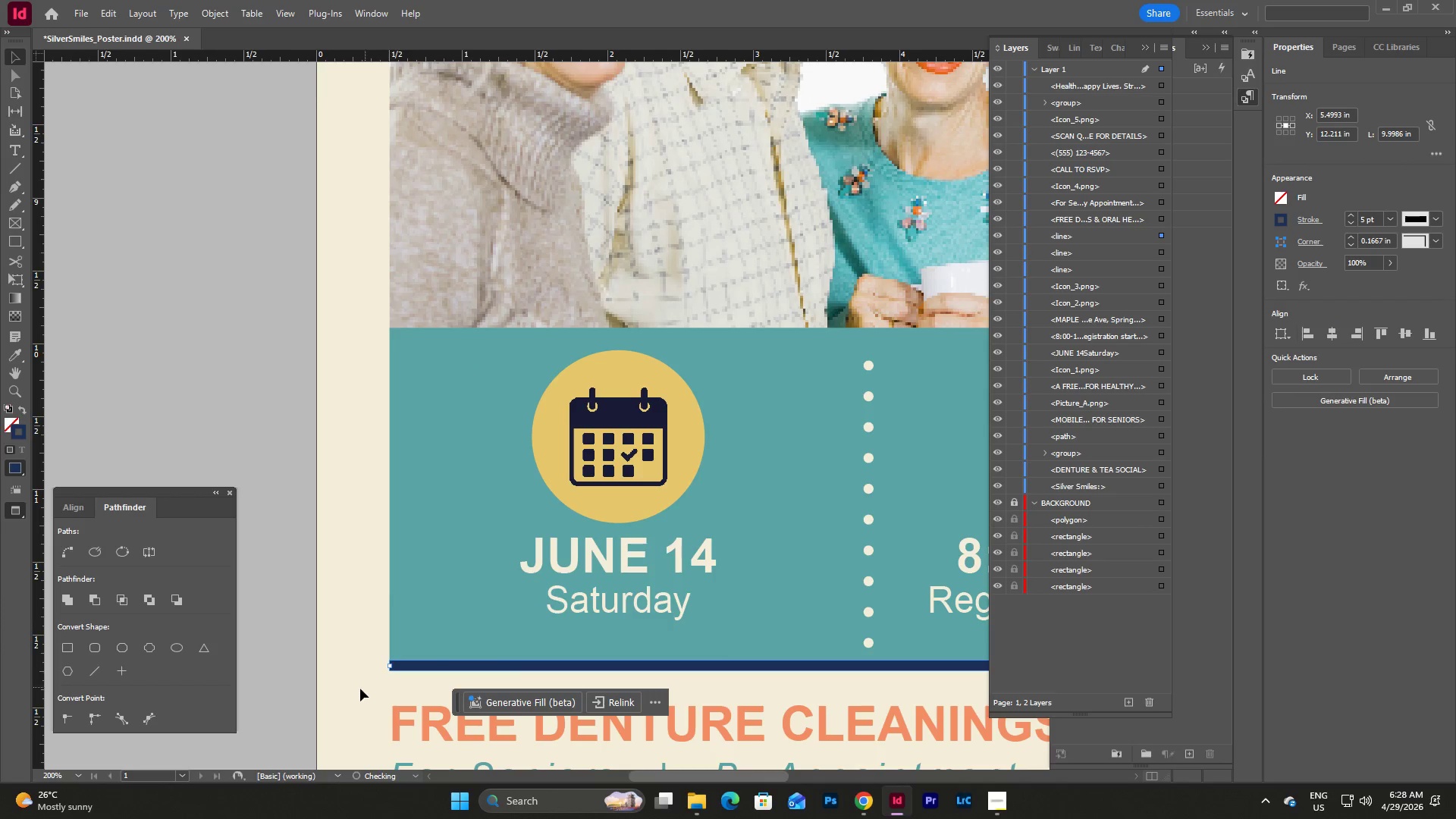 
left_click([360, 689])
 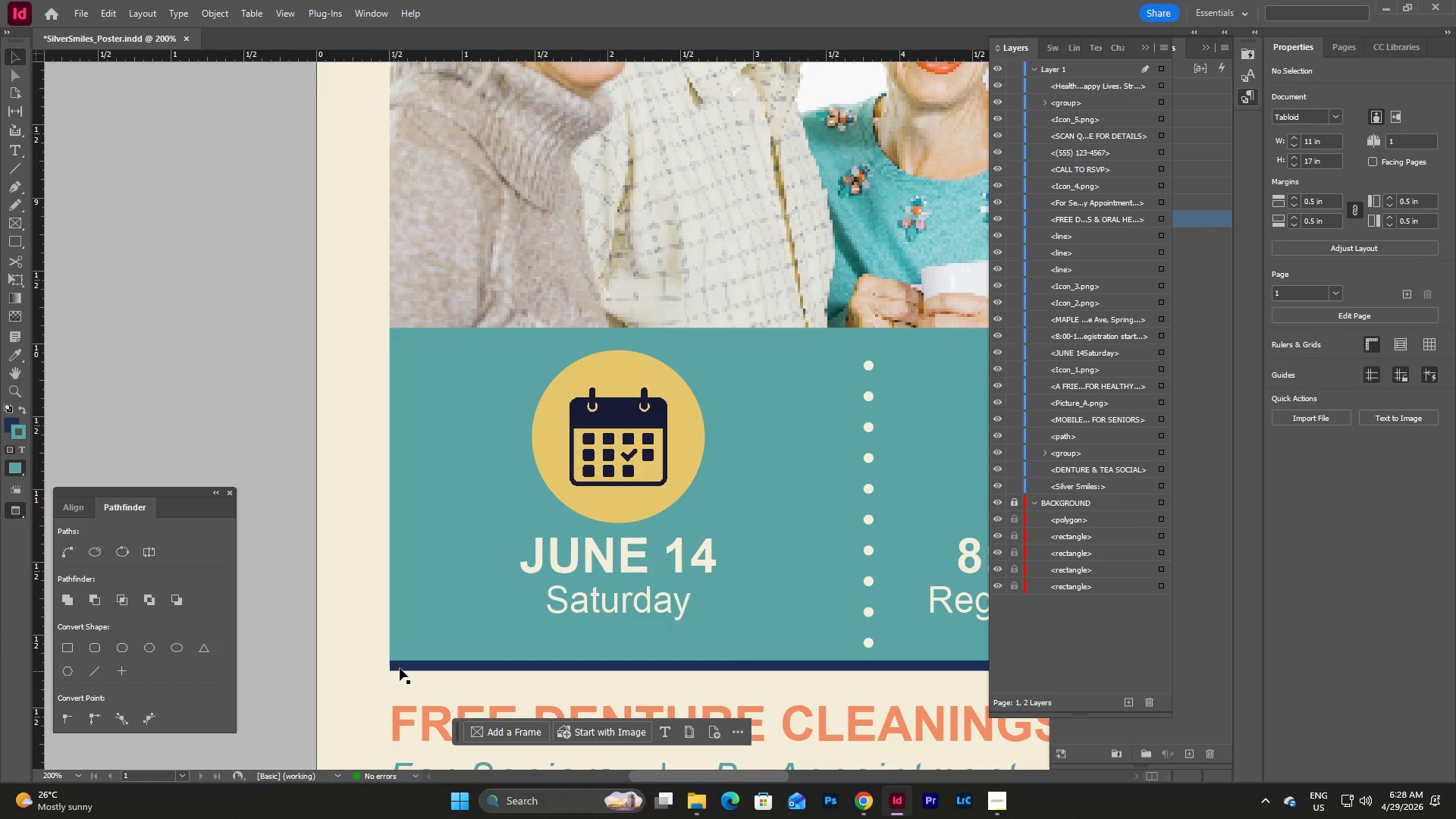 
left_click([402, 667])
 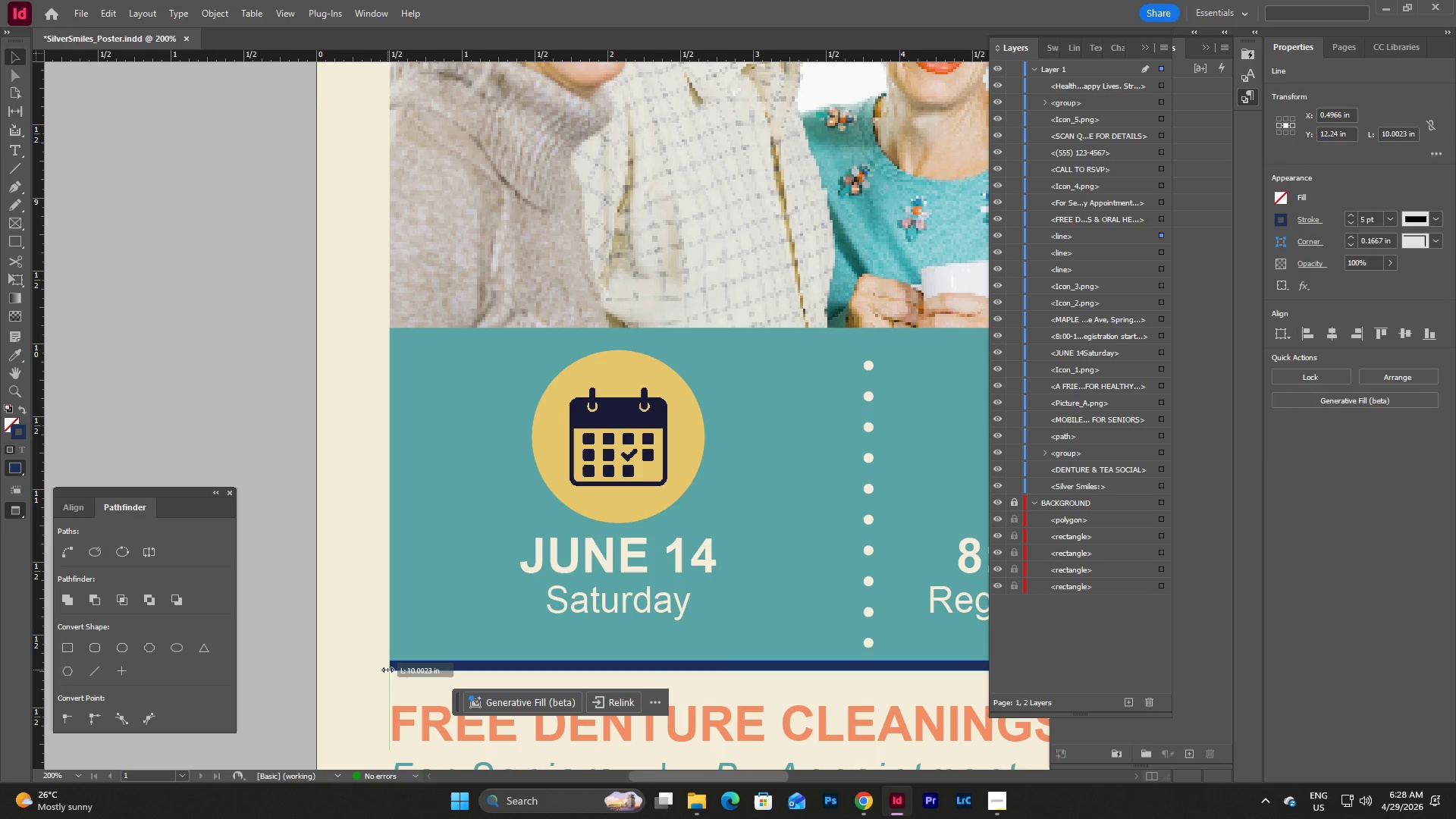 
left_click([370, 682])
 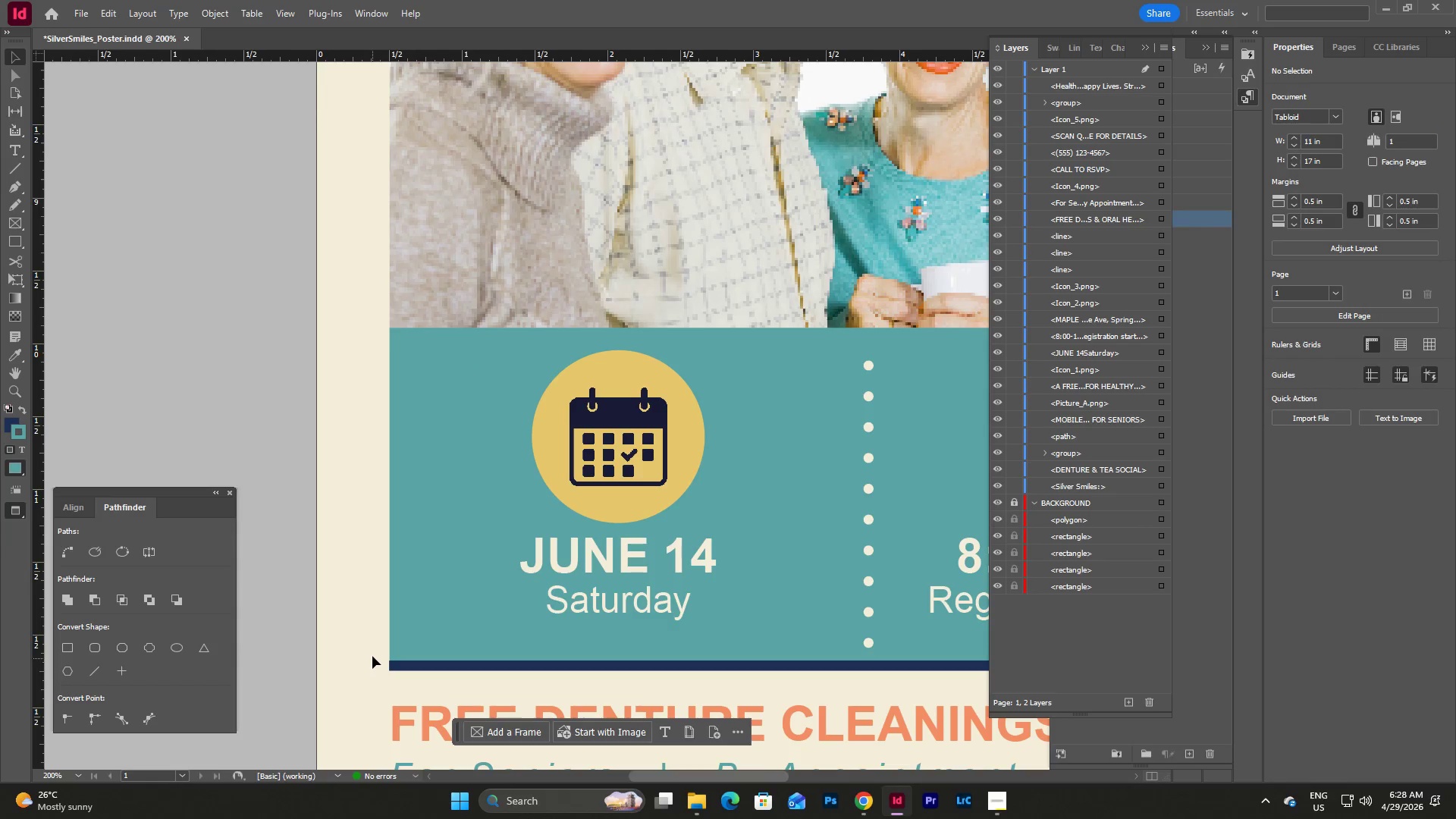 
scroll: coordinate [373, 652], scroll_direction: down, amount: 10.0
 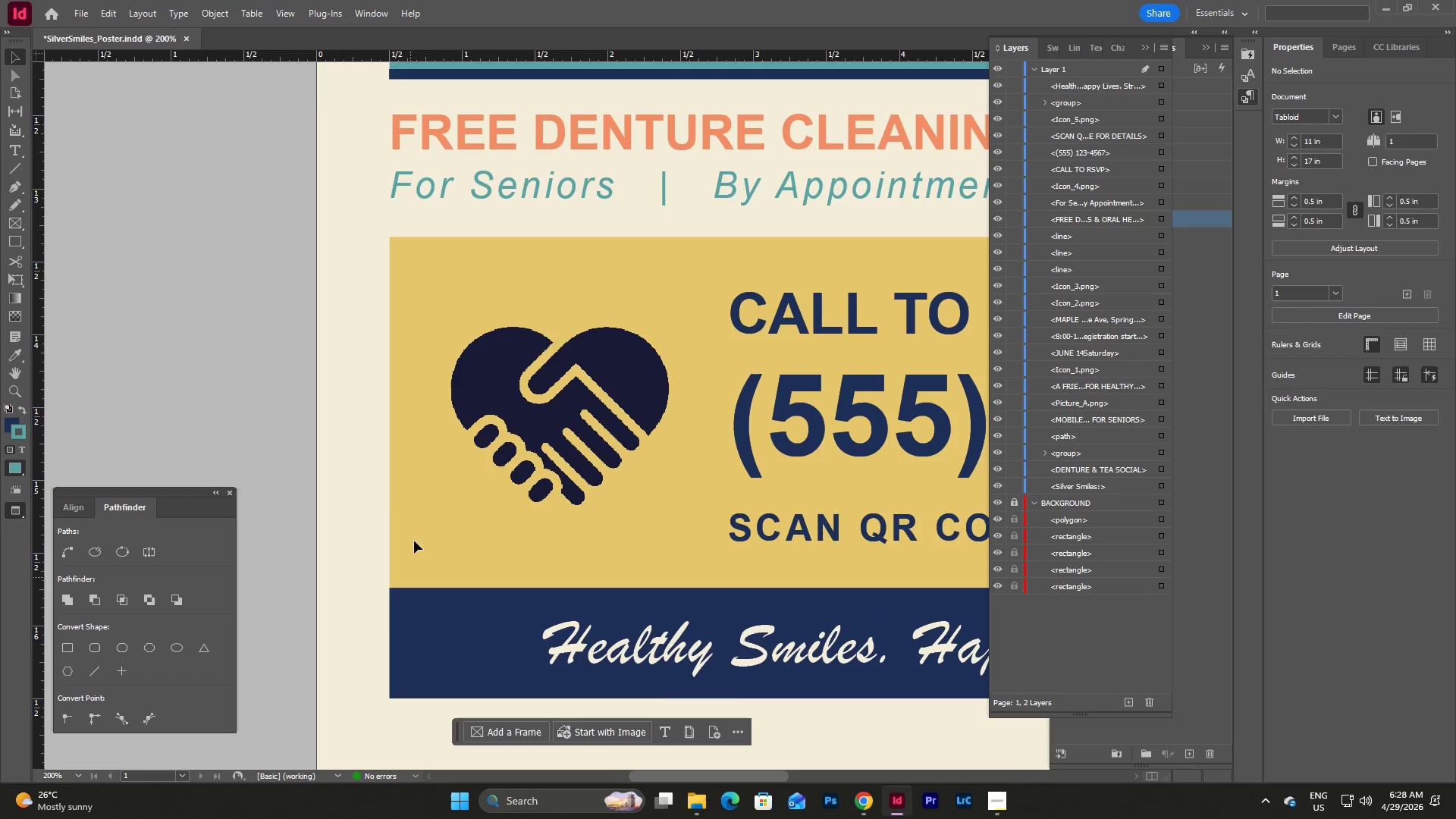 
left_click([415, 535])
 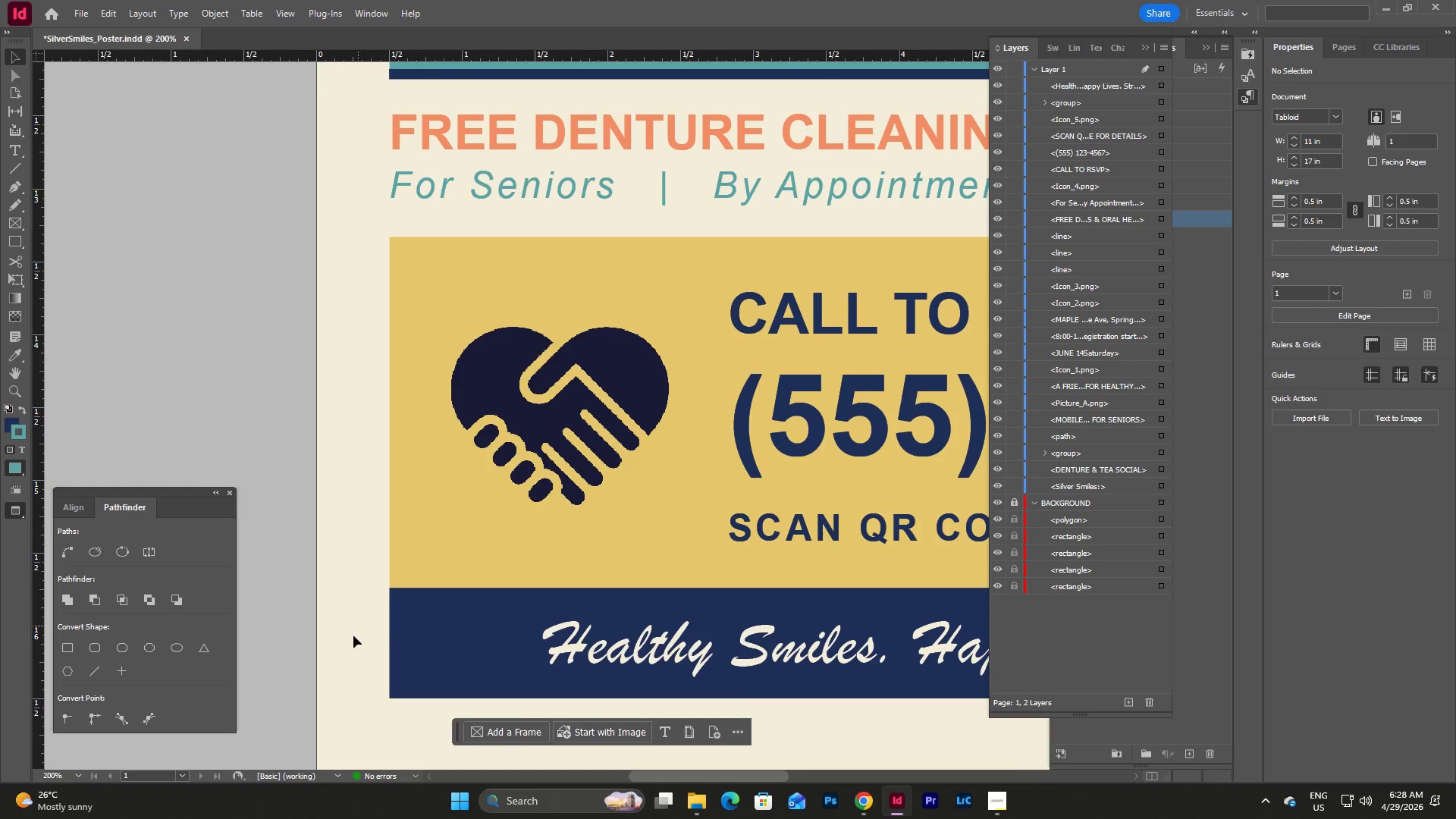 
left_click([353, 635])
 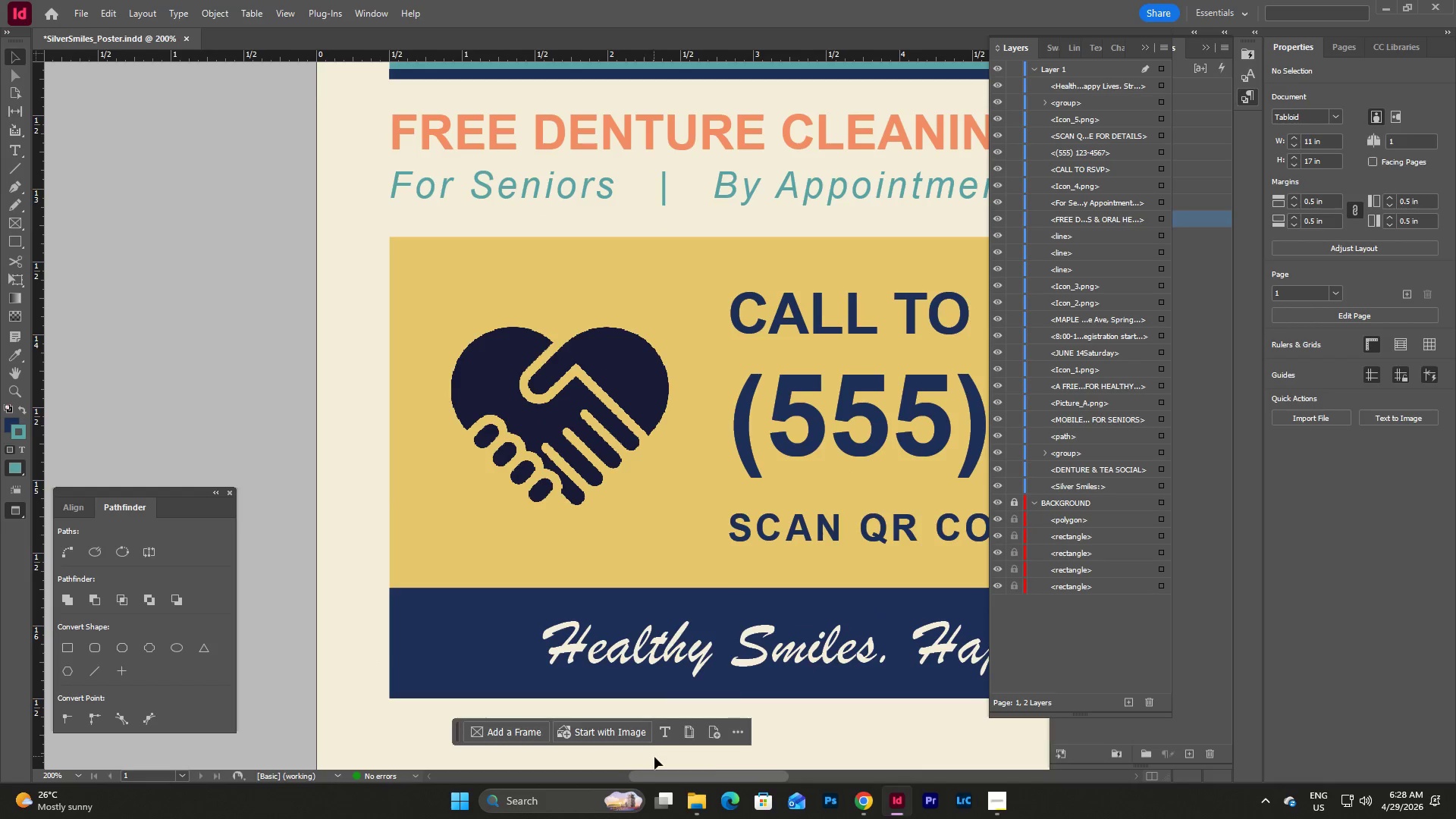 
scroll: coordinate [833, 738], scroll_direction: down, amount: 5.0
 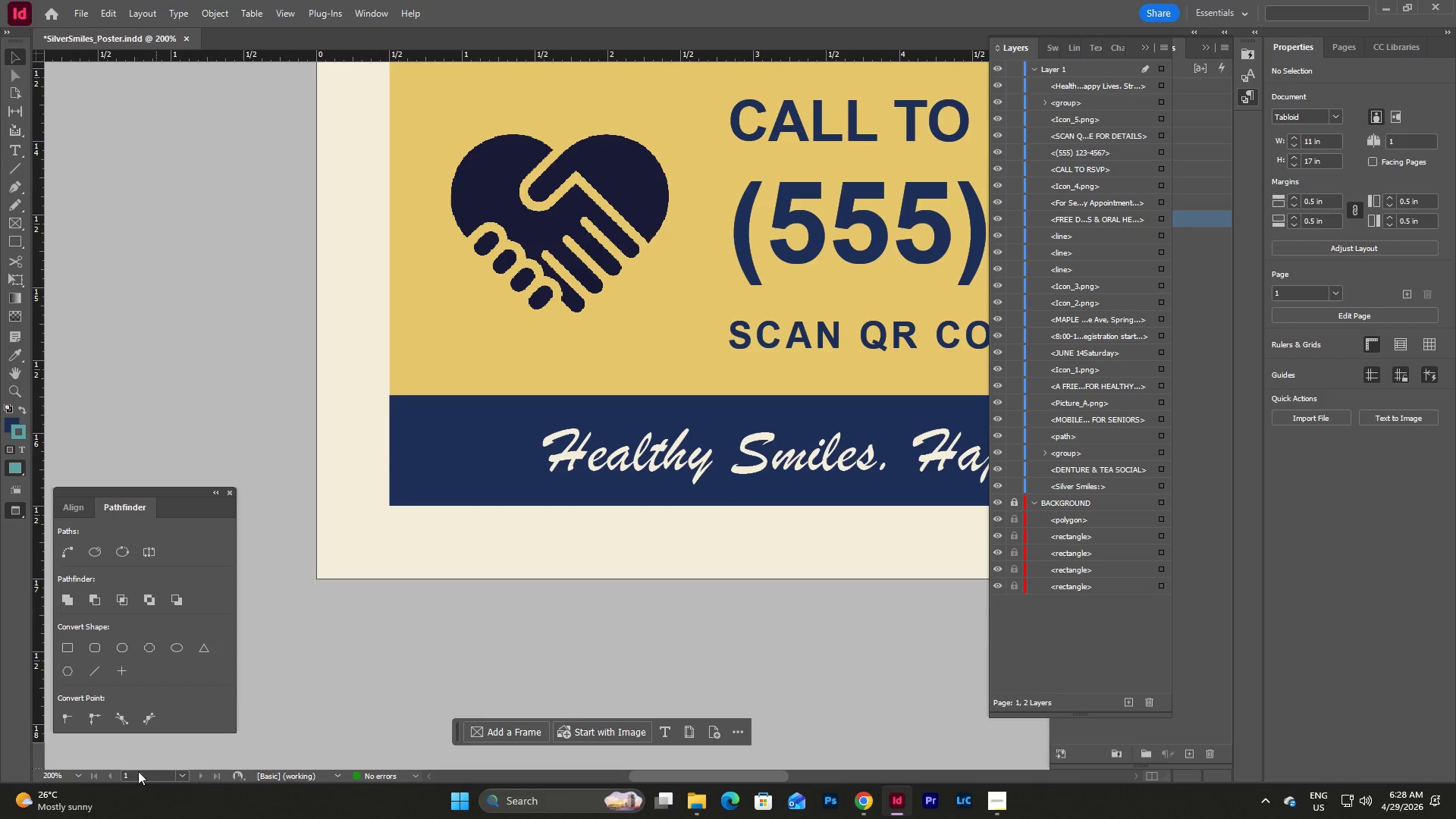 
left_click([79, 776])
 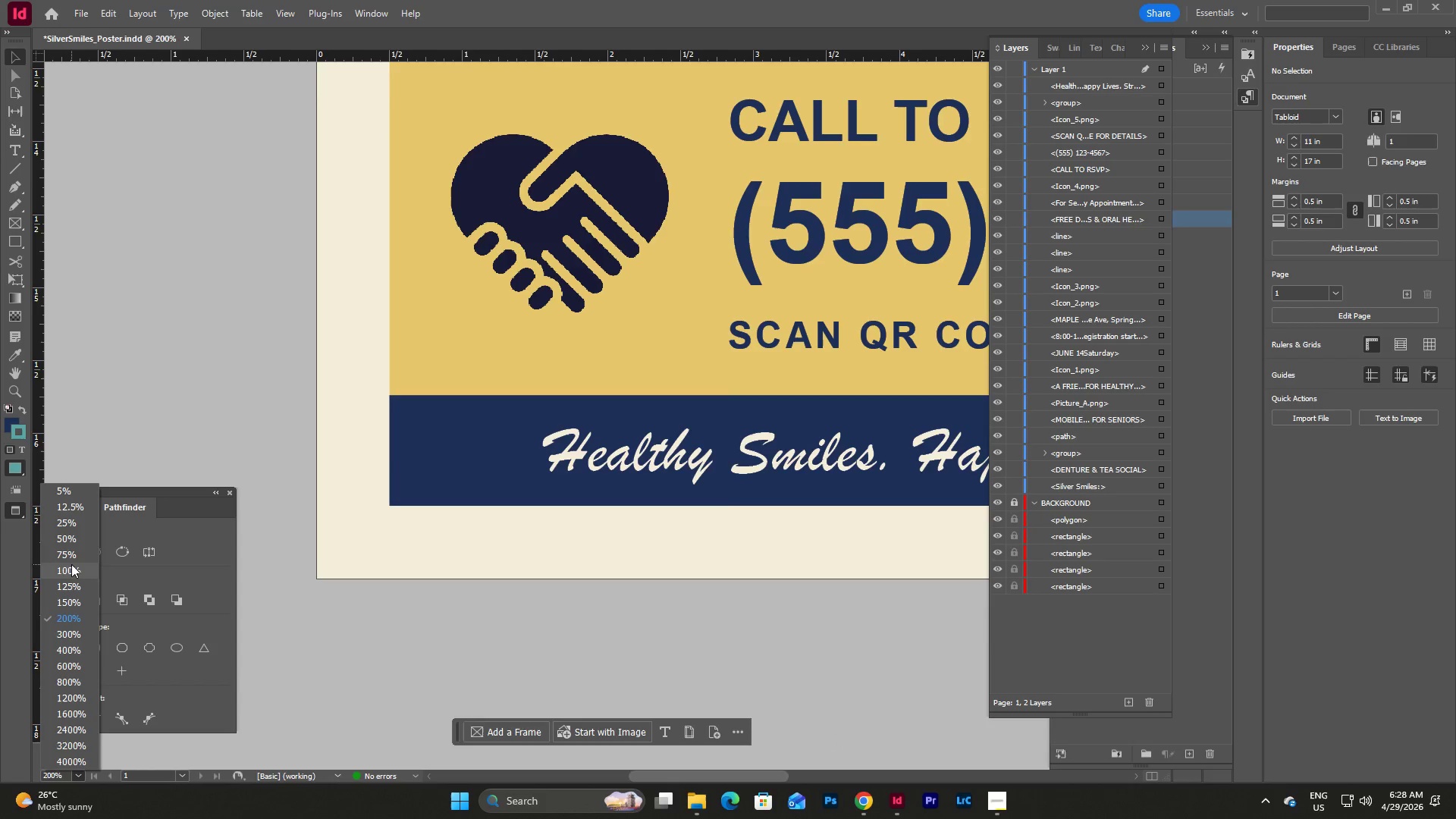 
left_click([71, 573])
 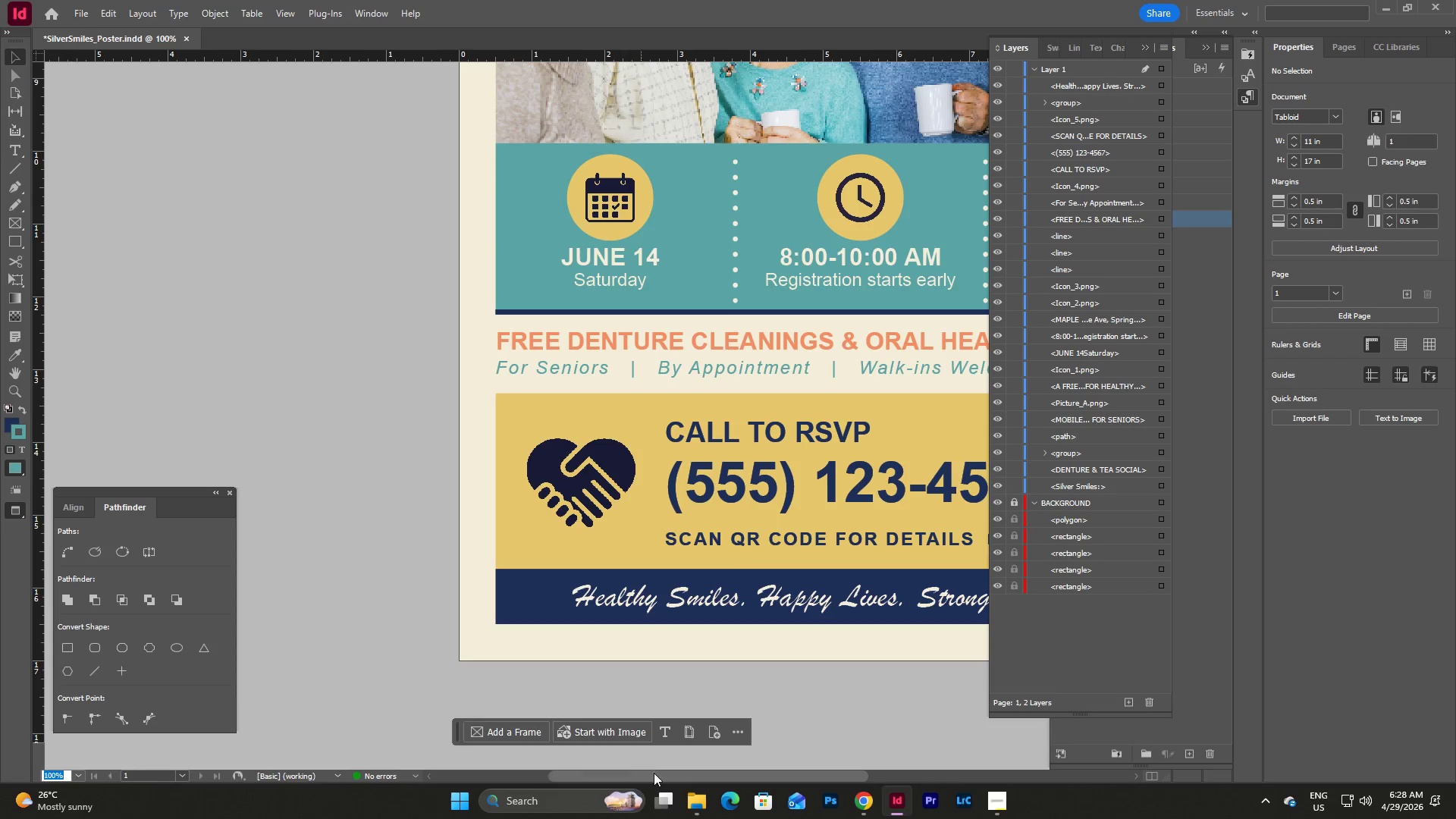 
left_click_drag(start_coordinate=[669, 773], to_coordinate=[742, 771])
 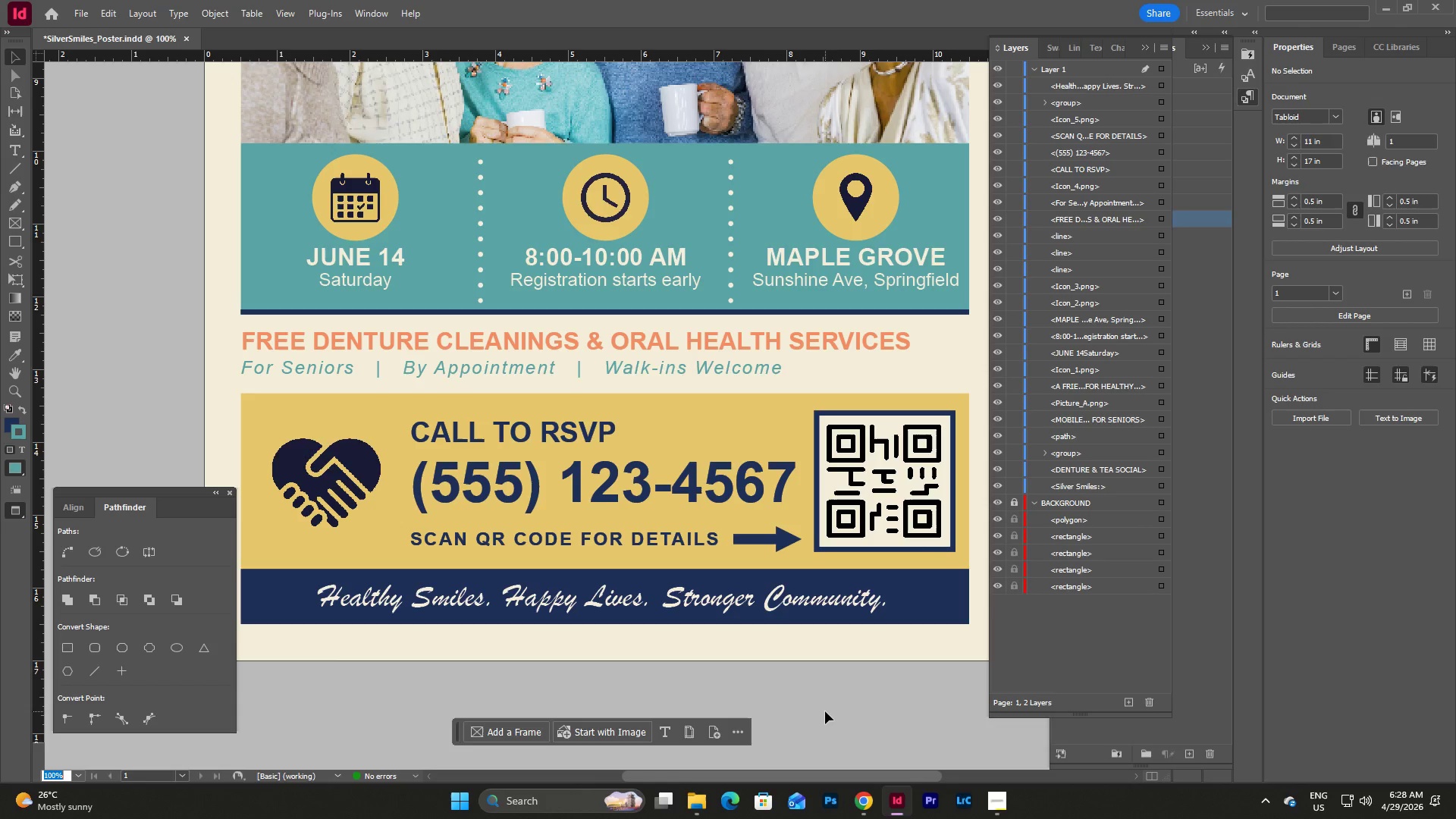 
wait(41.05)
 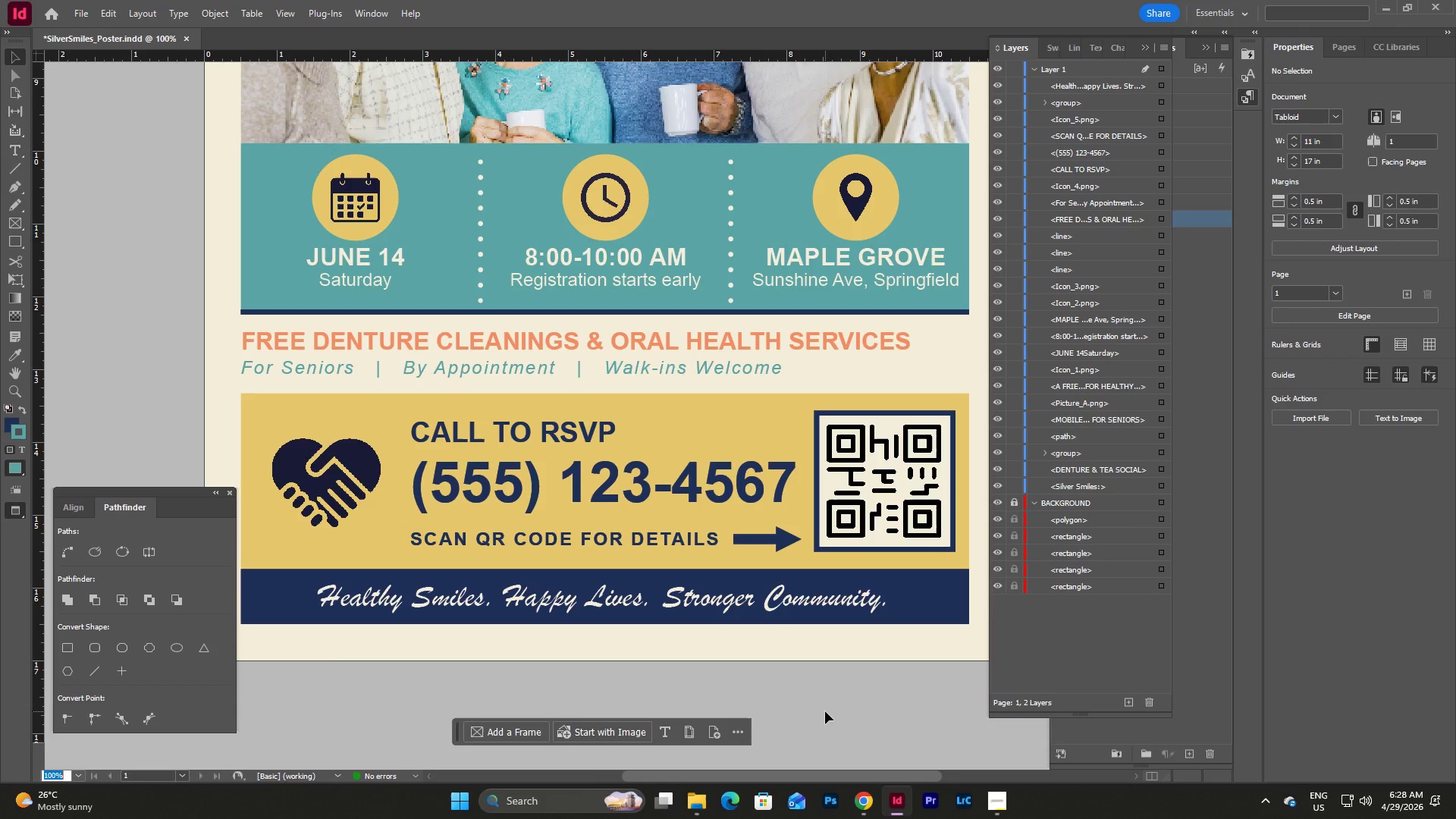 
left_click([915, 649])
 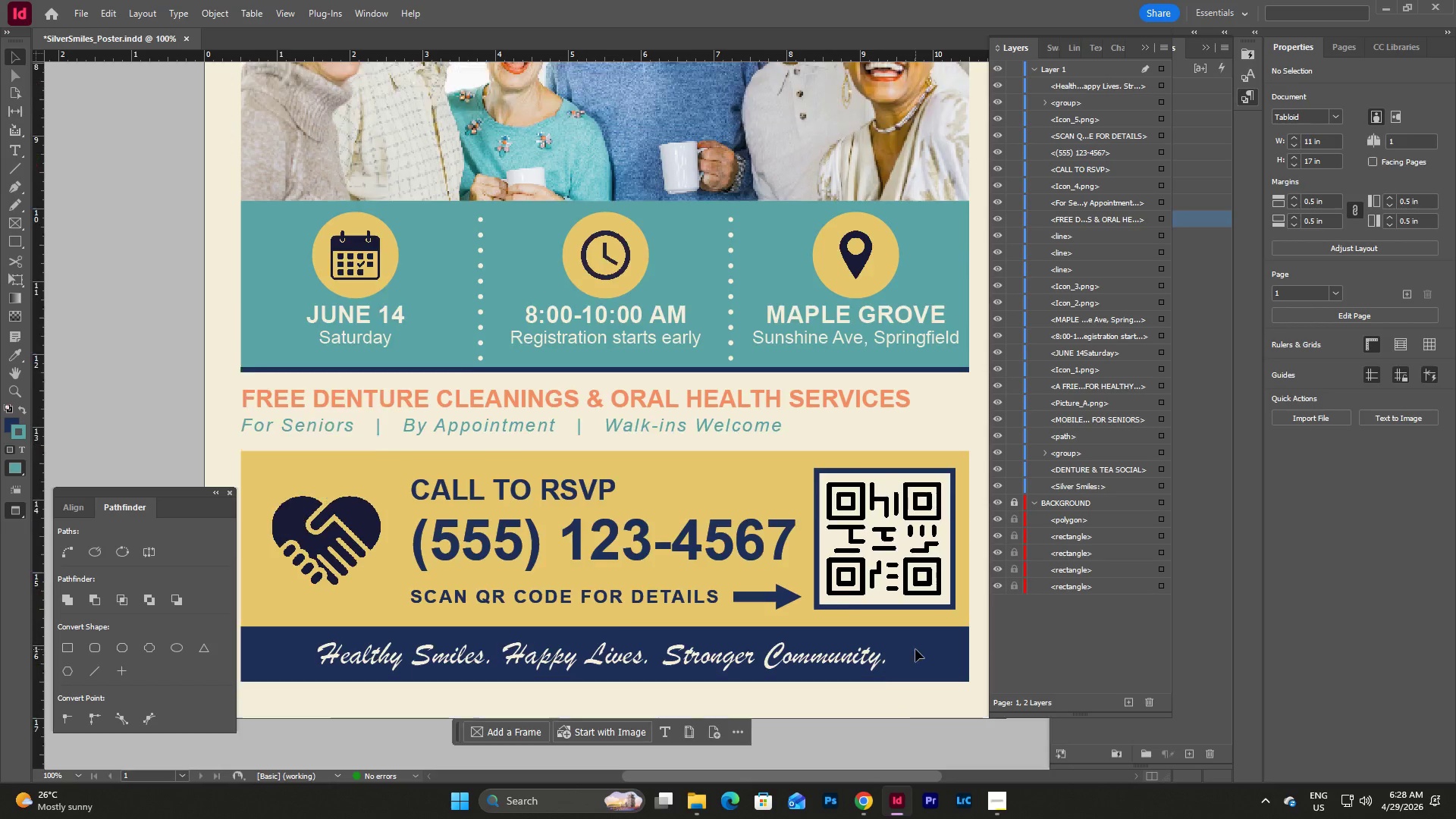 
scroll: coordinate [915, 649], scroll_direction: up, amount: 1.0
 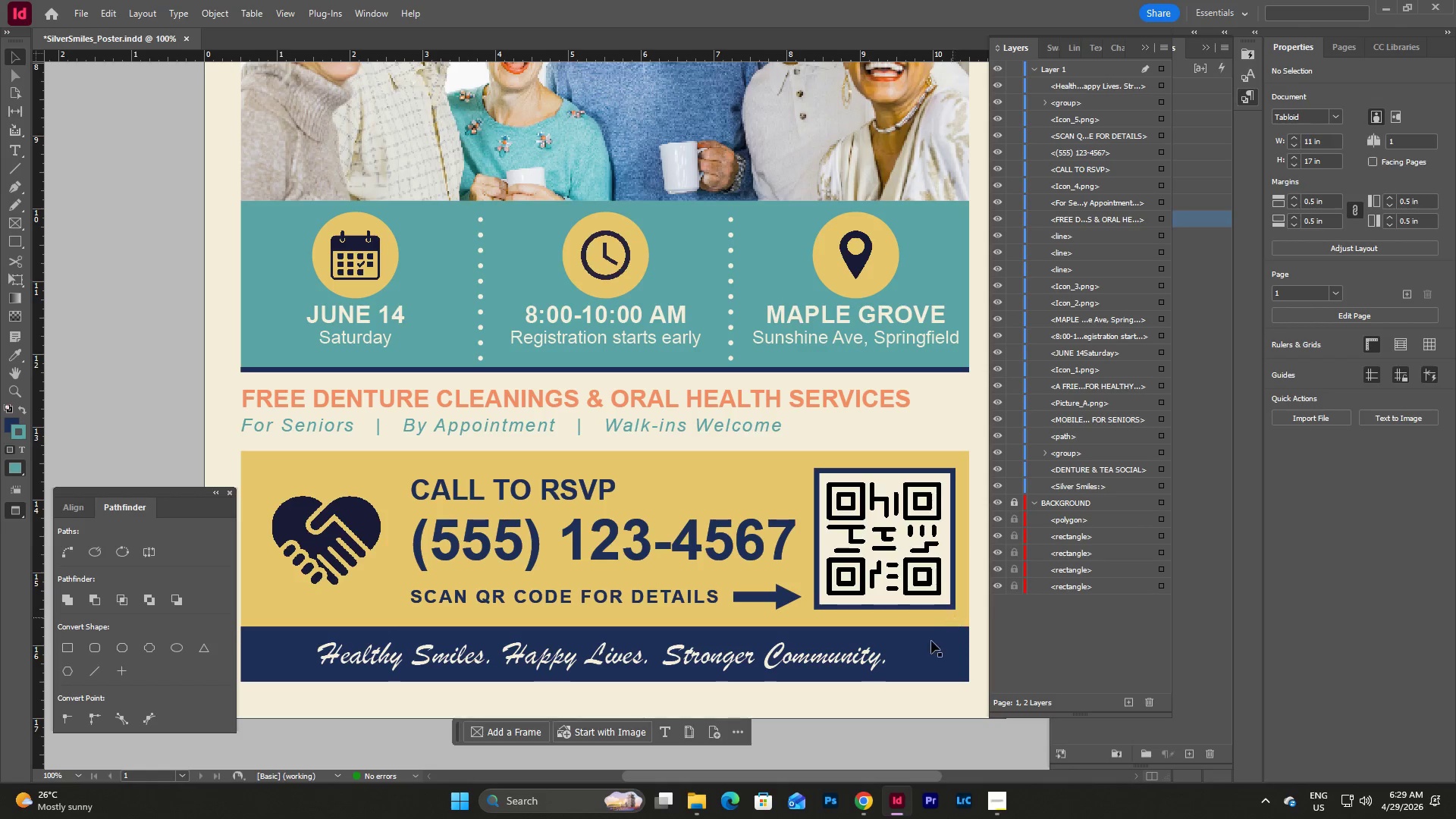 
left_click([926, 692])
 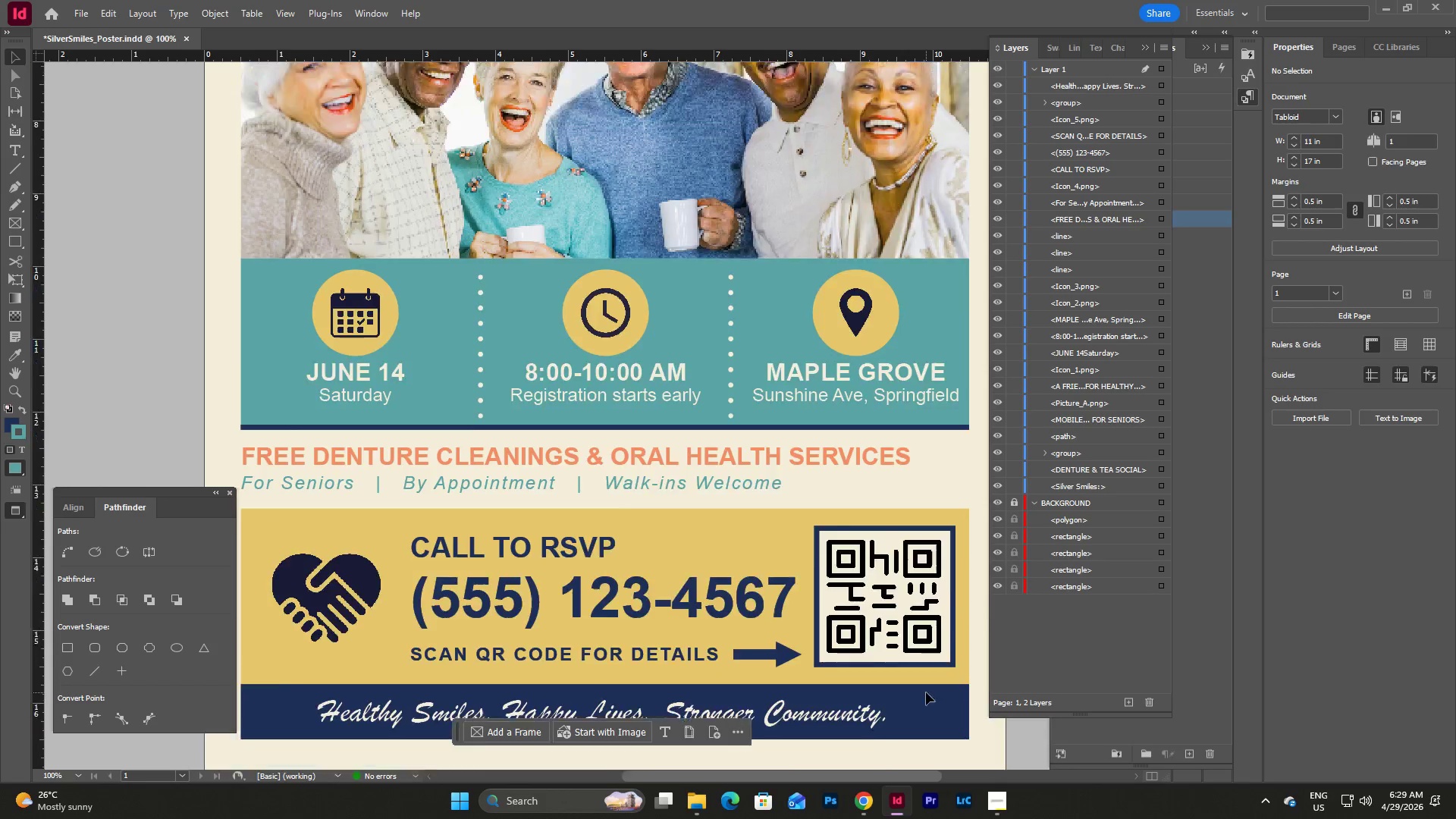 
scroll: coordinate [926, 692], scroll_direction: up, amount: 14.0
 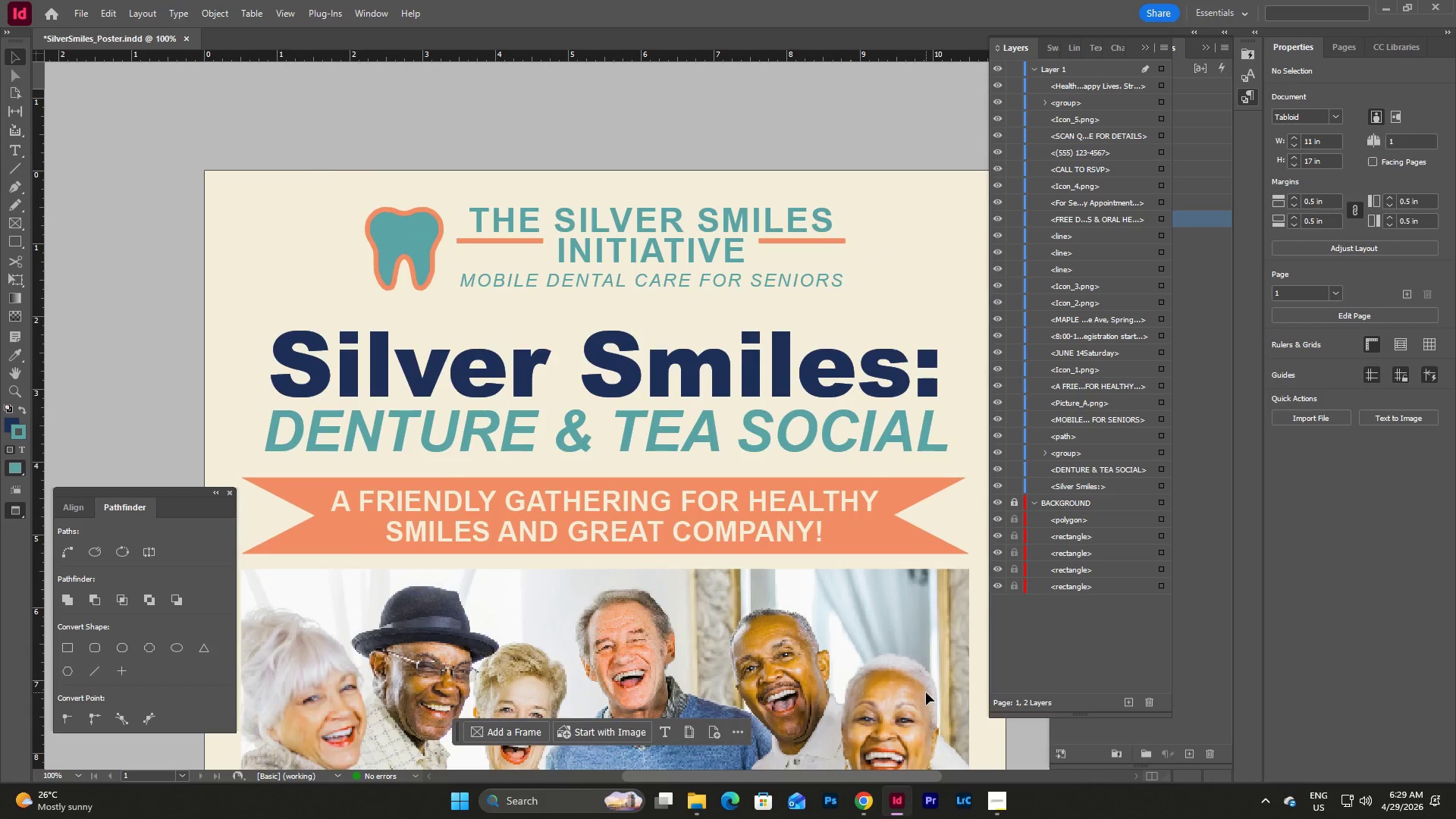 
left_click([1073, 626])
 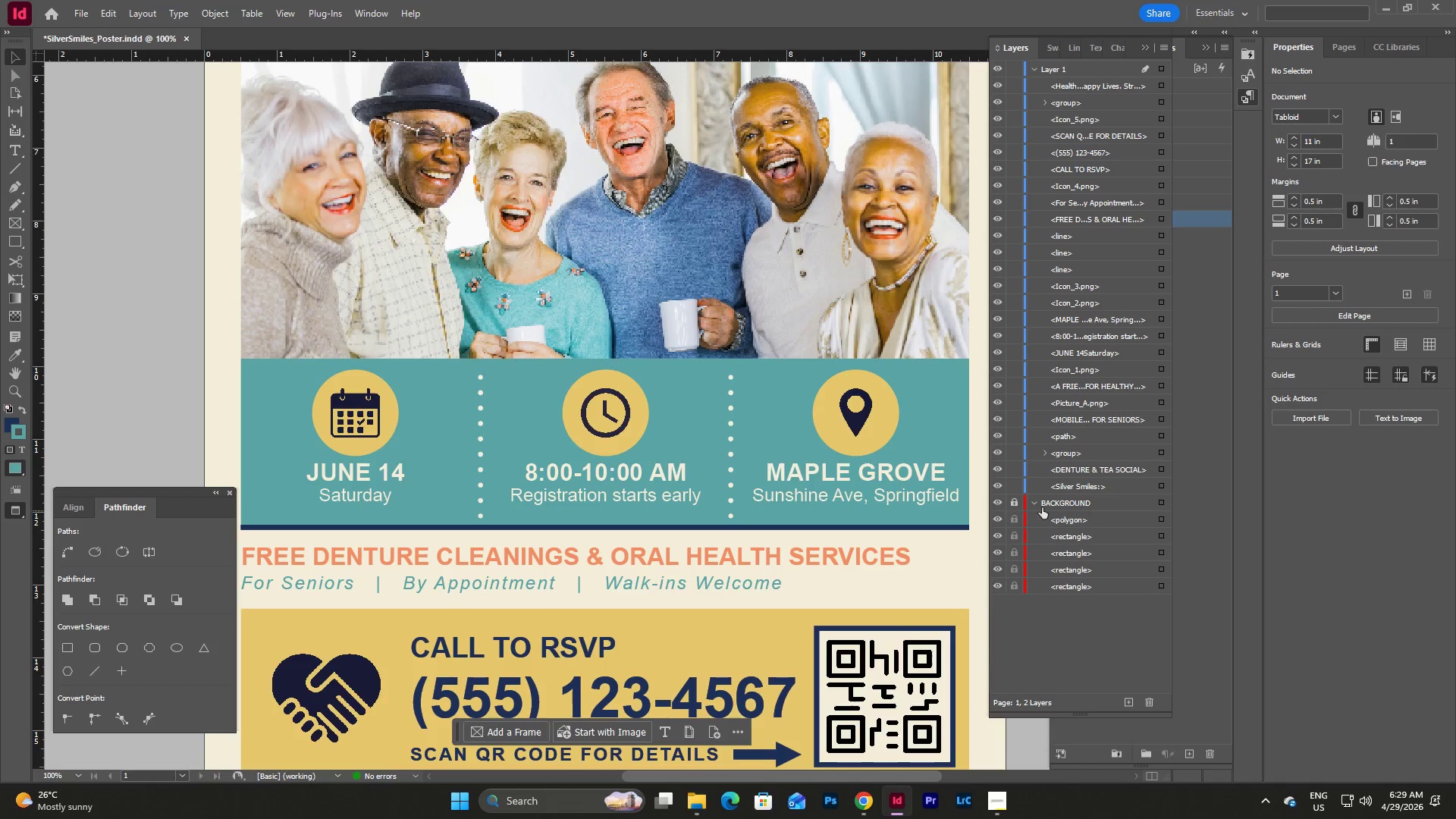 
scroll: coordinate [926, 692], scroll_direction: down, amount: 9.0
 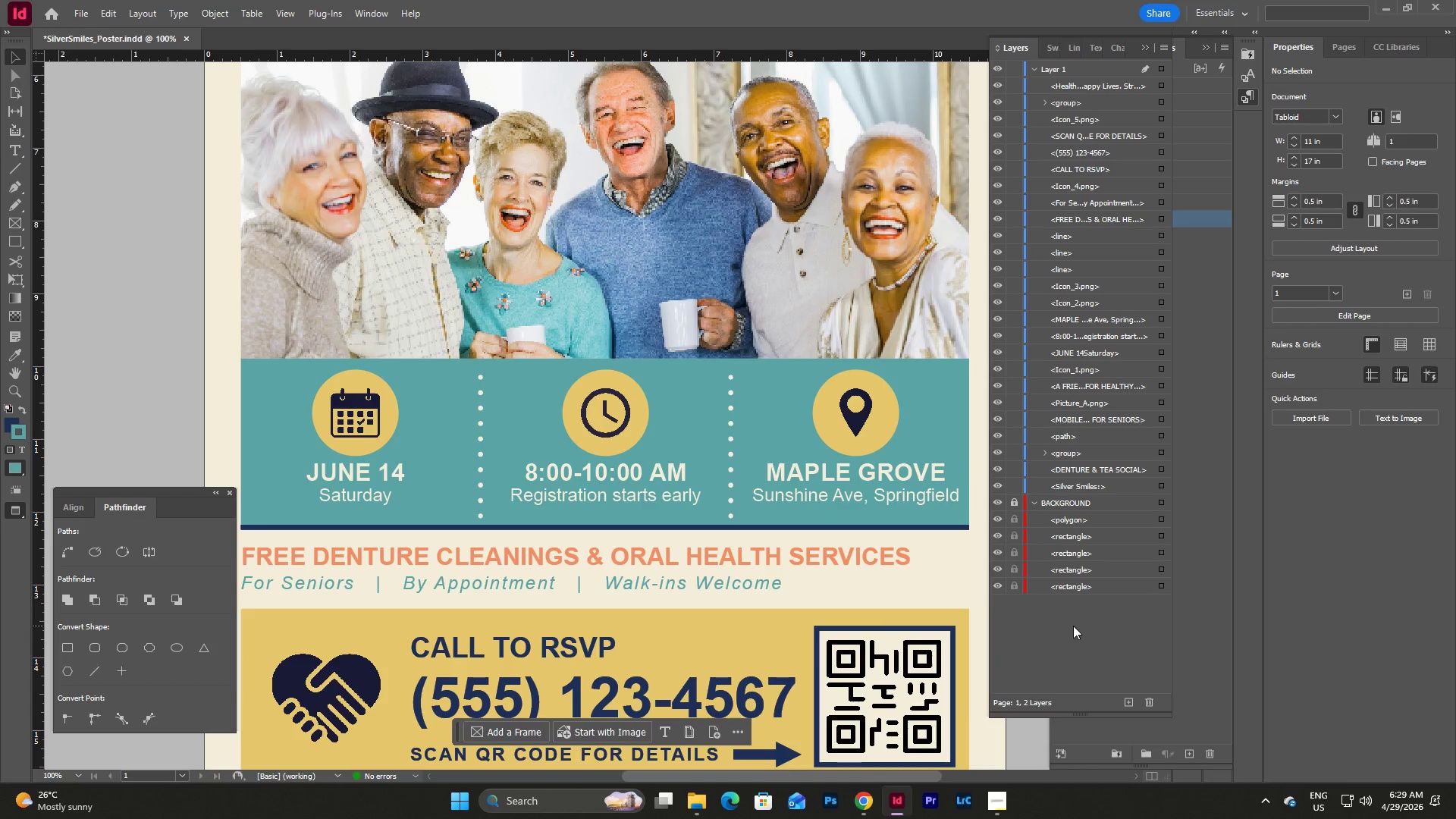 
left_click([1037, 504])
 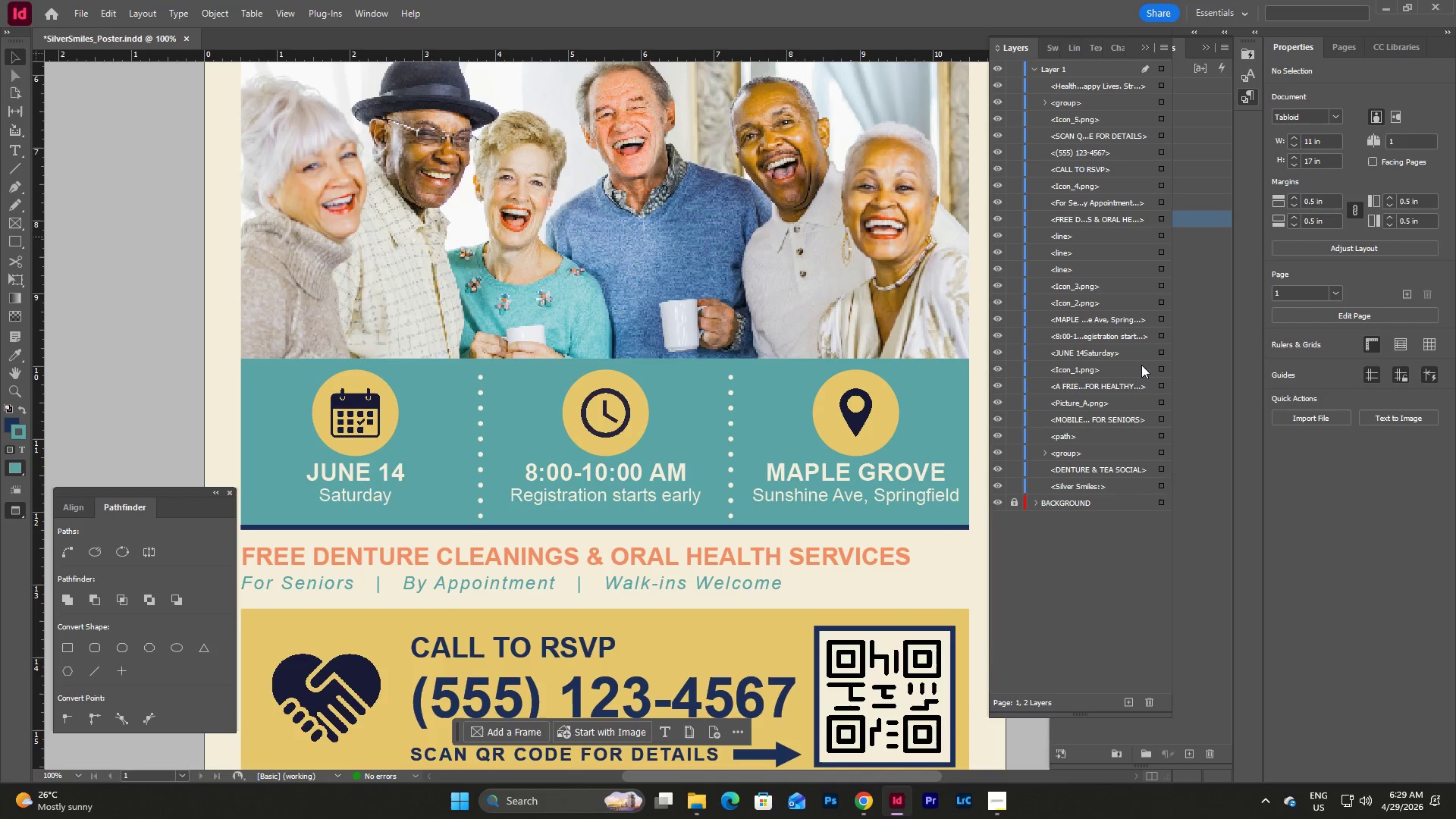 
left_click([1131, 704])
 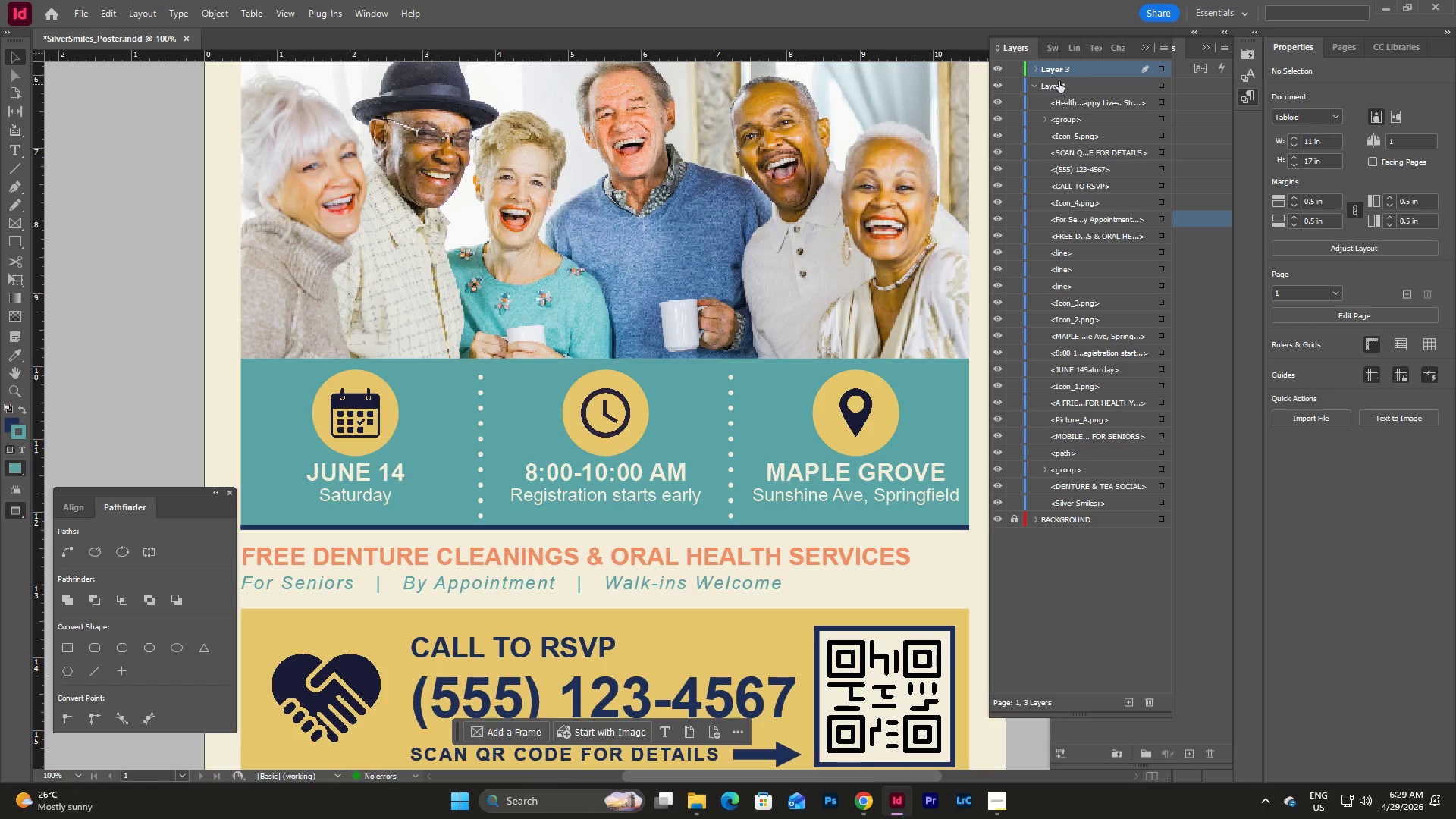 
left_click_drag(start_coordinate=[1058, 68], to_coordinate=[1041, 512])
 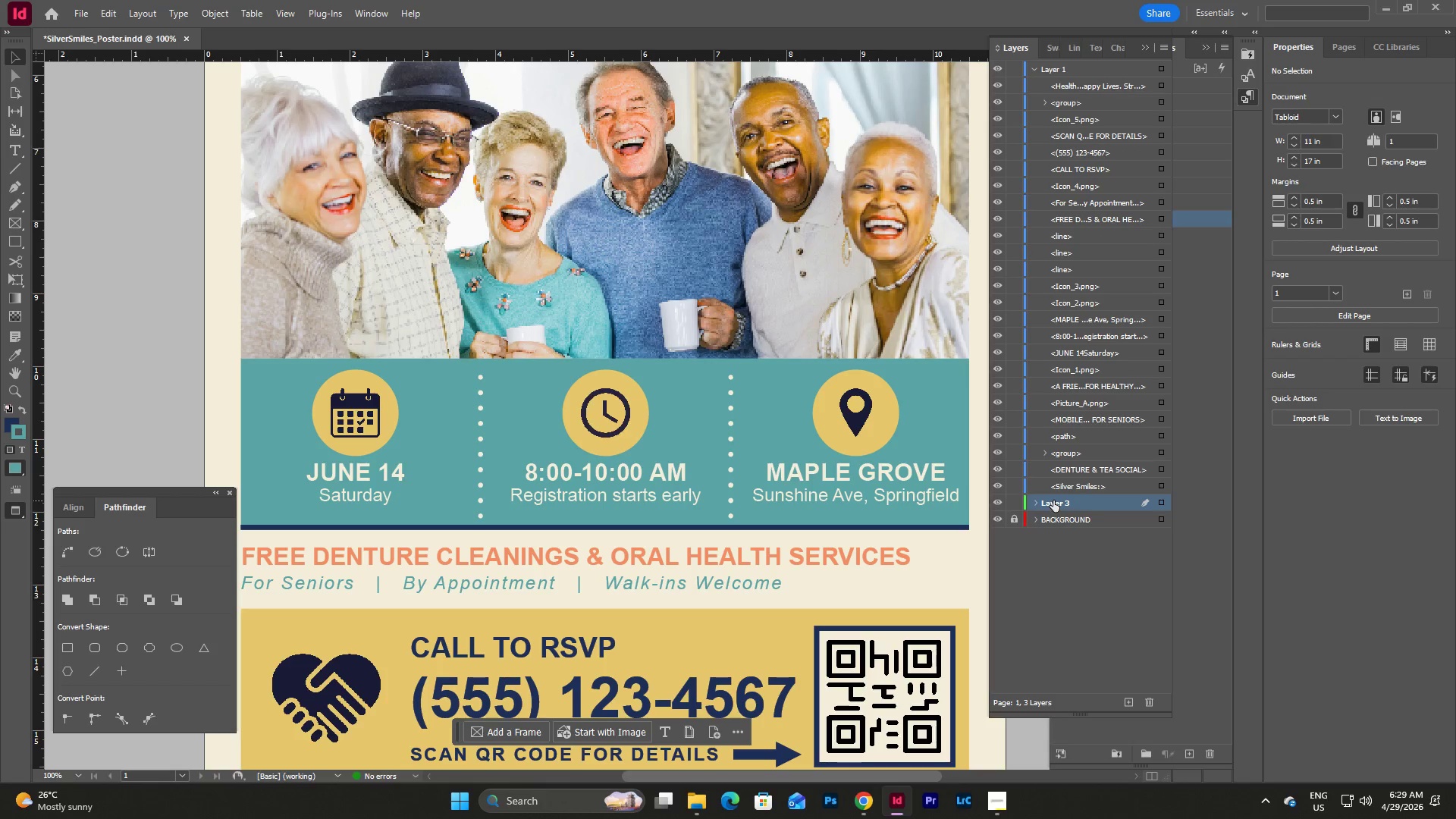 
double_click([1053, 500])
 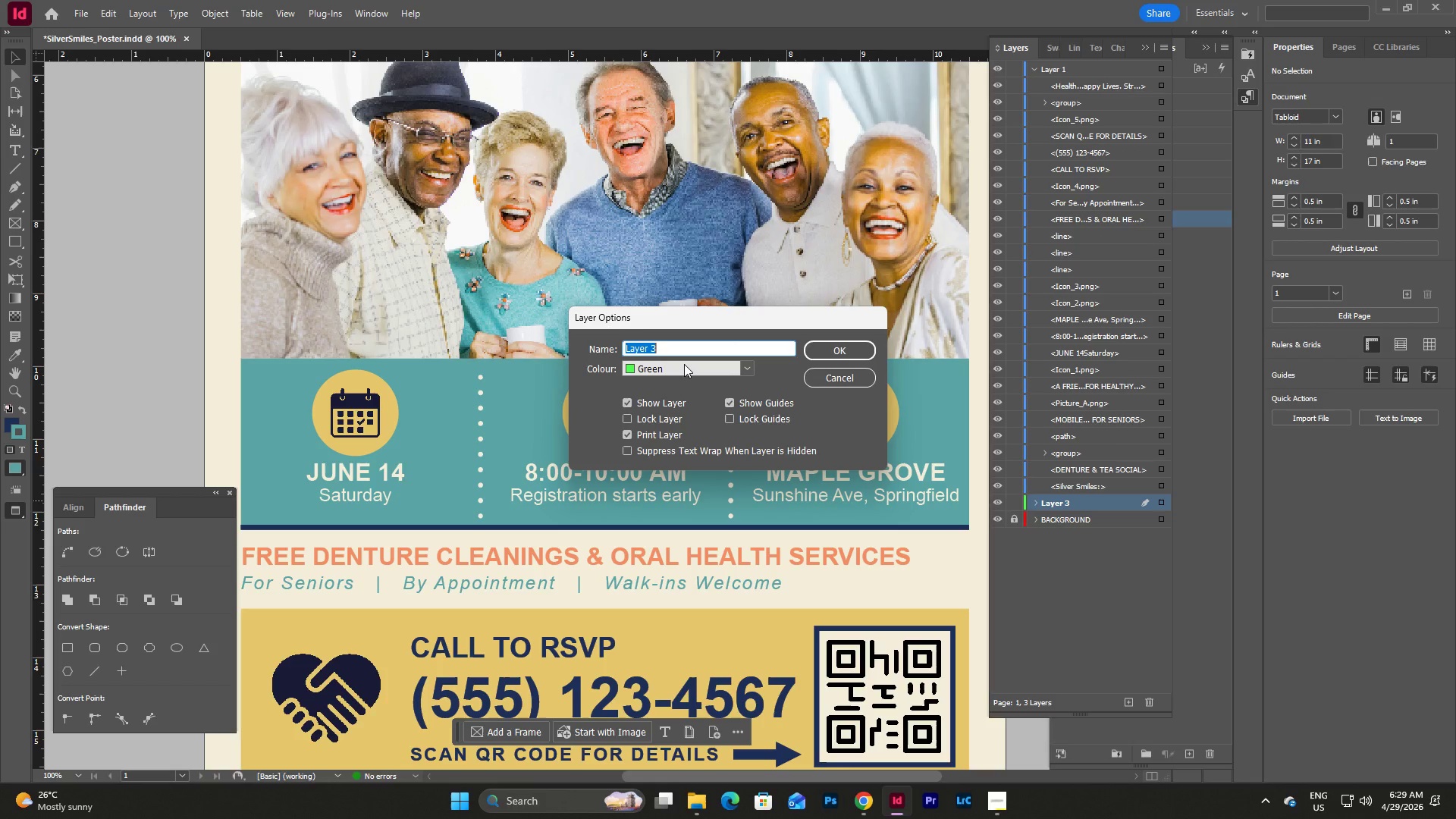 
type(IMAGE)
 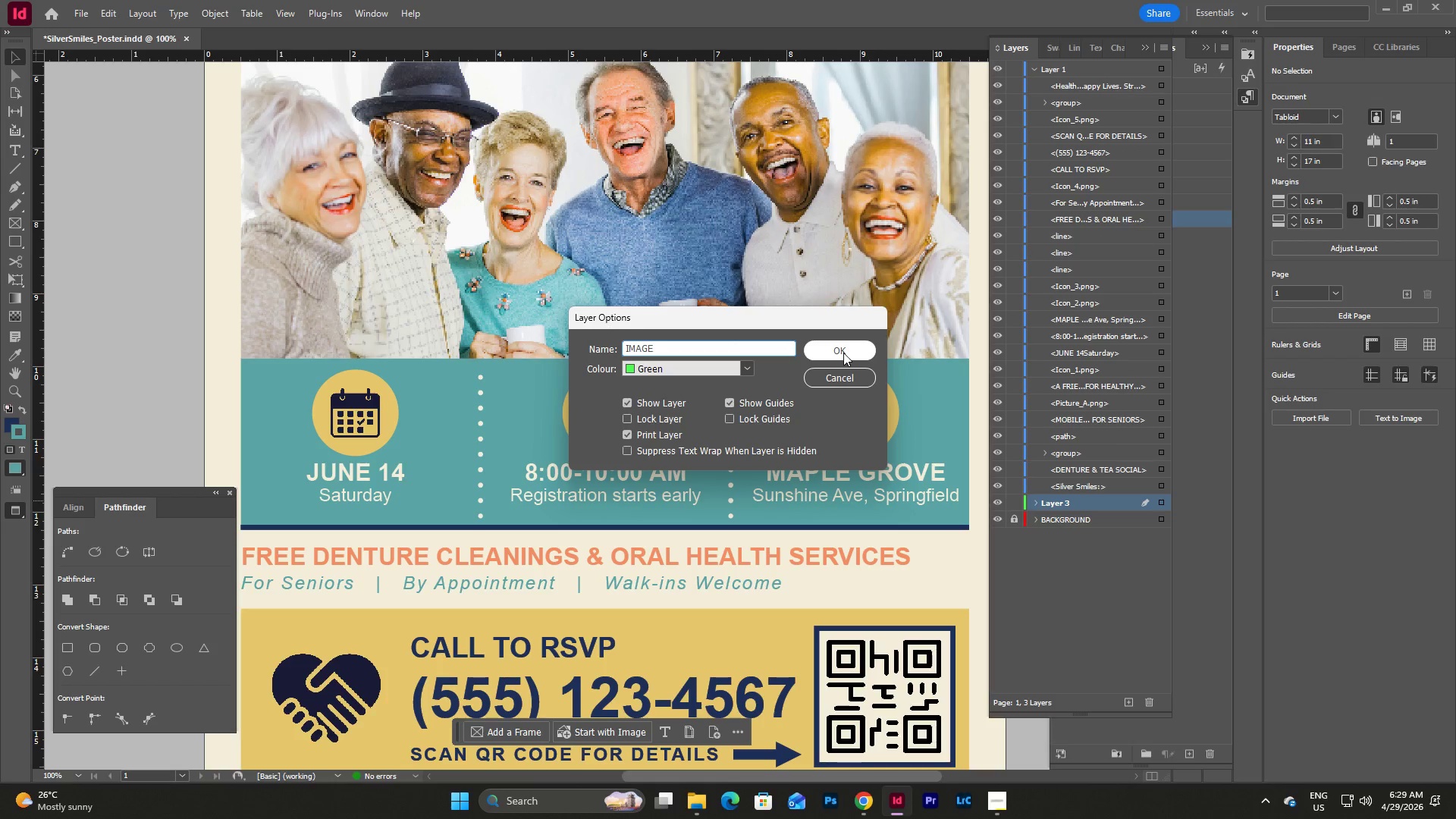 
left_click([843, 353])
 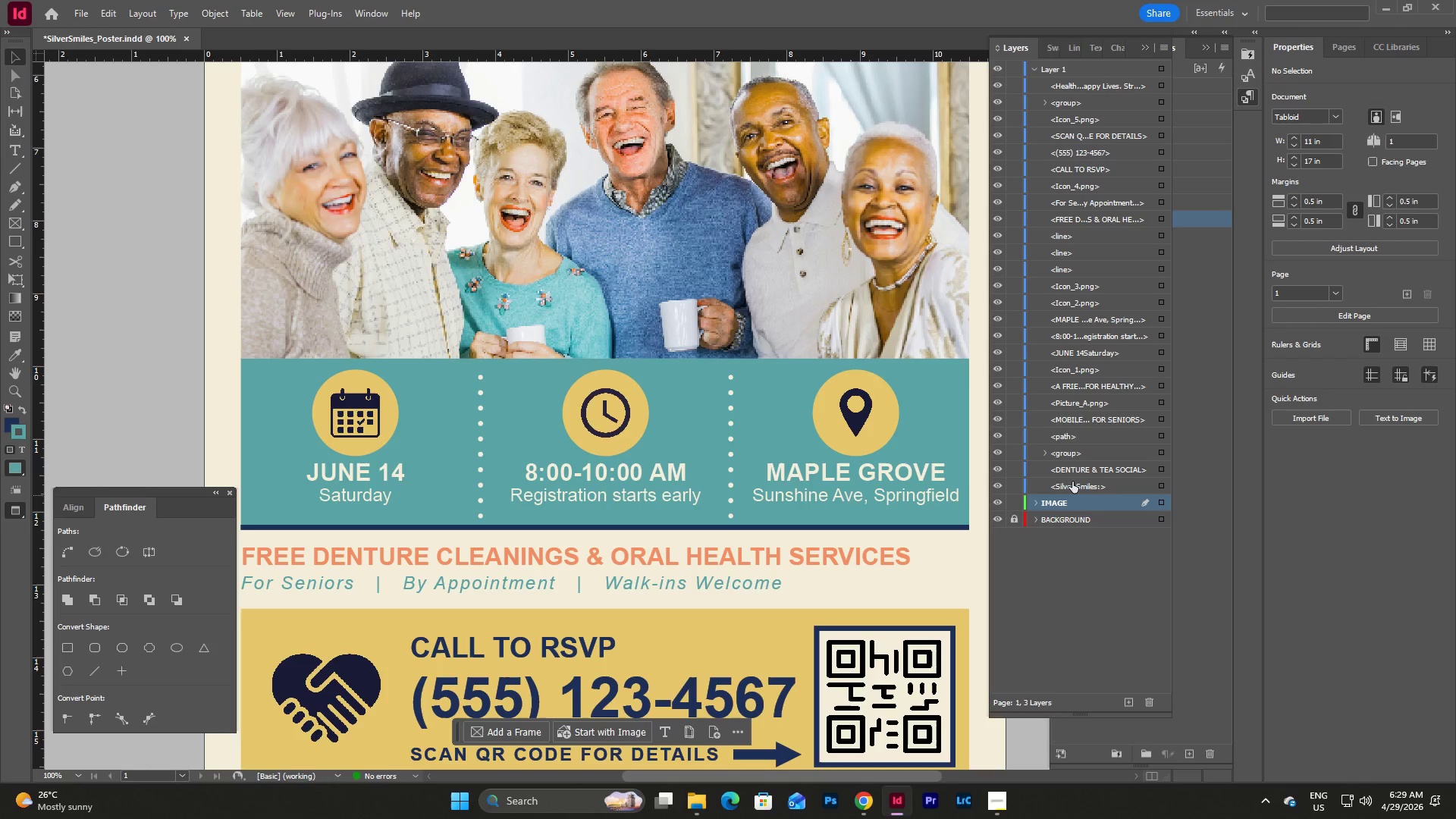 
left_click_drag(start_coordinate=[1092, 400], to_coordinate=[1071, 510])
 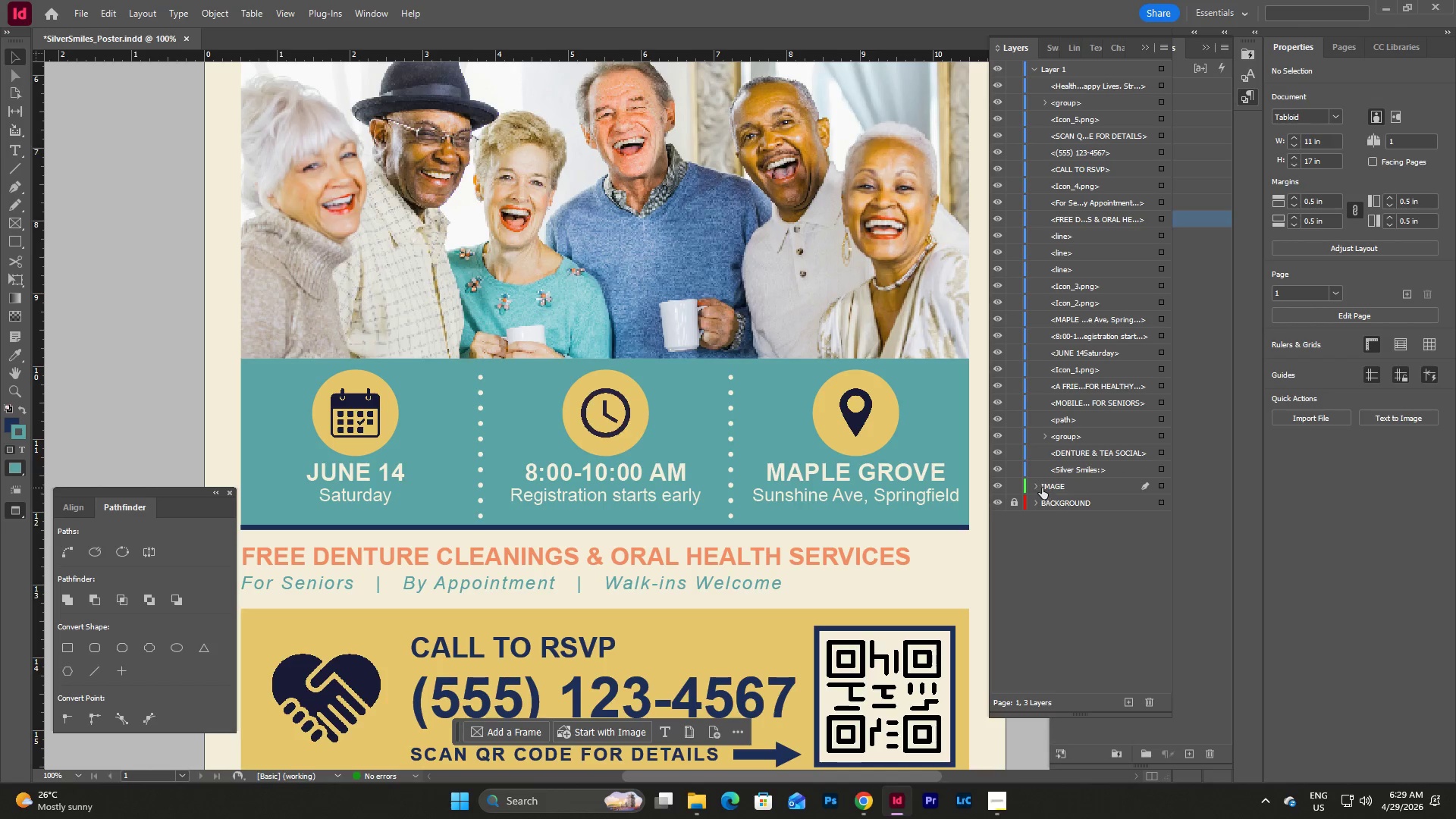 
left_click([1040, 485])
 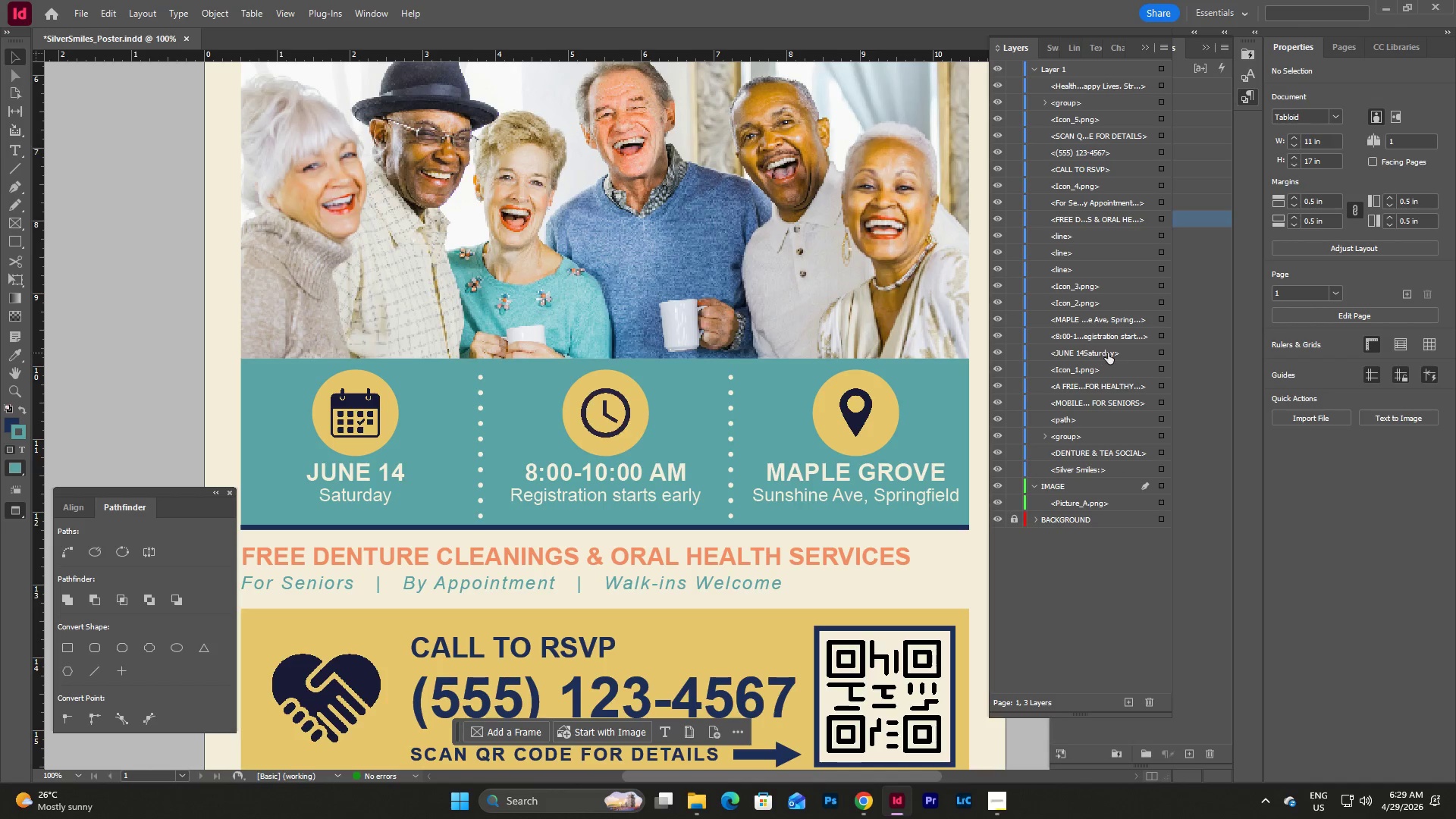 
left_click_drag(start_coordinate=[1093, 369], to_coordinate=[1075, 508])
 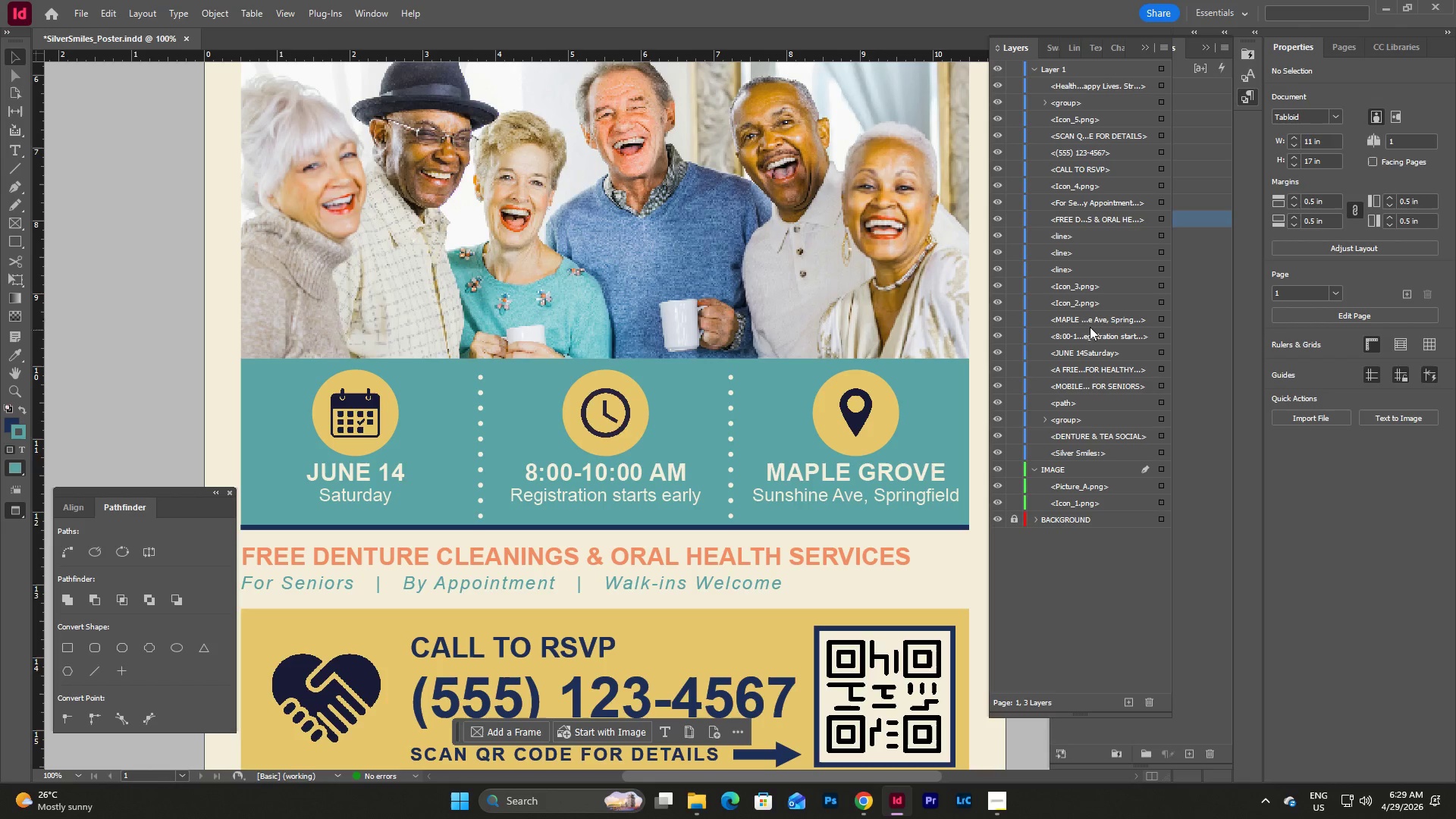 
left_click_drag(start_coordinate=[1093, 297], to_coordinate=[1084, 507])
 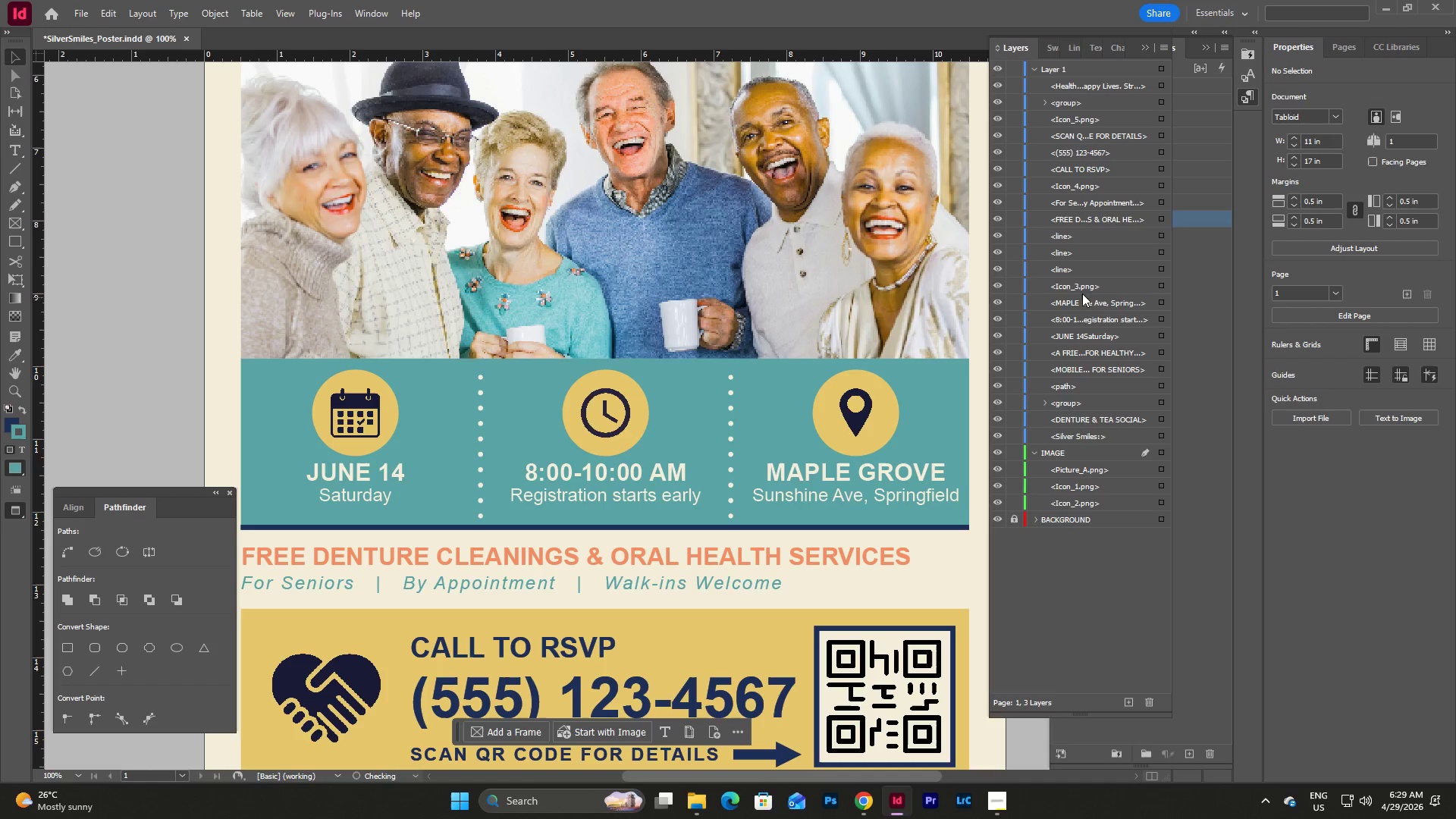 
left_click_drag(start_coordinate=[1082, 281], to_coordinate=[1084, 507])
 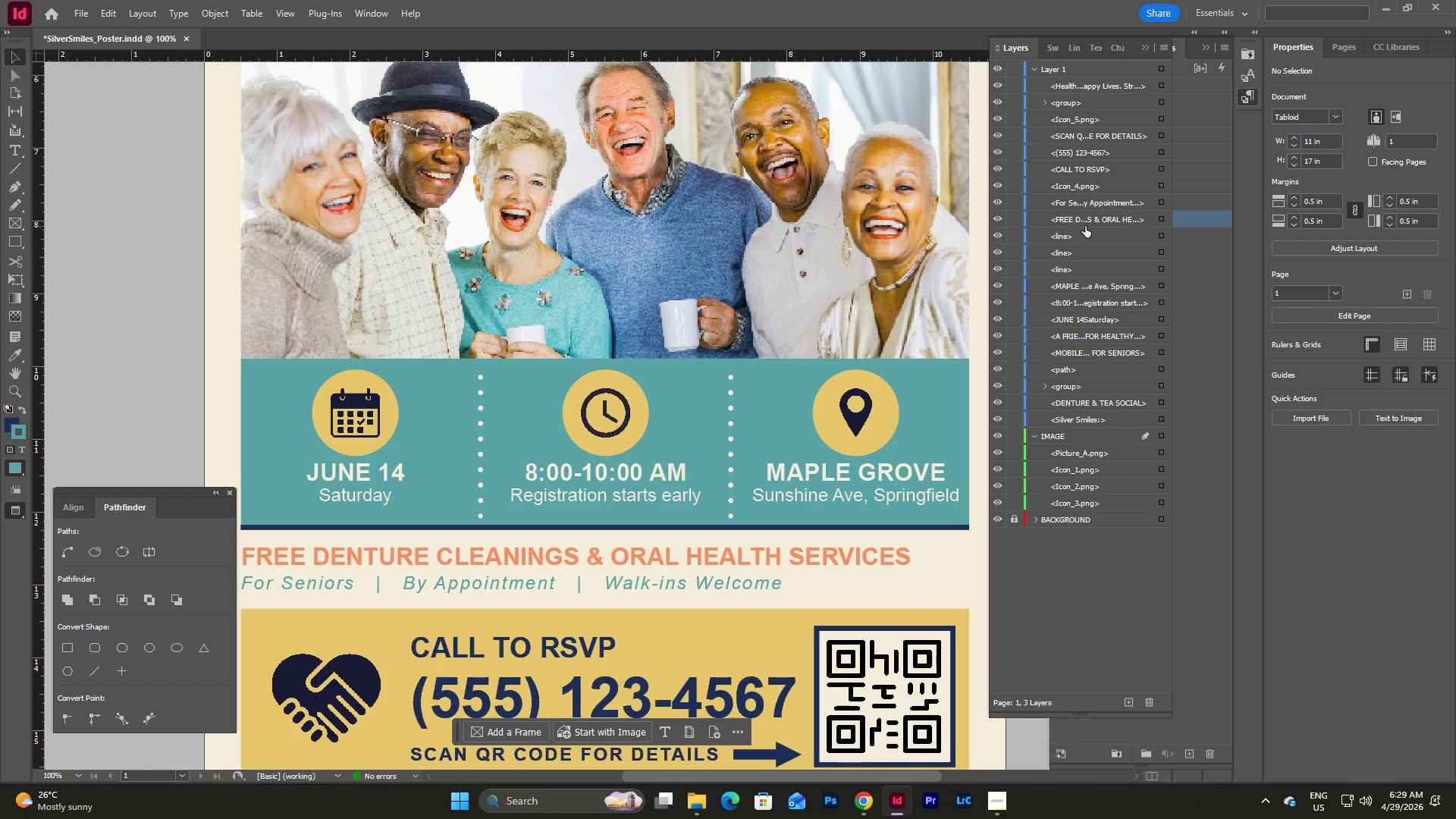 
left_click_drag(start_coordinate=[1086, 187], to_coordinate=[1088, 510])
 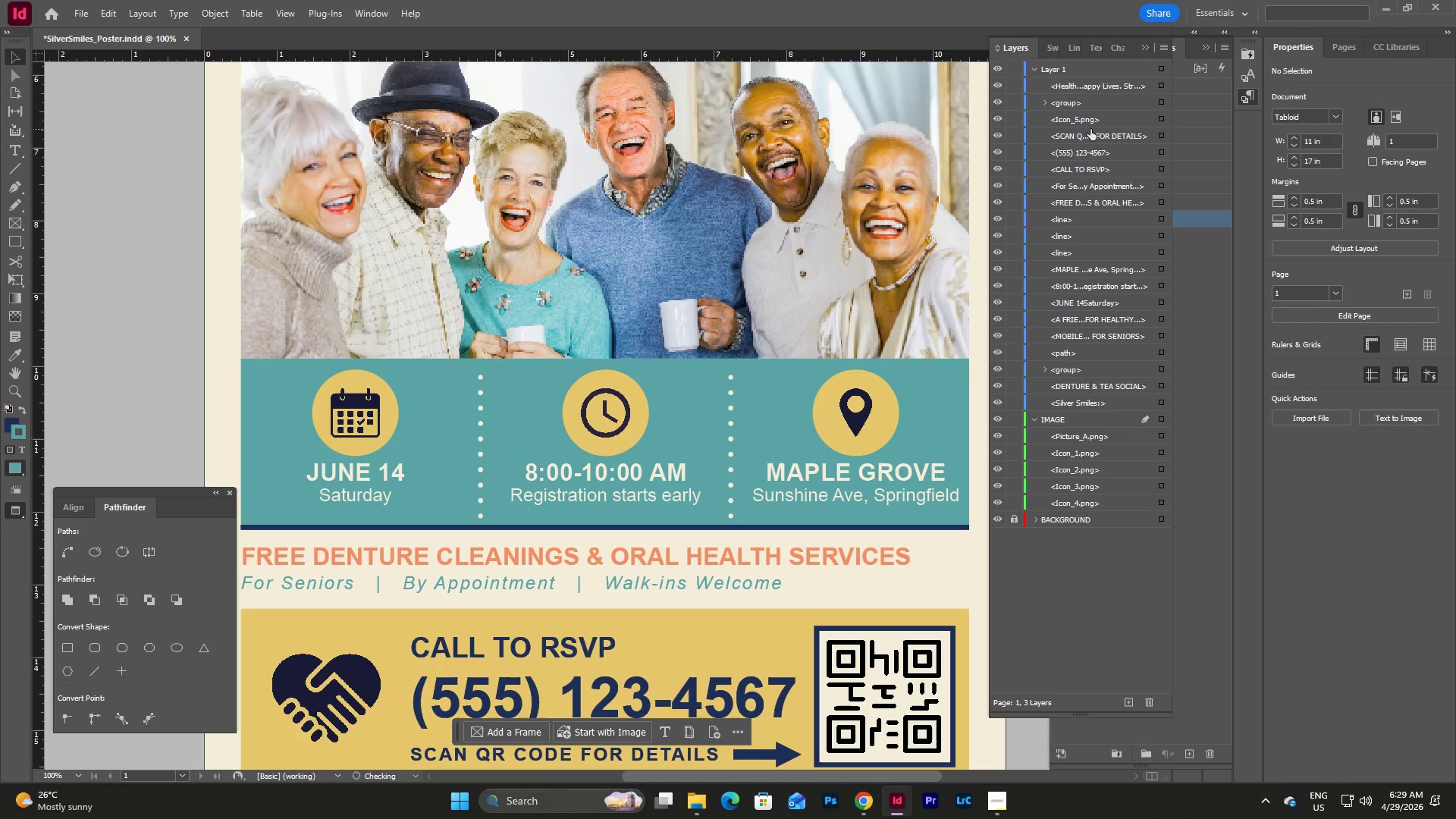 
left_click_drag(start_coordinate=[1094, 121], to_coordinate=[1107, 510])
 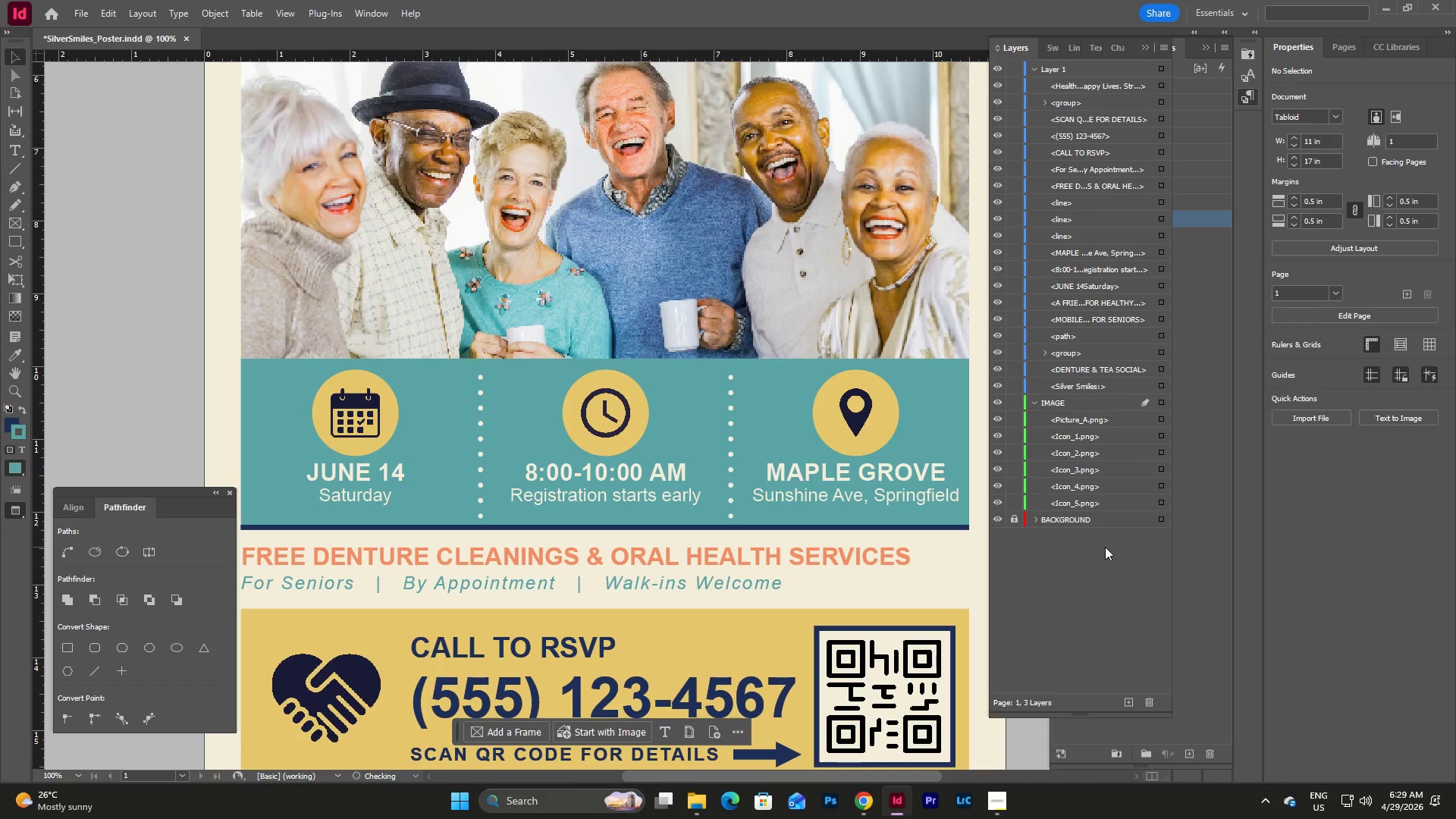 
left_click([1105, 547])
 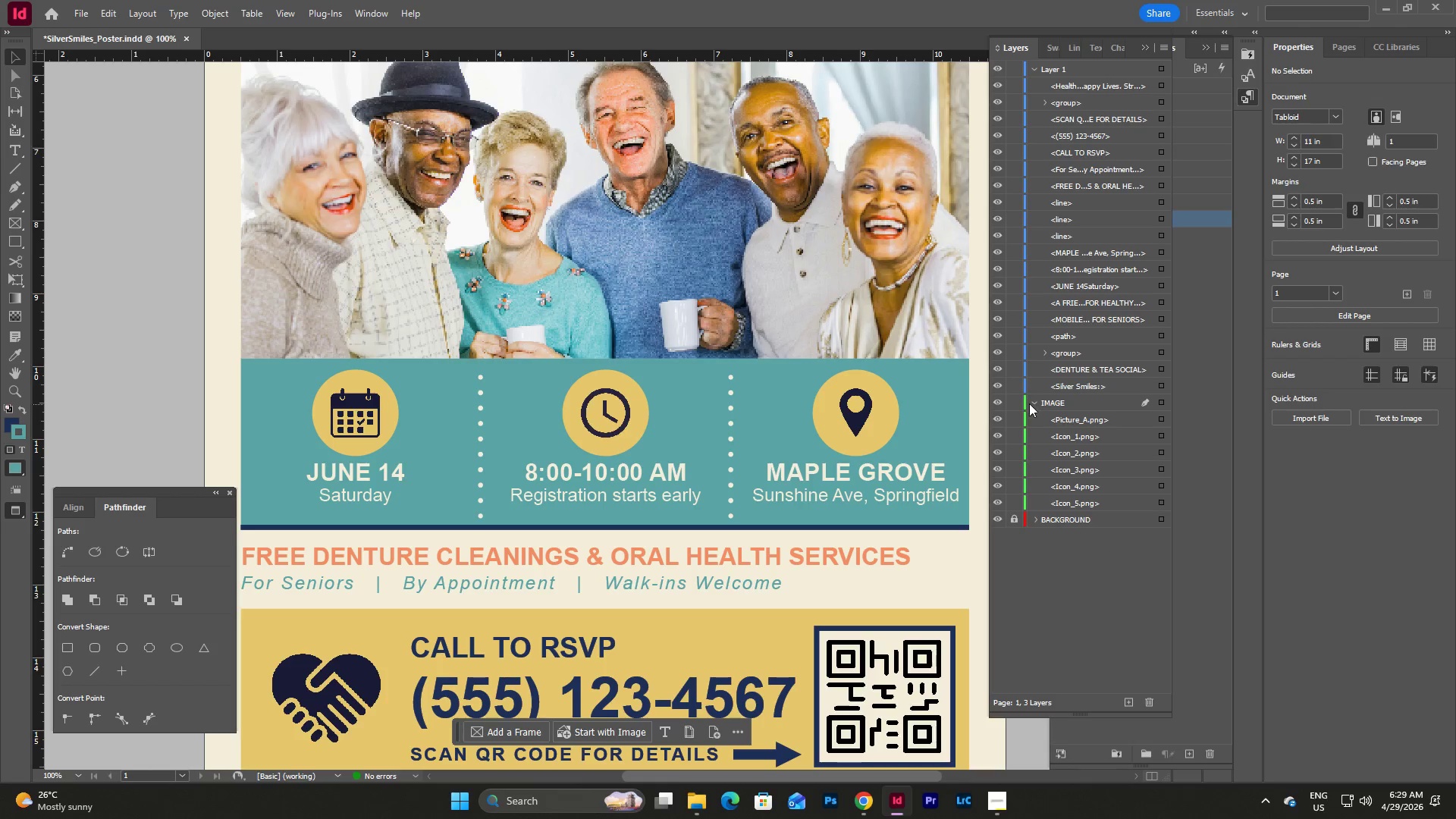 
left_click([1034, 403])
 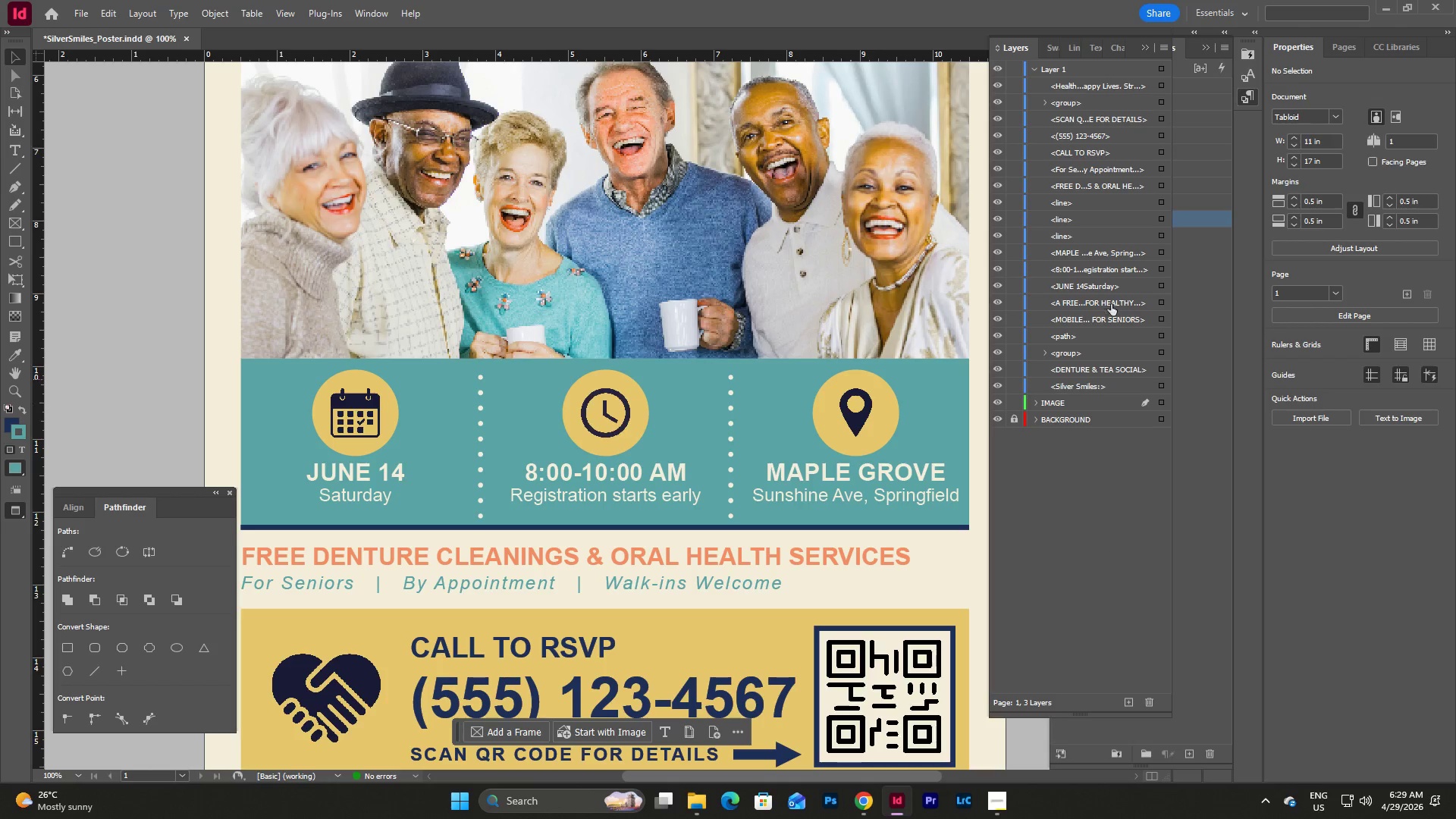 
mouse_move([1094, 189])
 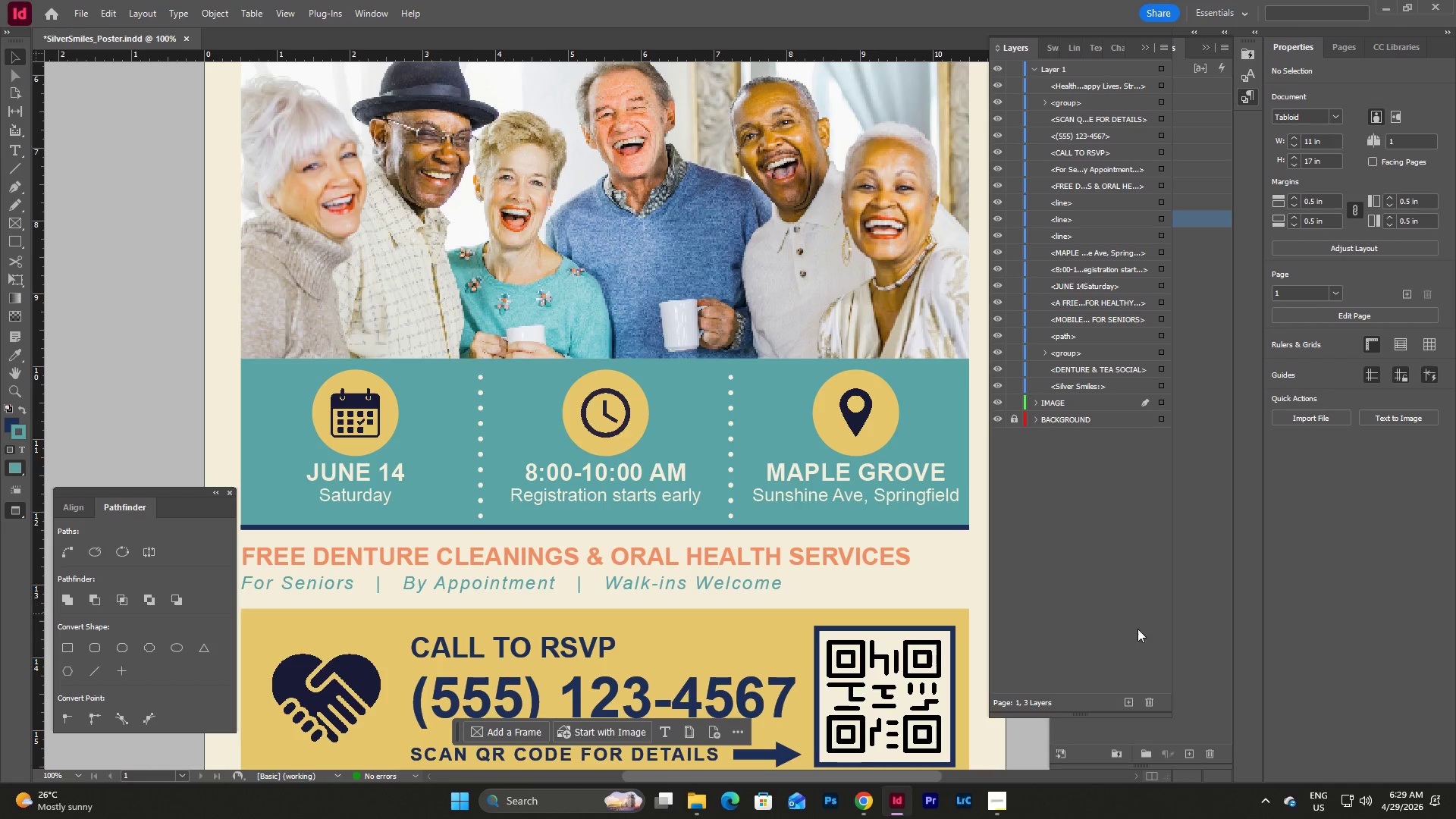 
left_click([1128, 696])
 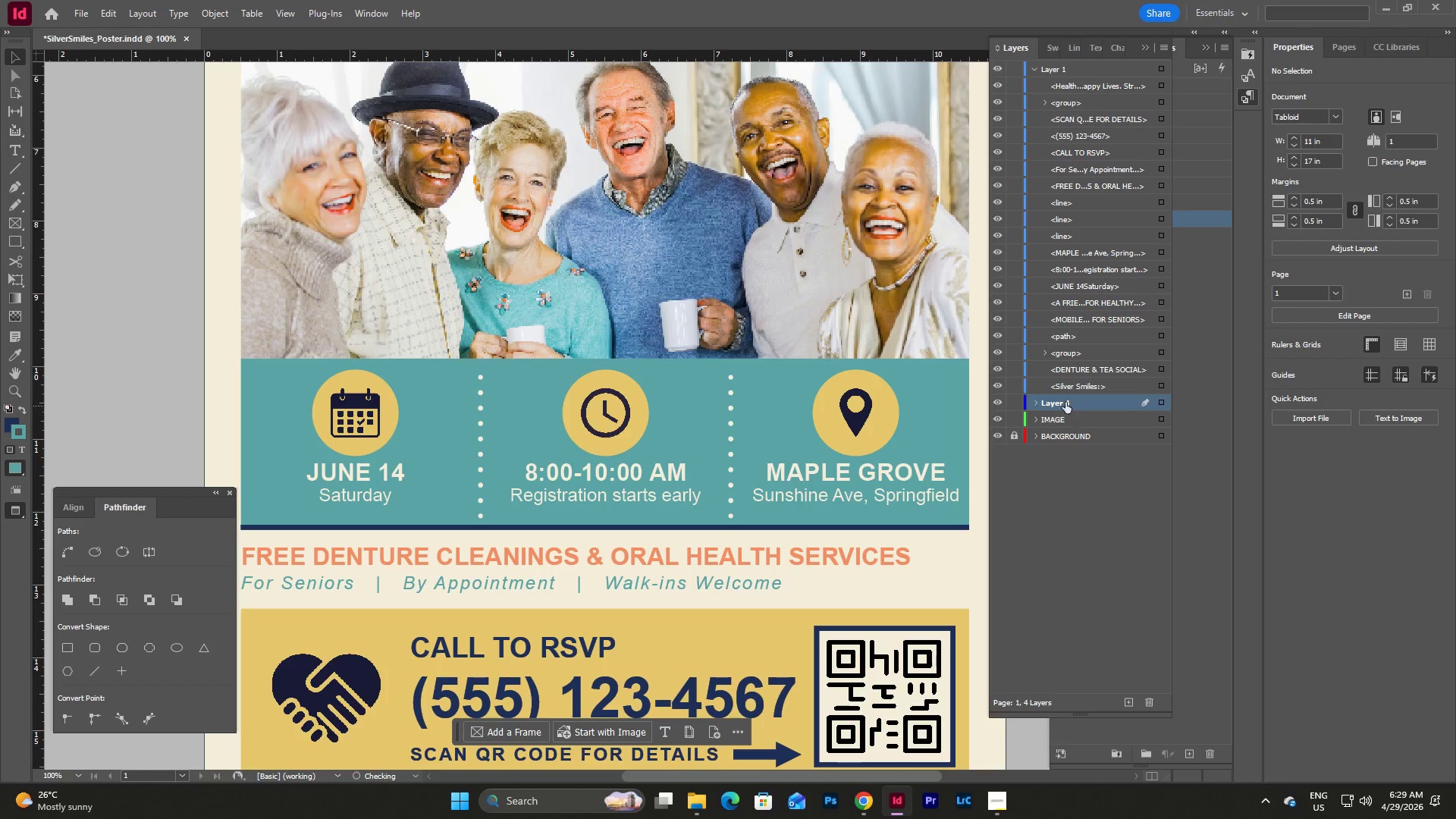 
double_click([1065, 399])
 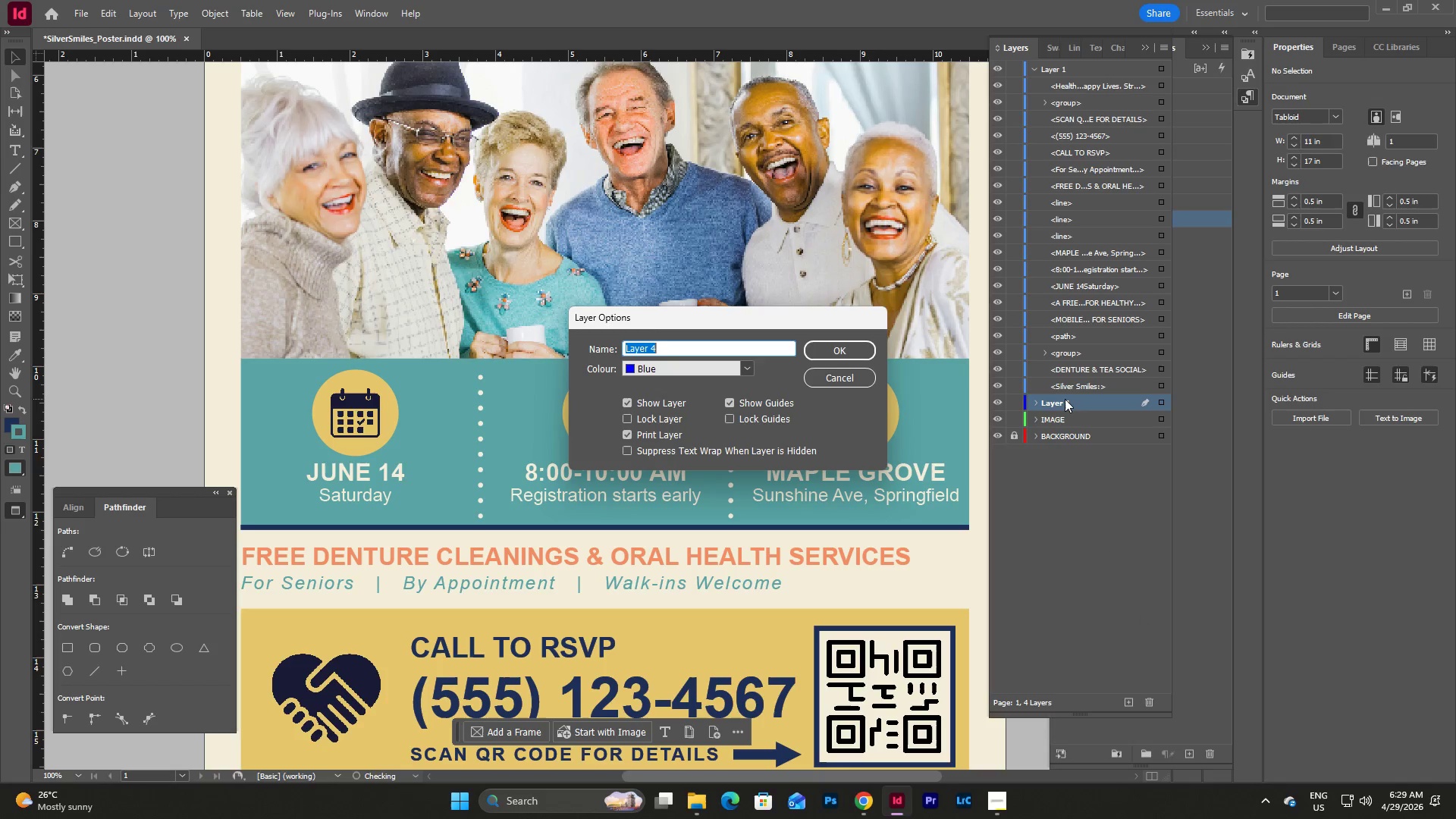 
type(LINE)
 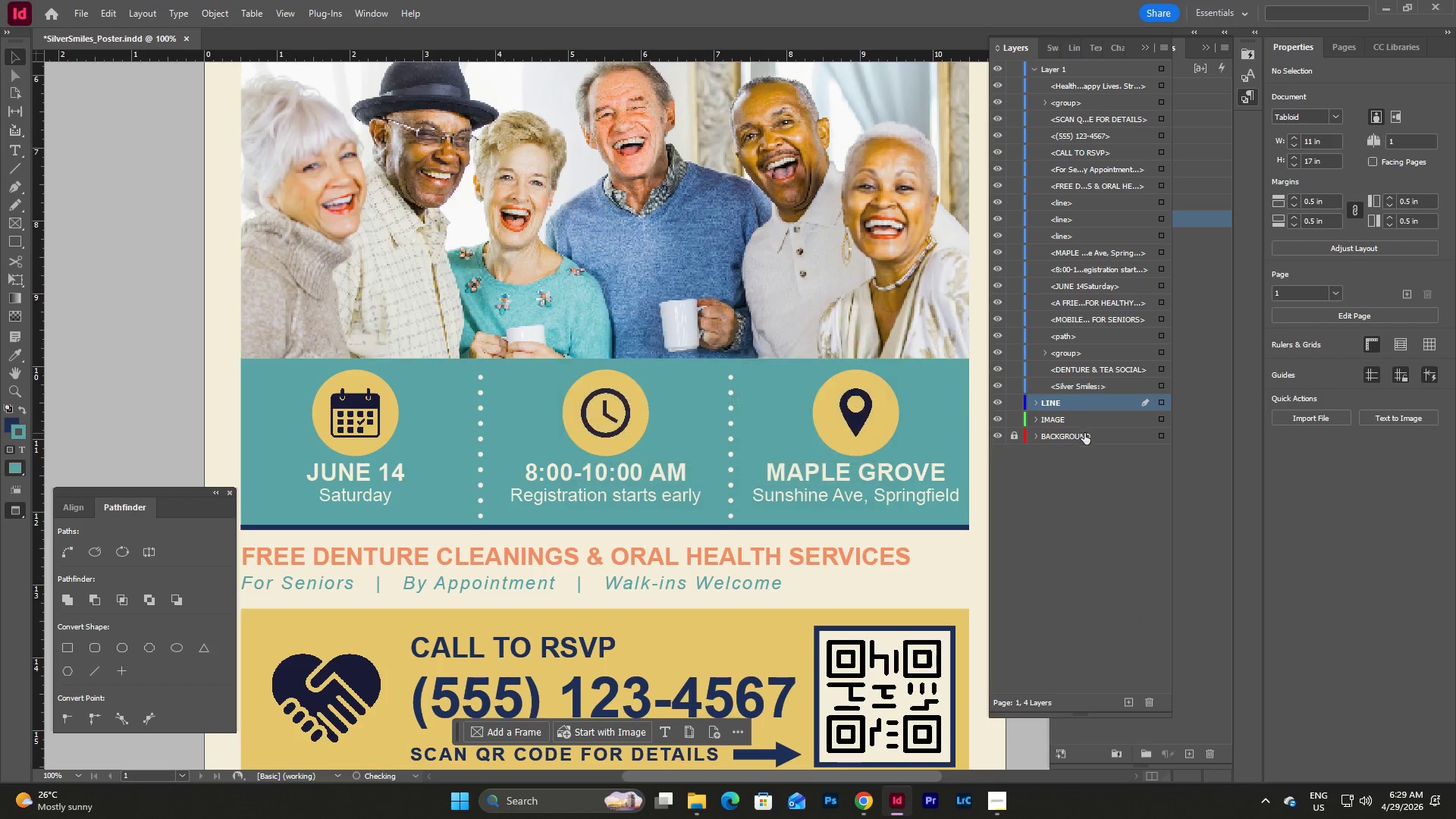 
left_click_drag(start_coordinate=[1039, 397], to_coordinate=[1050, 427])
 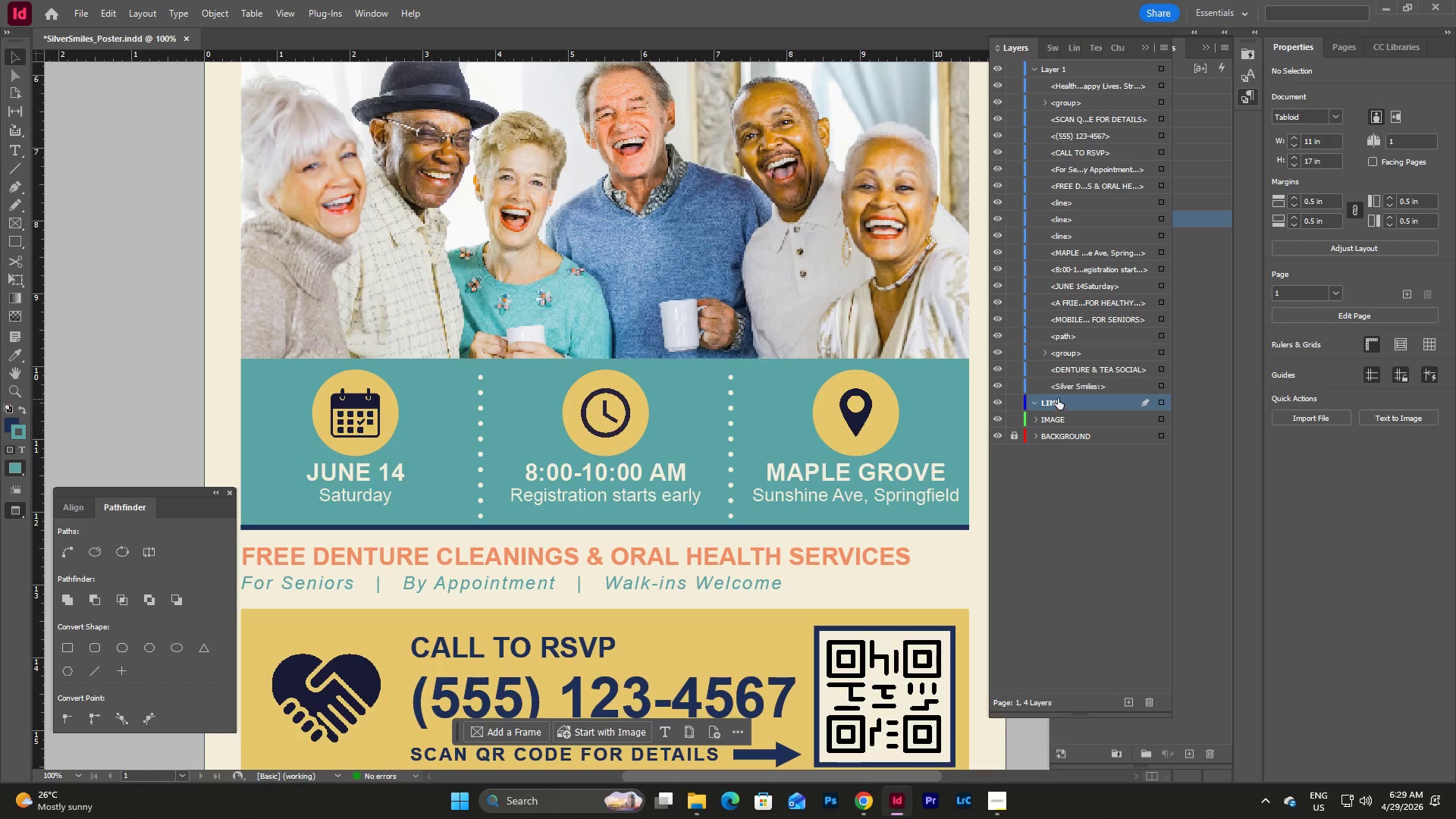 
left_click_drag(start_coordinate=[1058, 397], to_coordinate=[1063, 431])
 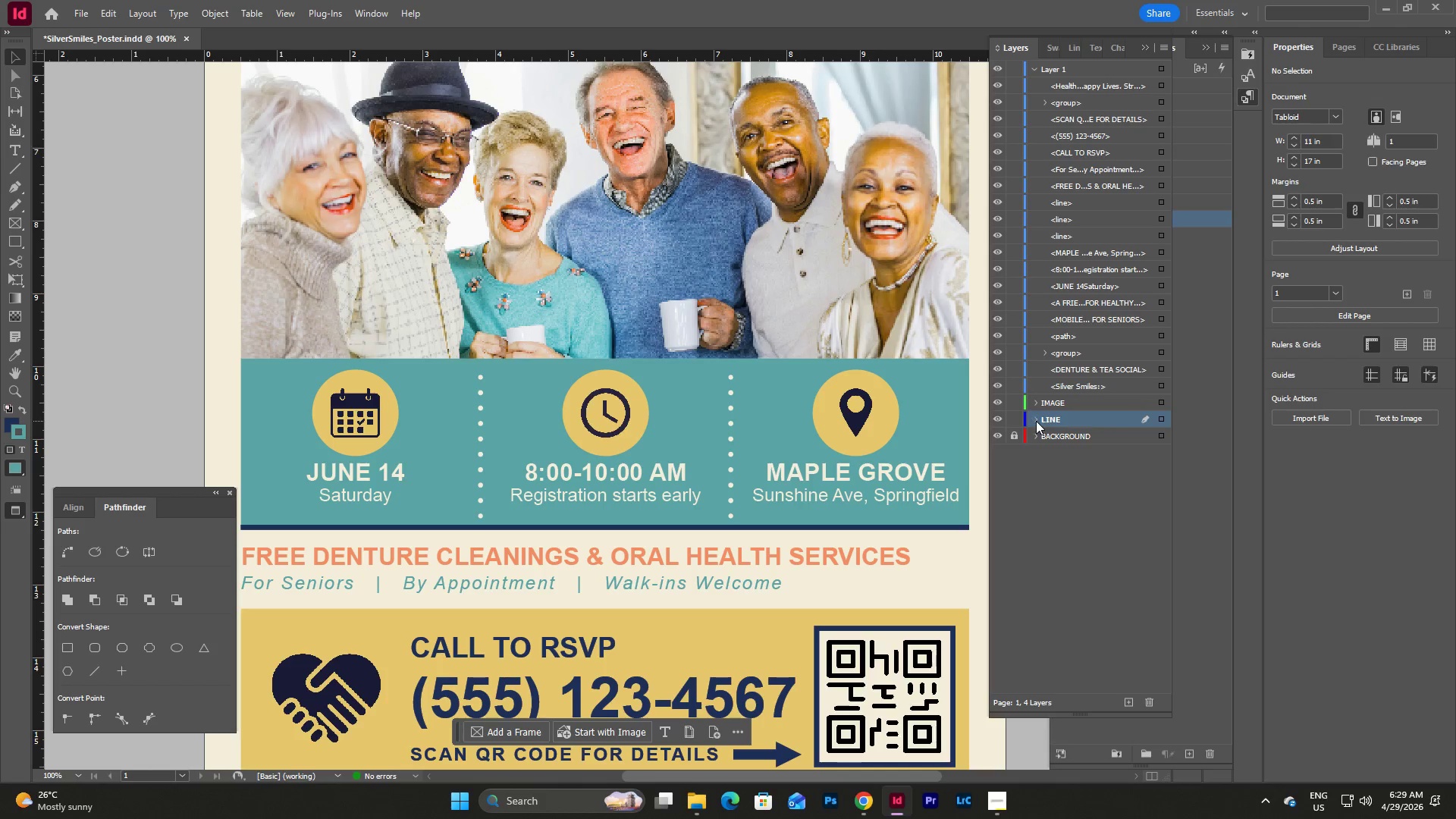 
double_click([1036, 421])
 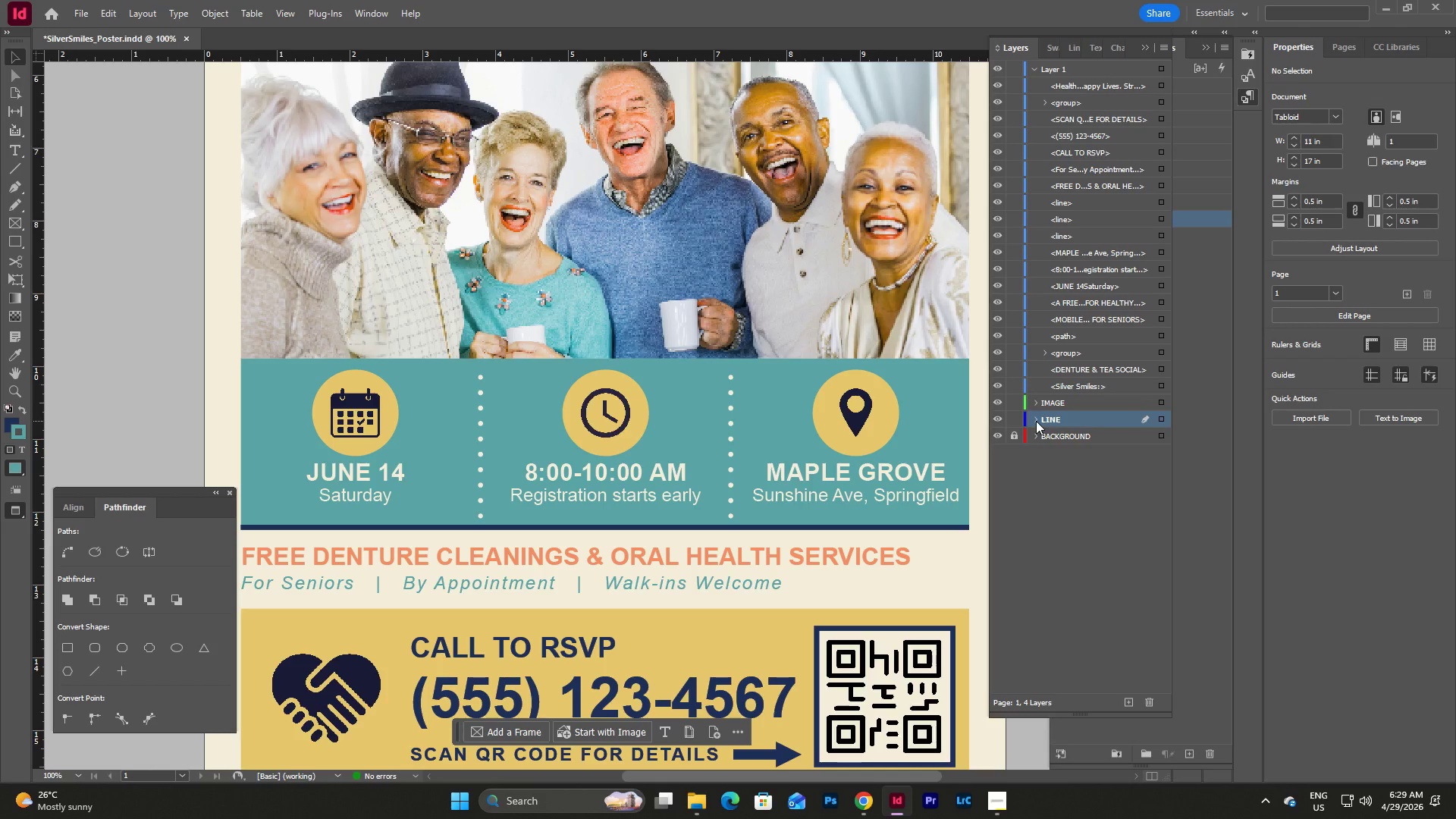 
left_click([1036, 421])
 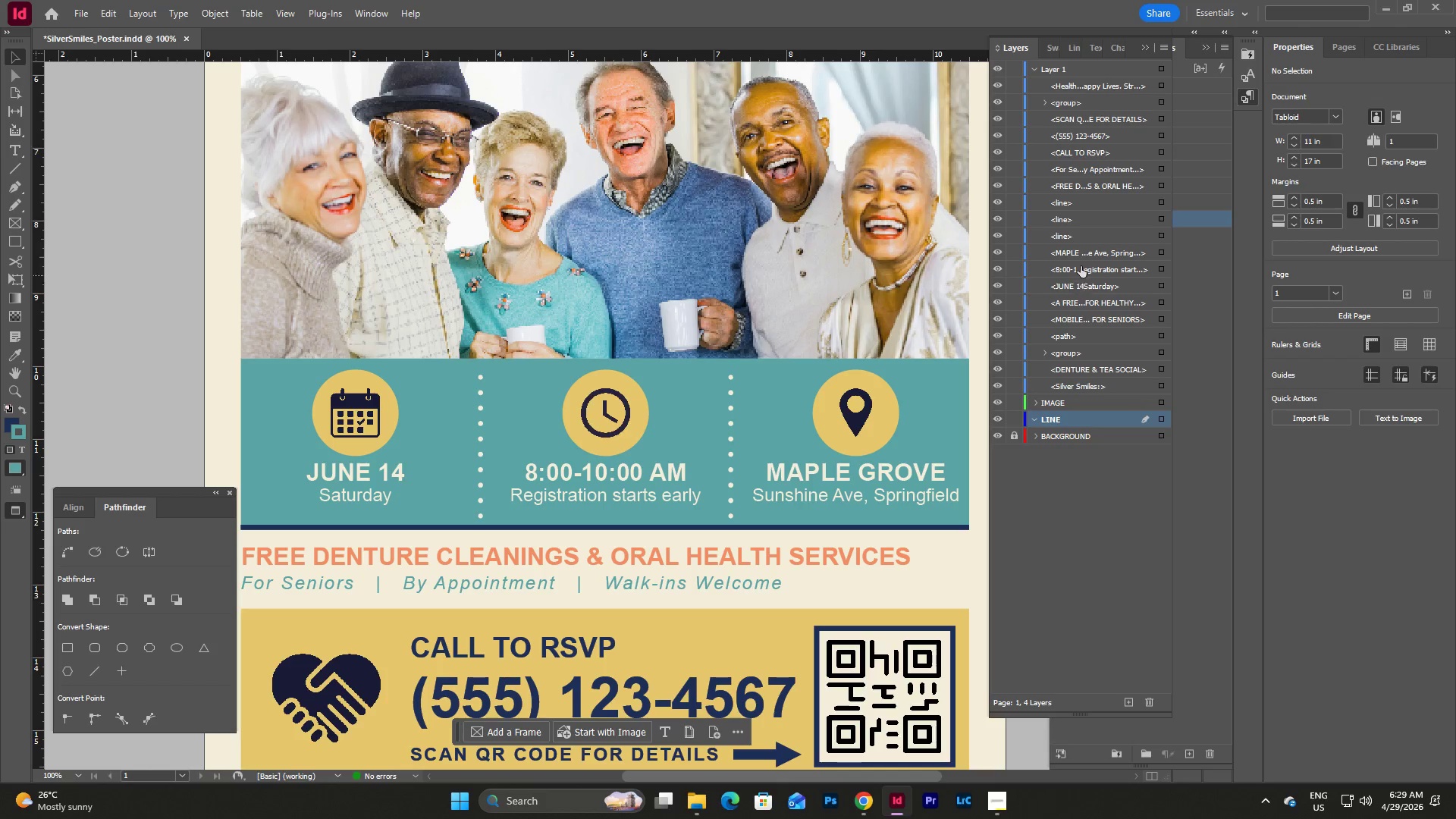 
left_click_drag(start_coordinate=[1084, 235], to_coordinate=[1081, 427])
 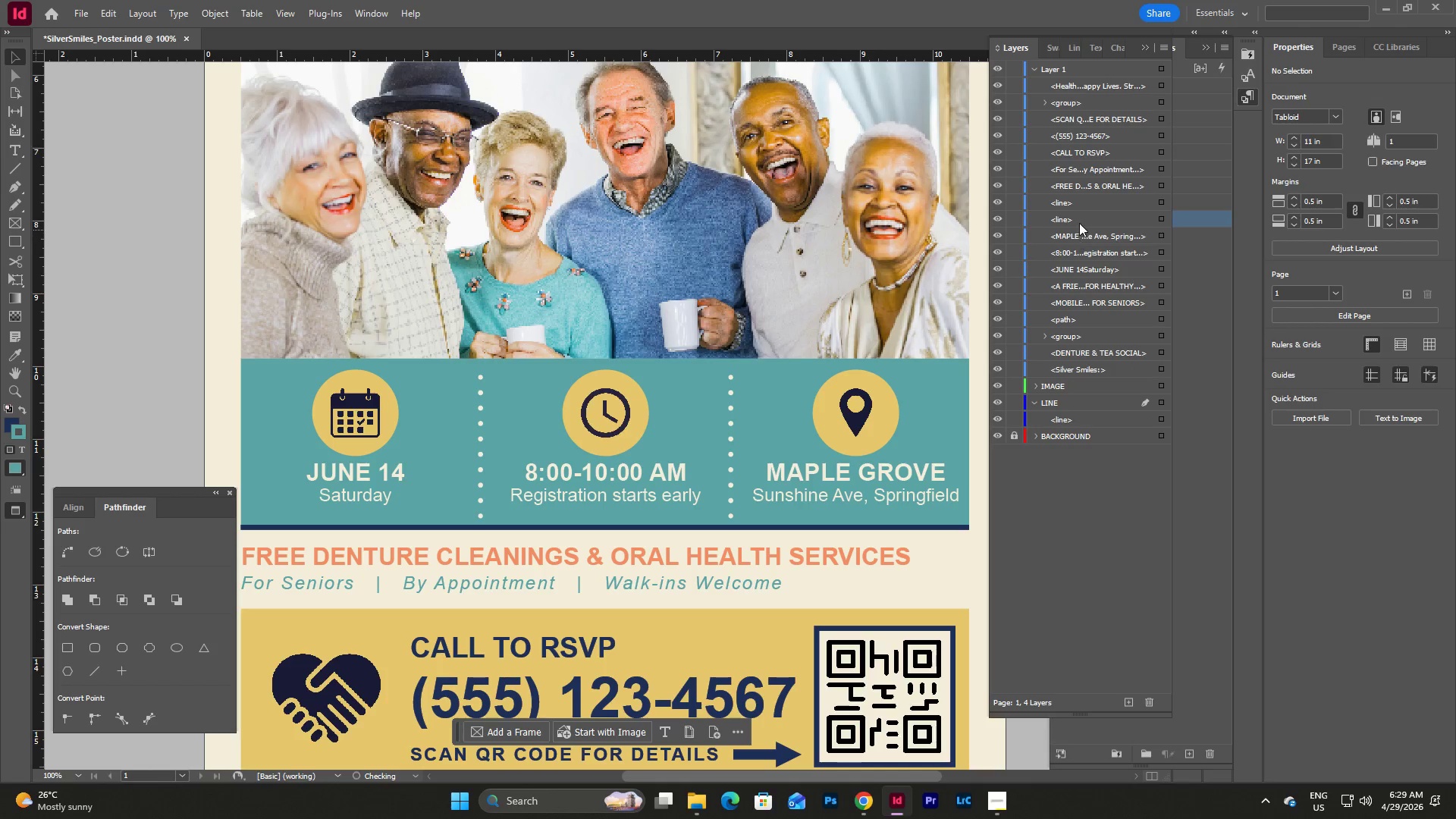 
left_click_drag(start_coordinate=[1079, 218], to_coordinate=[1064, 425])
 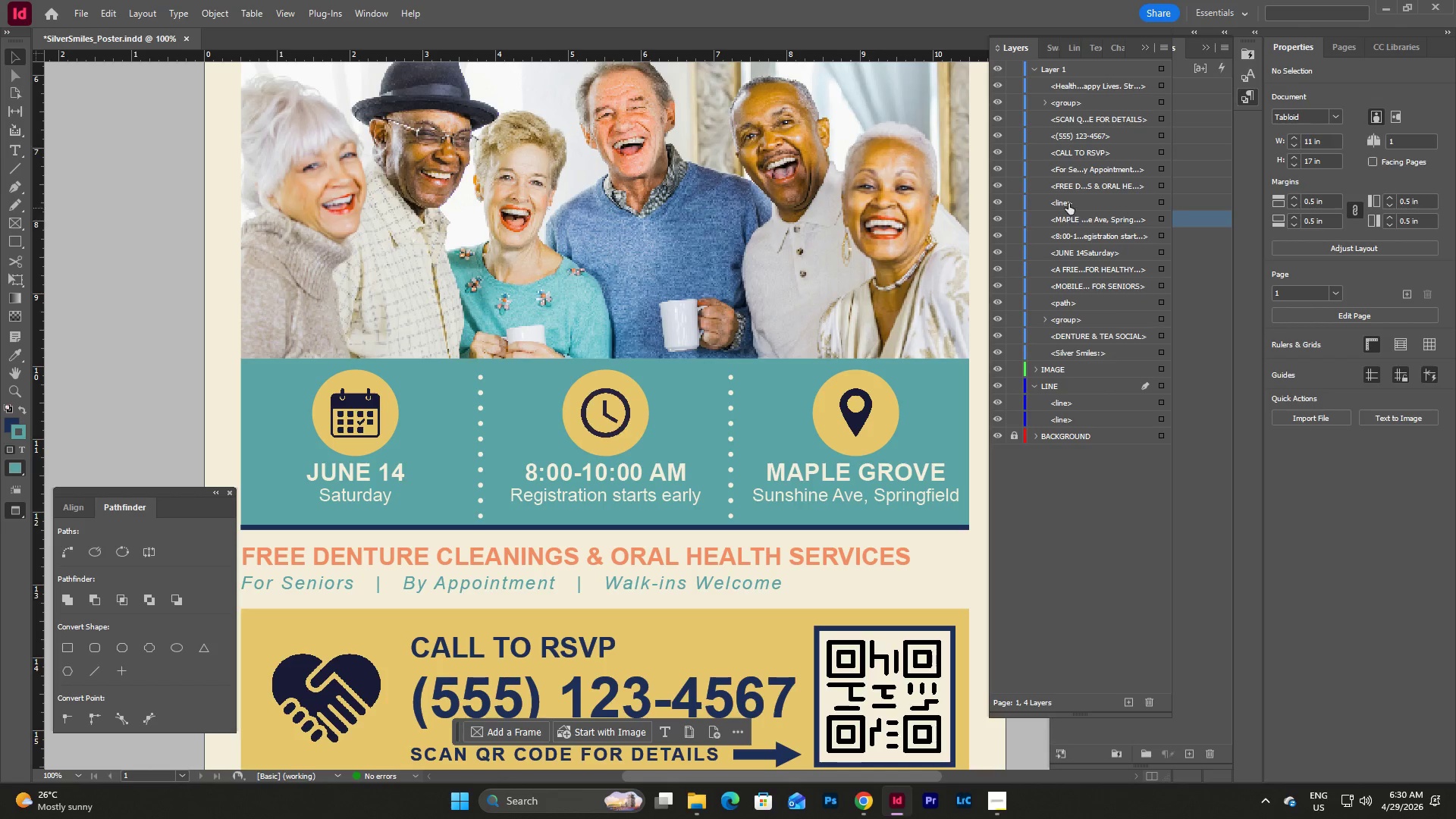 
left_click_drag(start_coordinate=[1068, 199], to_coordinate=[1065, 425])
 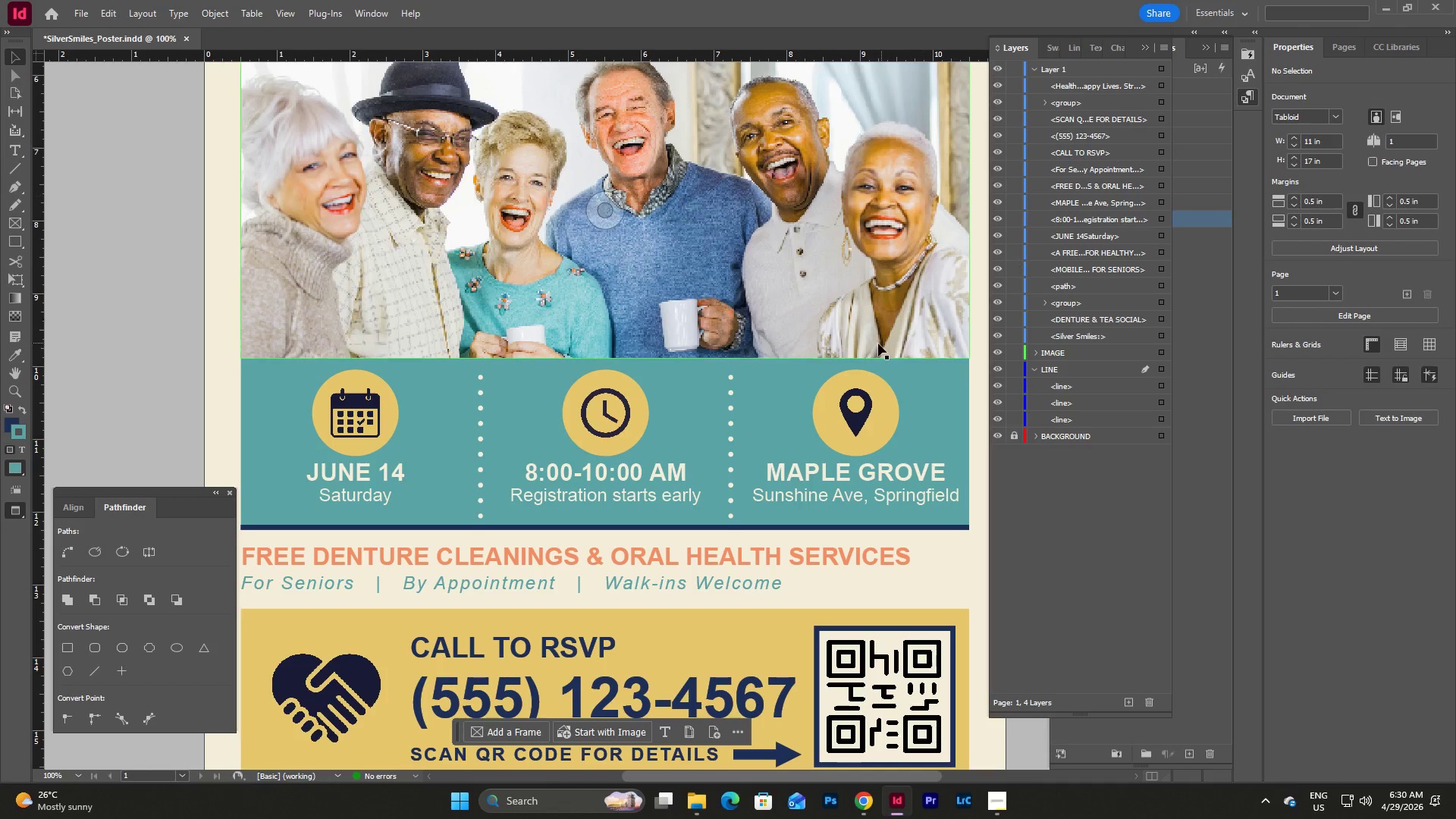 
scroll: coordinate [887, 331], scroll_direction: up, amount: 4.0
 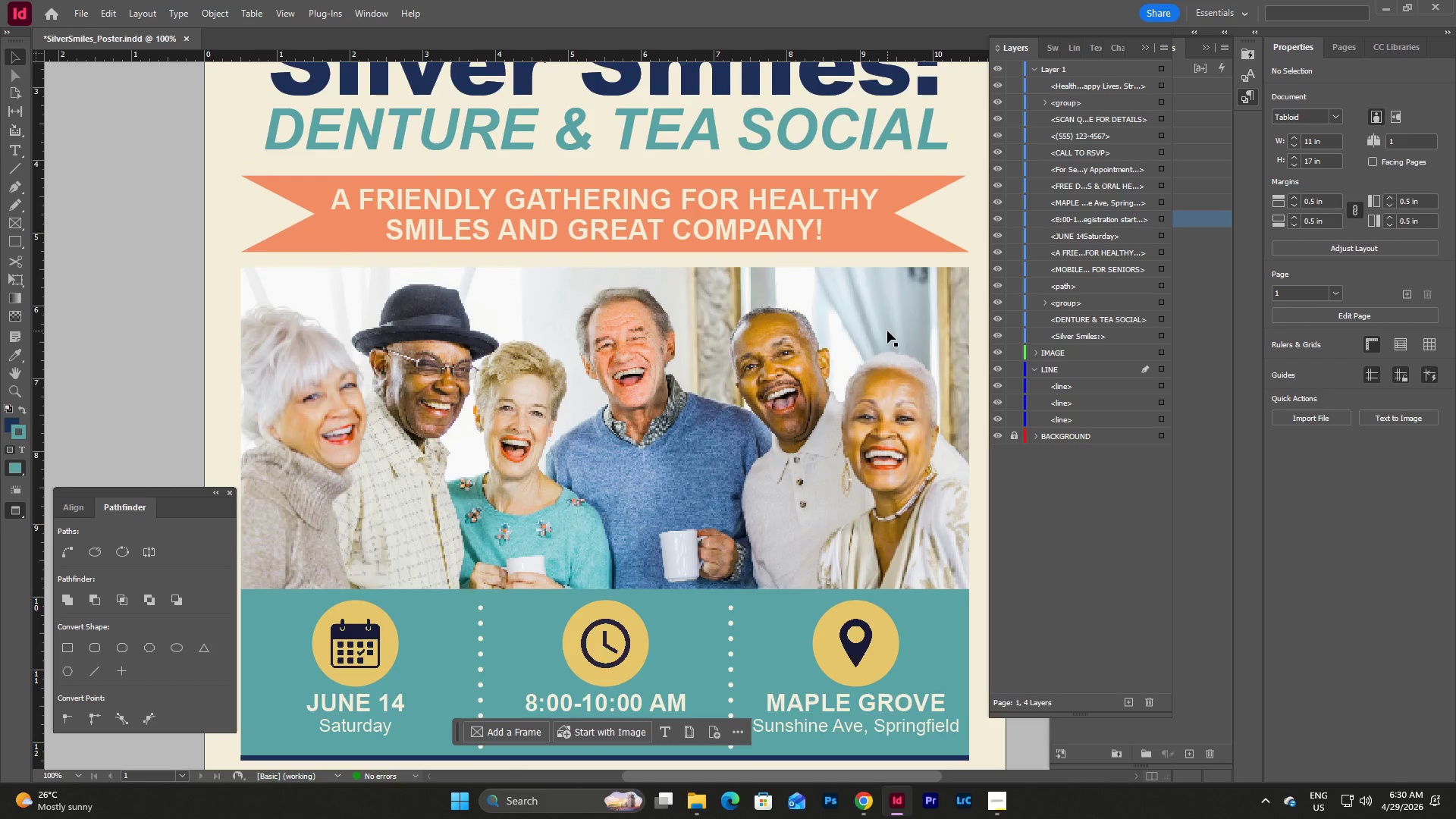 
scroll: coordinate [887, 331], scroll_direction: down, amount: 7.0
 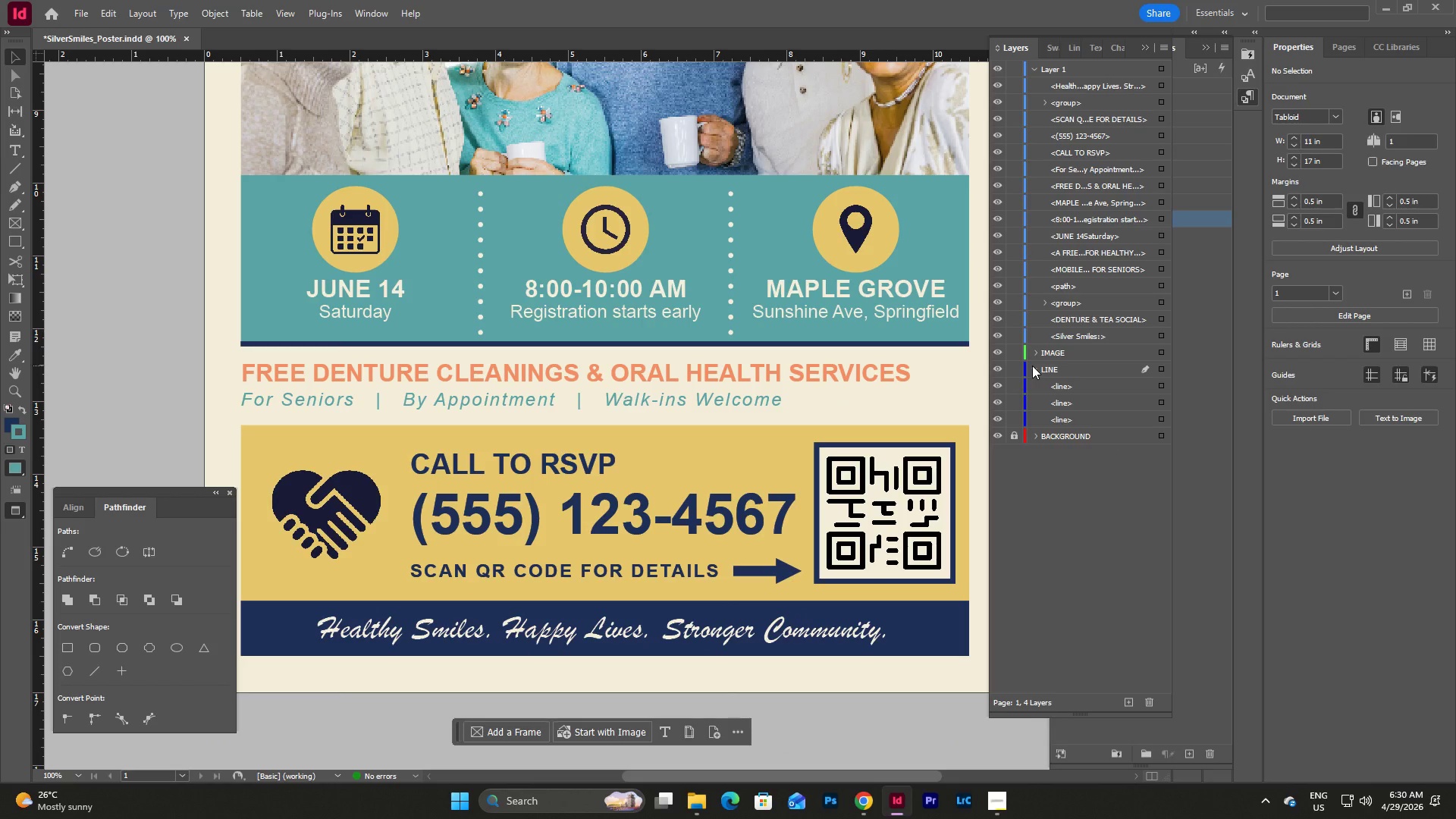 
left_click([1034, 366])
 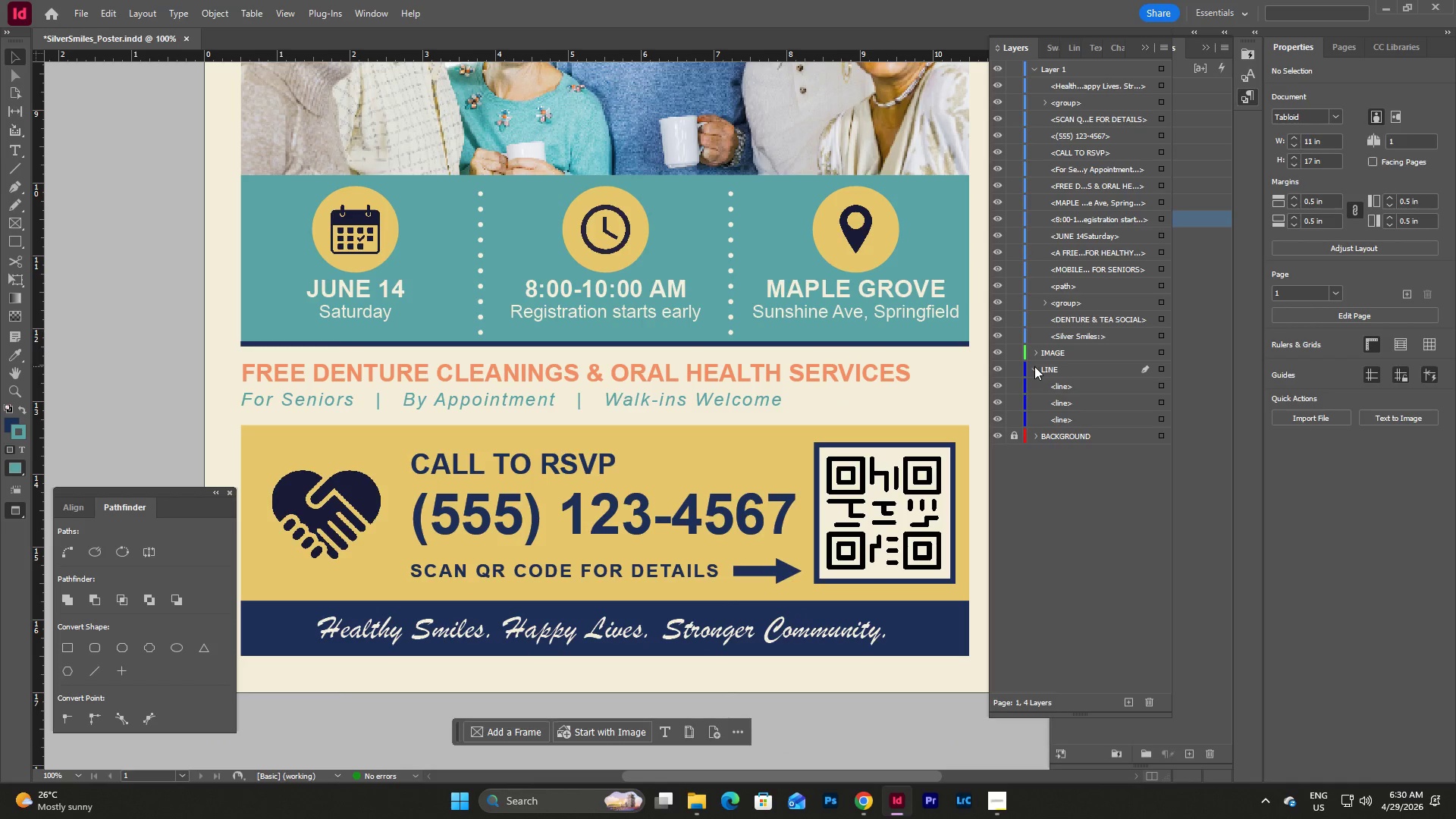 
double_click([1034, 366])
 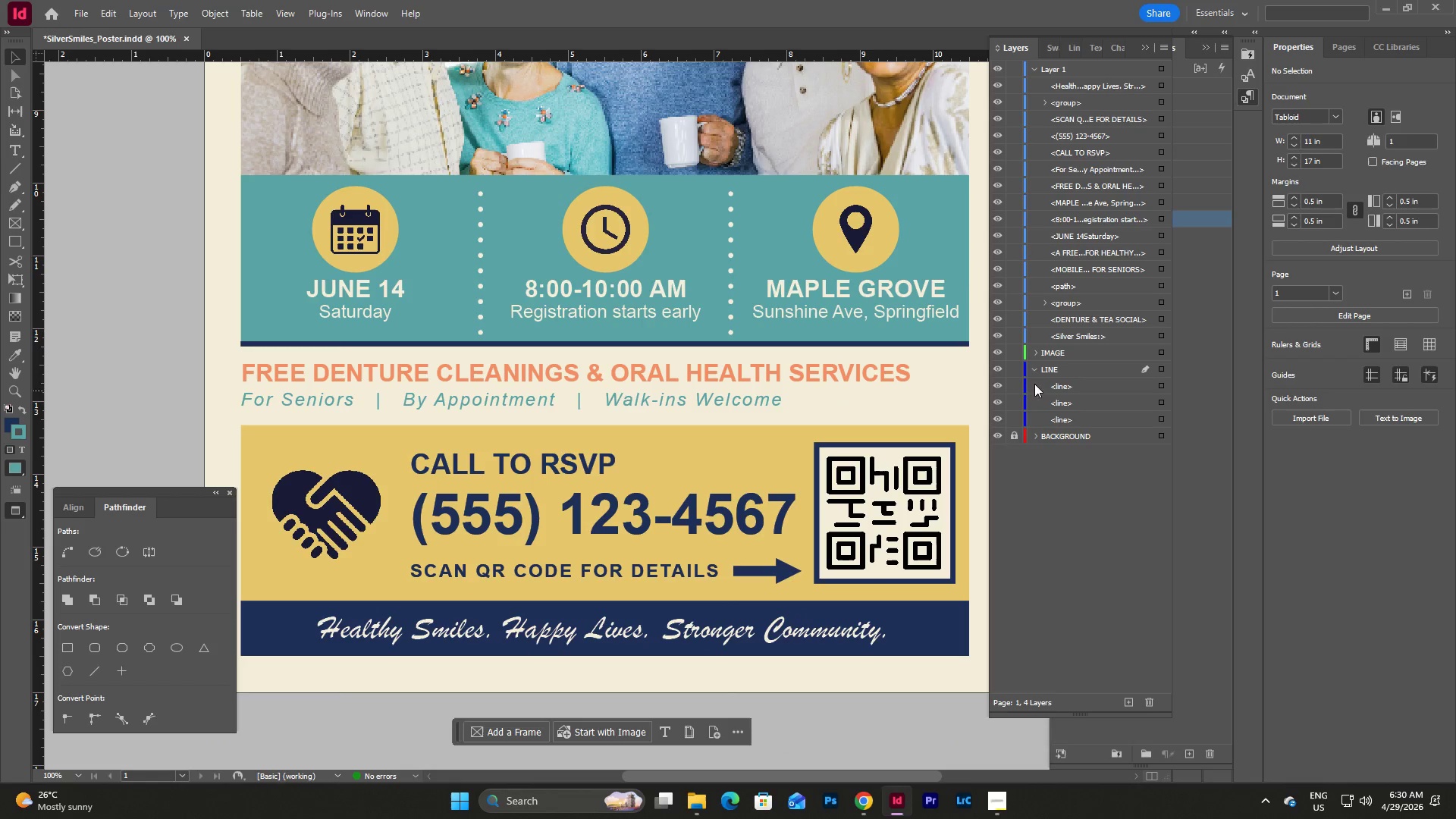 
left_click([1031, 366])
 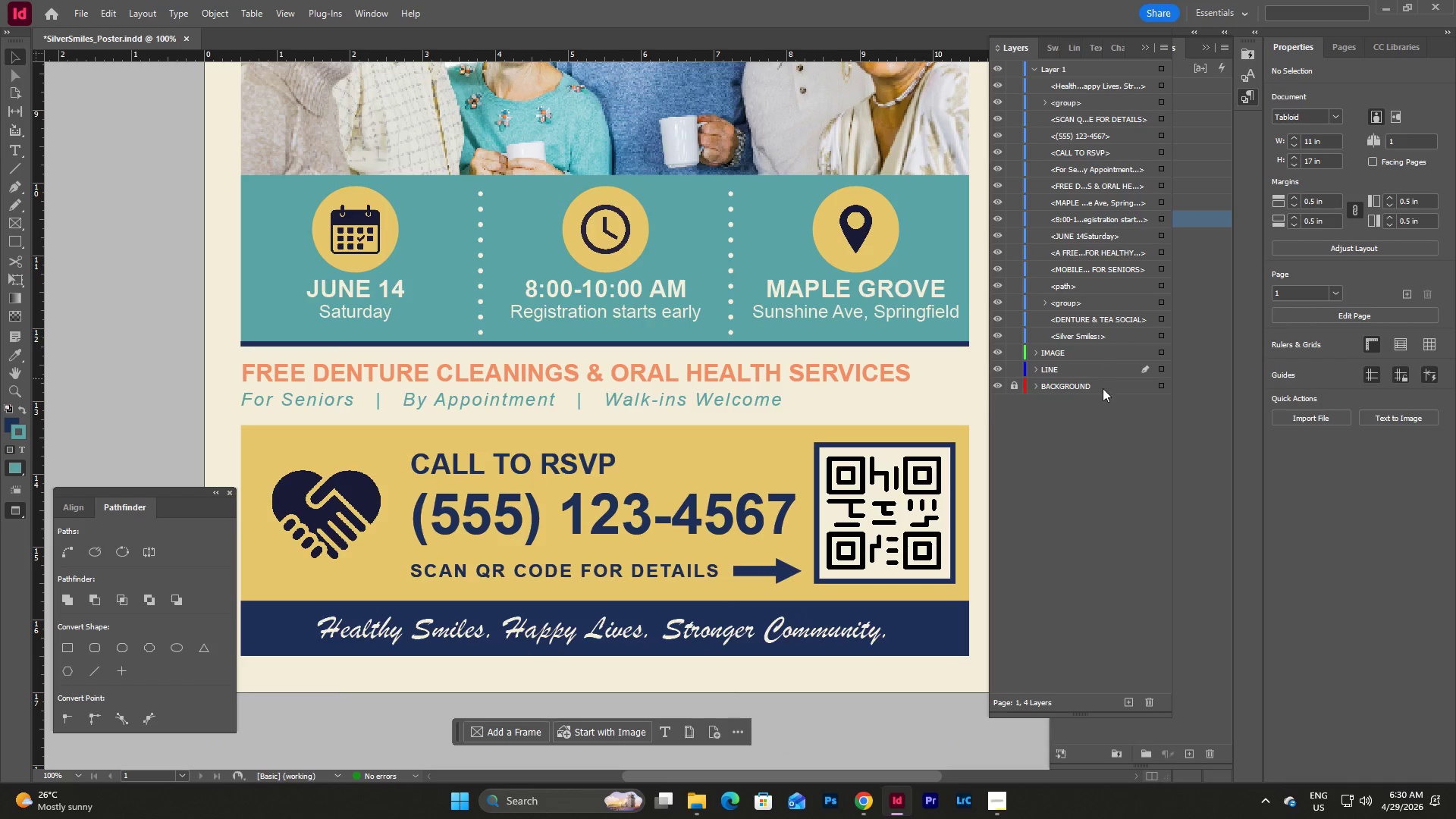 
scroll: coordinate [1100, 419], scroll_direction: up, amount: 2.0
 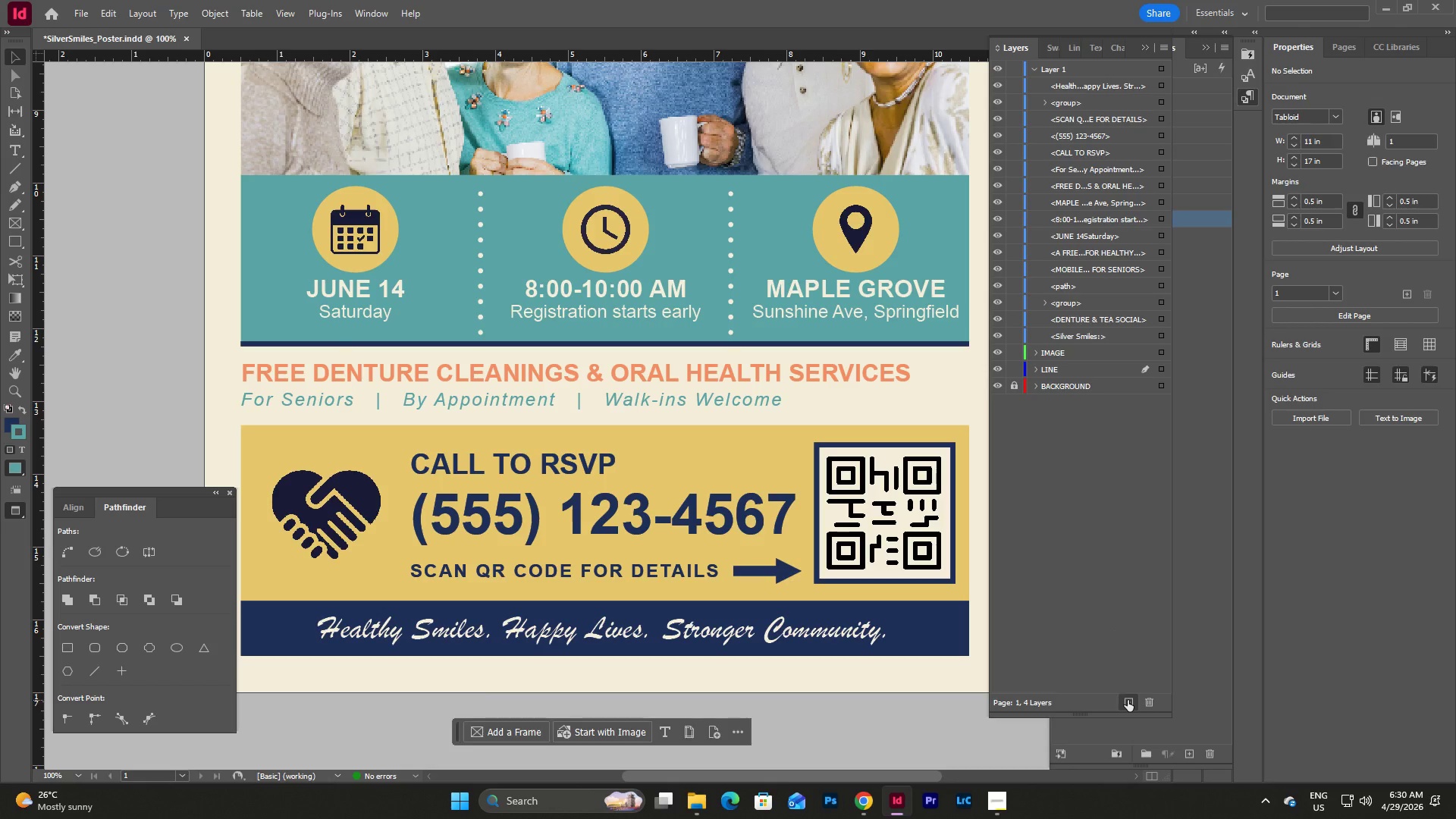 
left_click([1128, 700])
 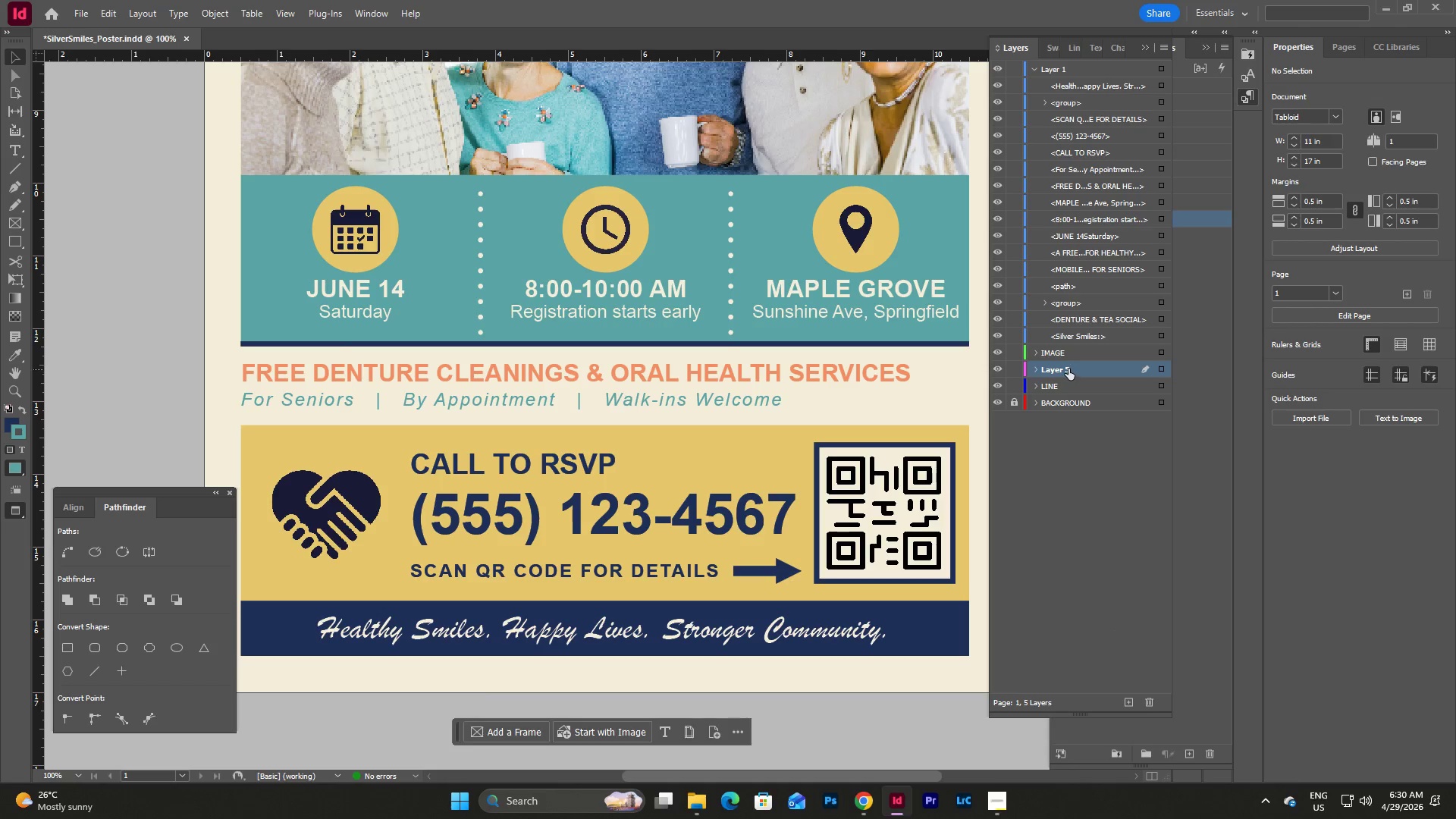 
left_click_drag(start_coordinate=[1068, 369], to_coordinate=[1068, 350])
 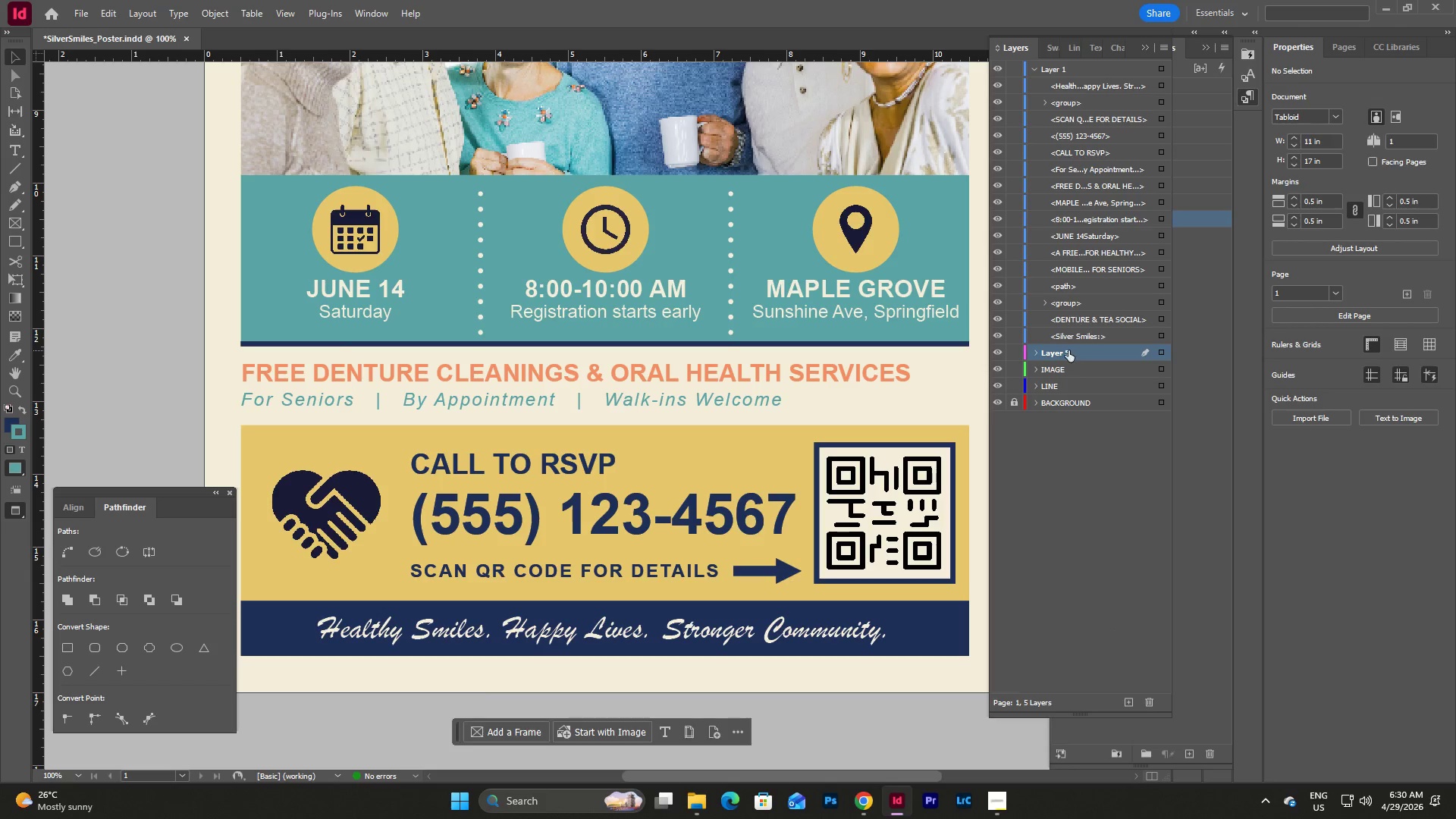 
double_click([1068, 350])
 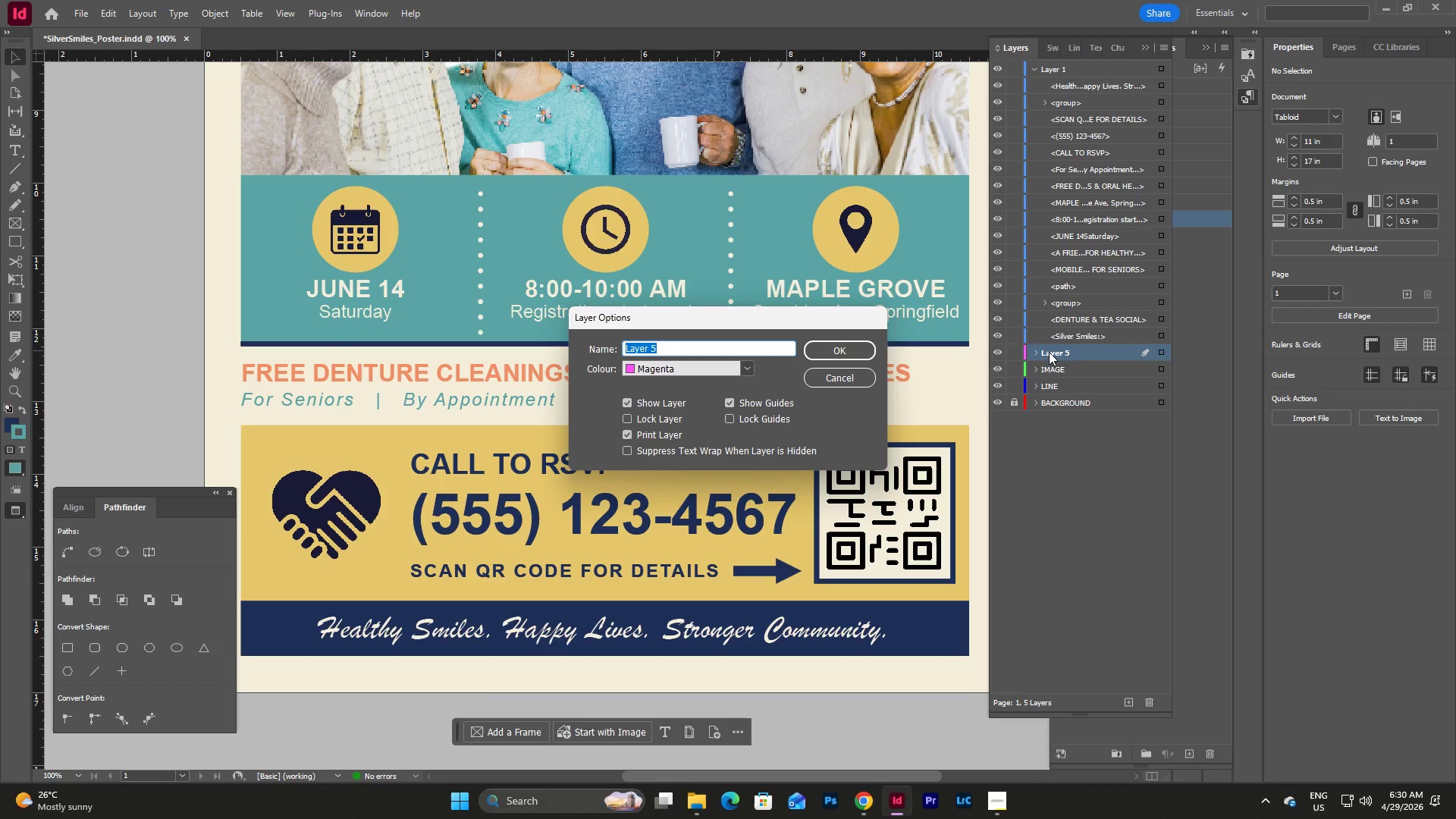 
type(GROUPED)
 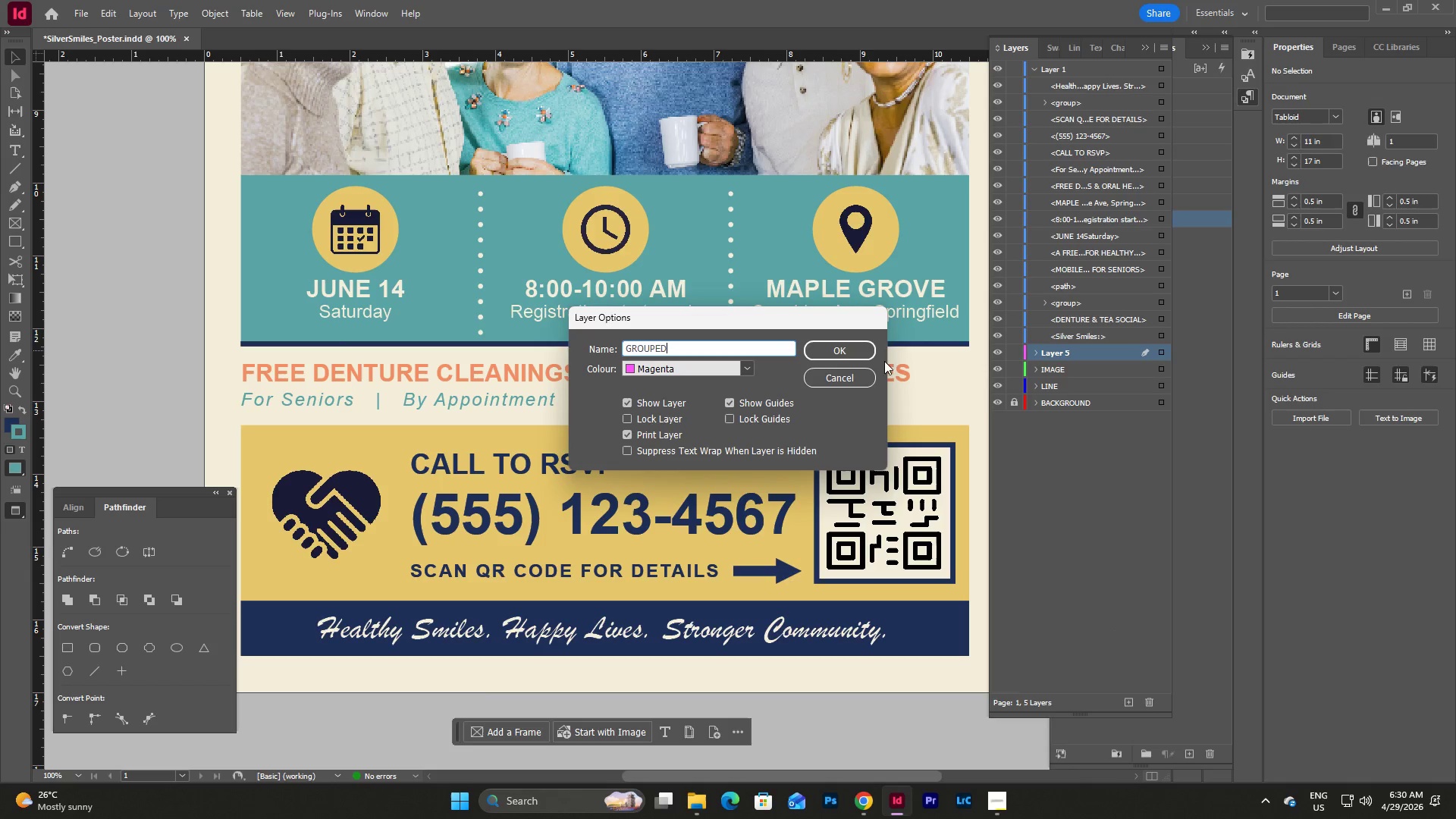 
left_click([873, 350])
 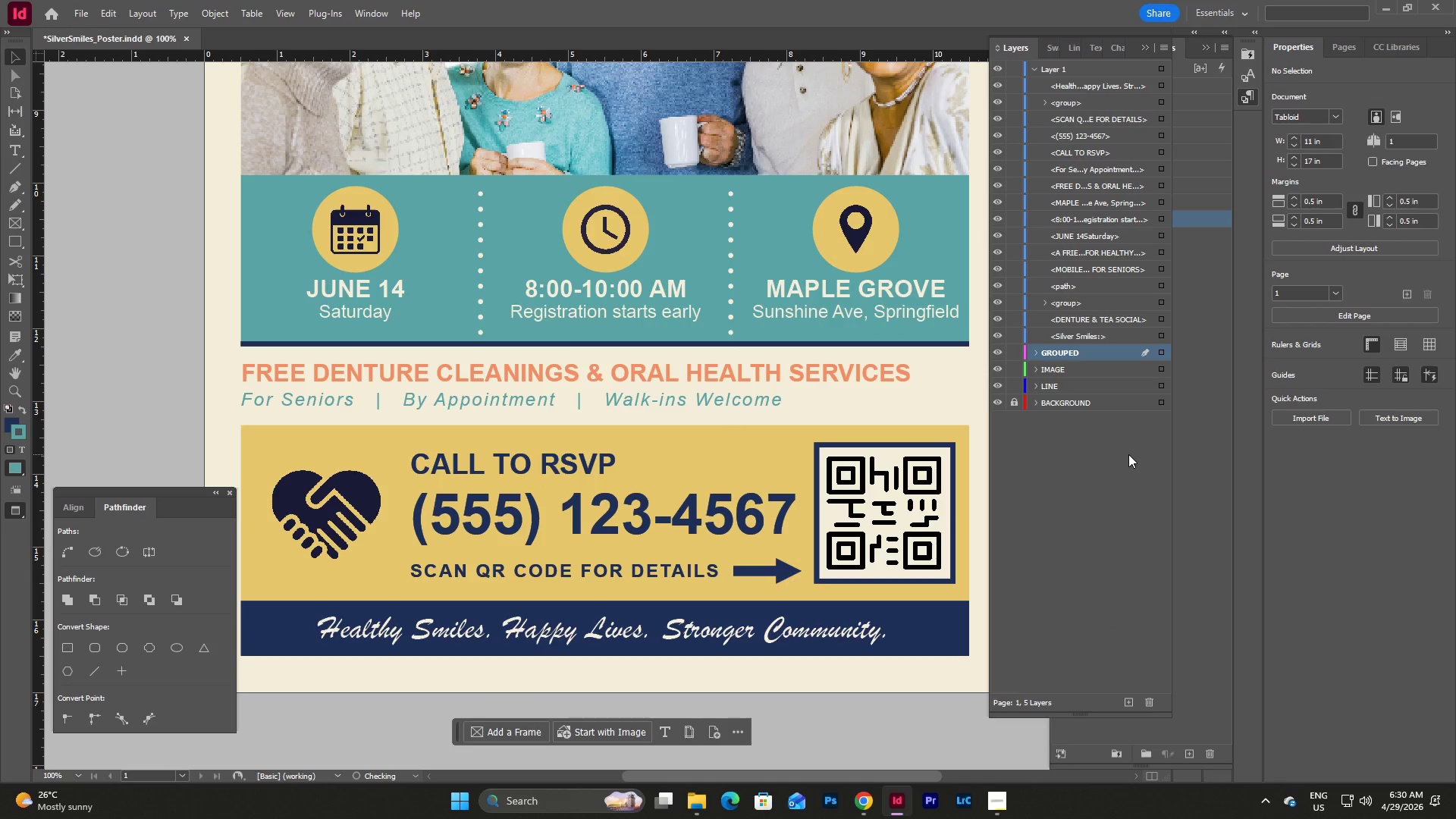 
left_click([1128, 454])
 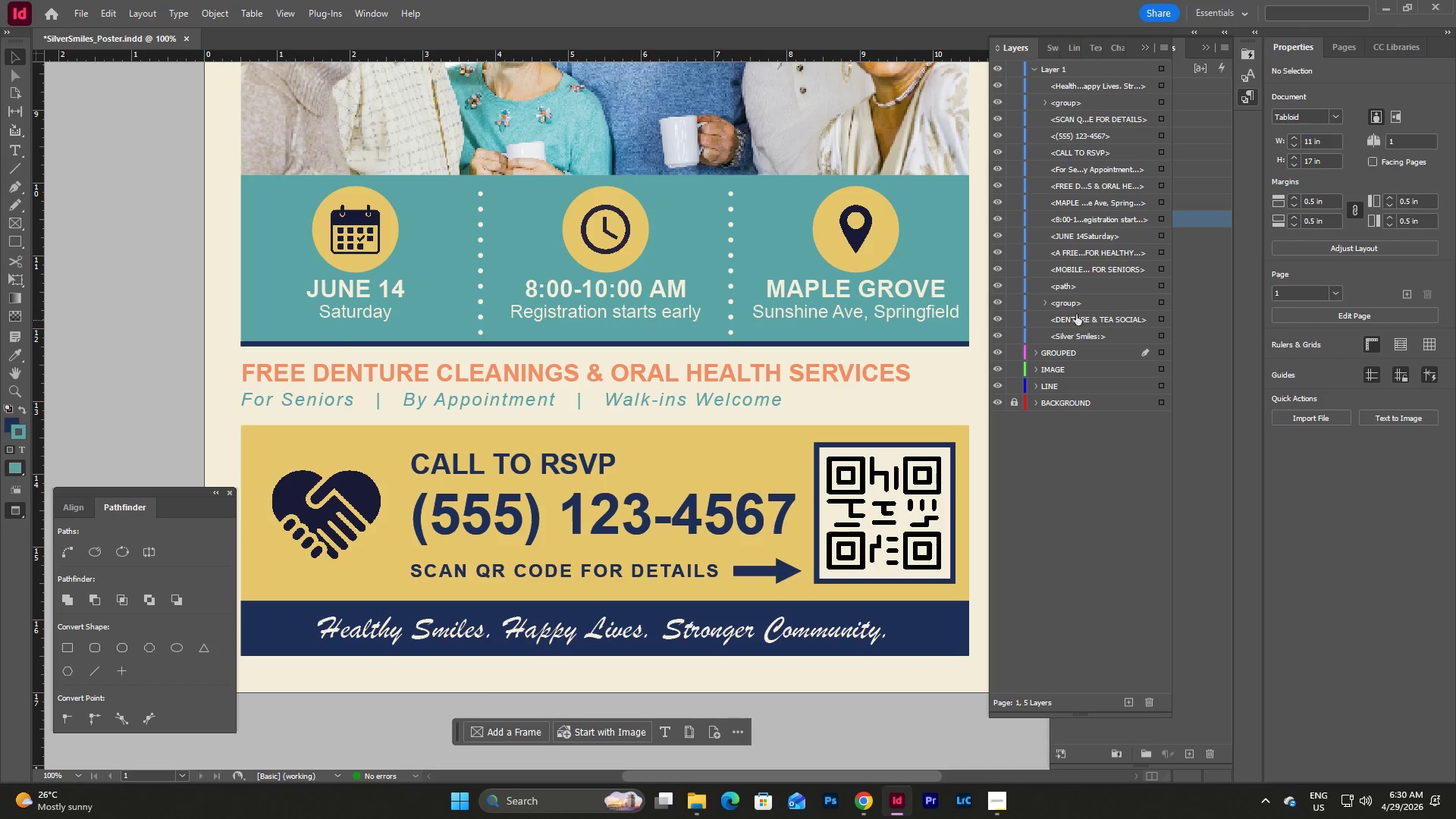 
left_click_drag(start_coordinate=[1074, 301], to_coordinate=[1085, 365])
 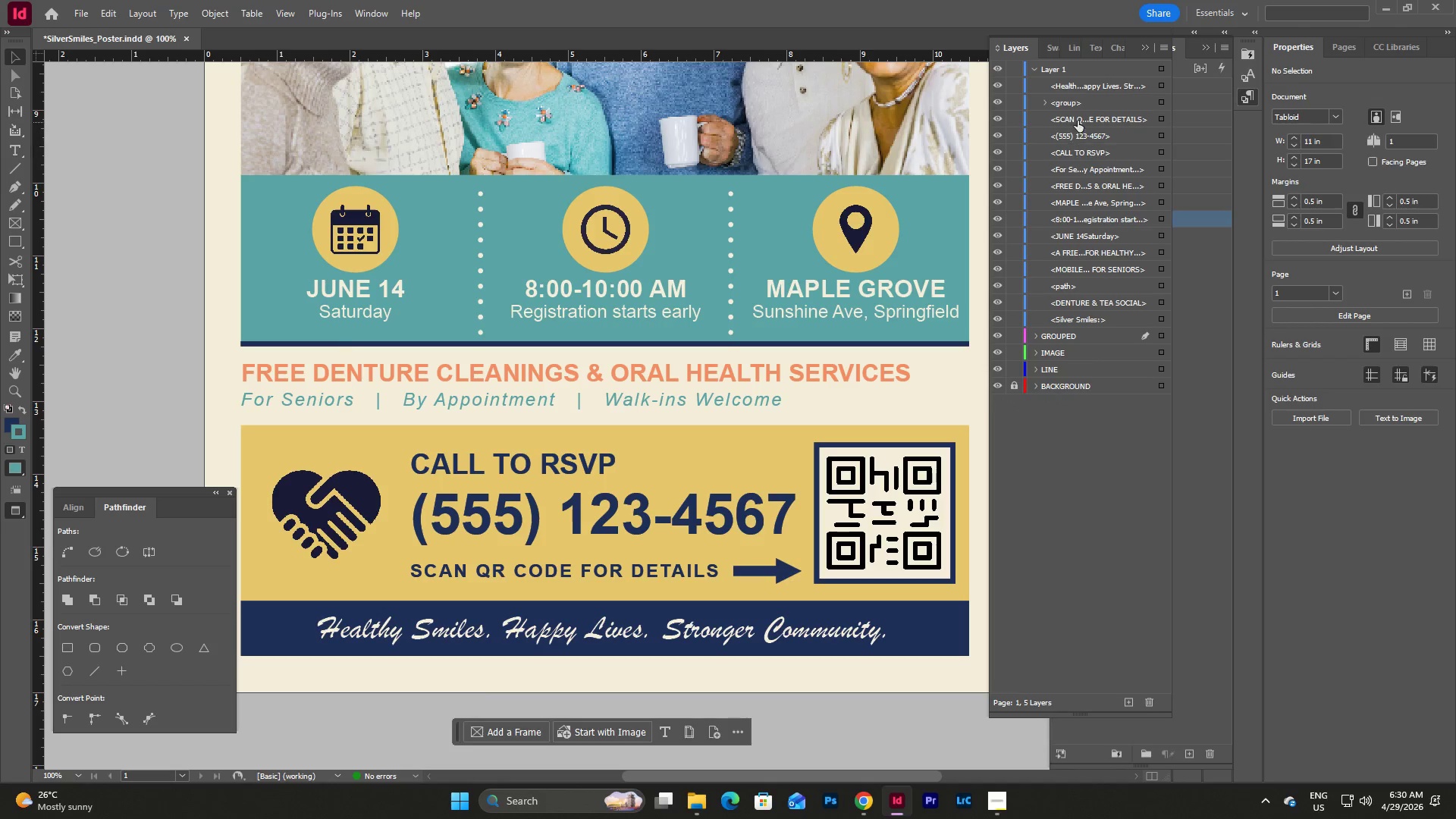 
left_click_drag(start_coordinate=[1076, 105], to_coordinate=[1086, 345])
 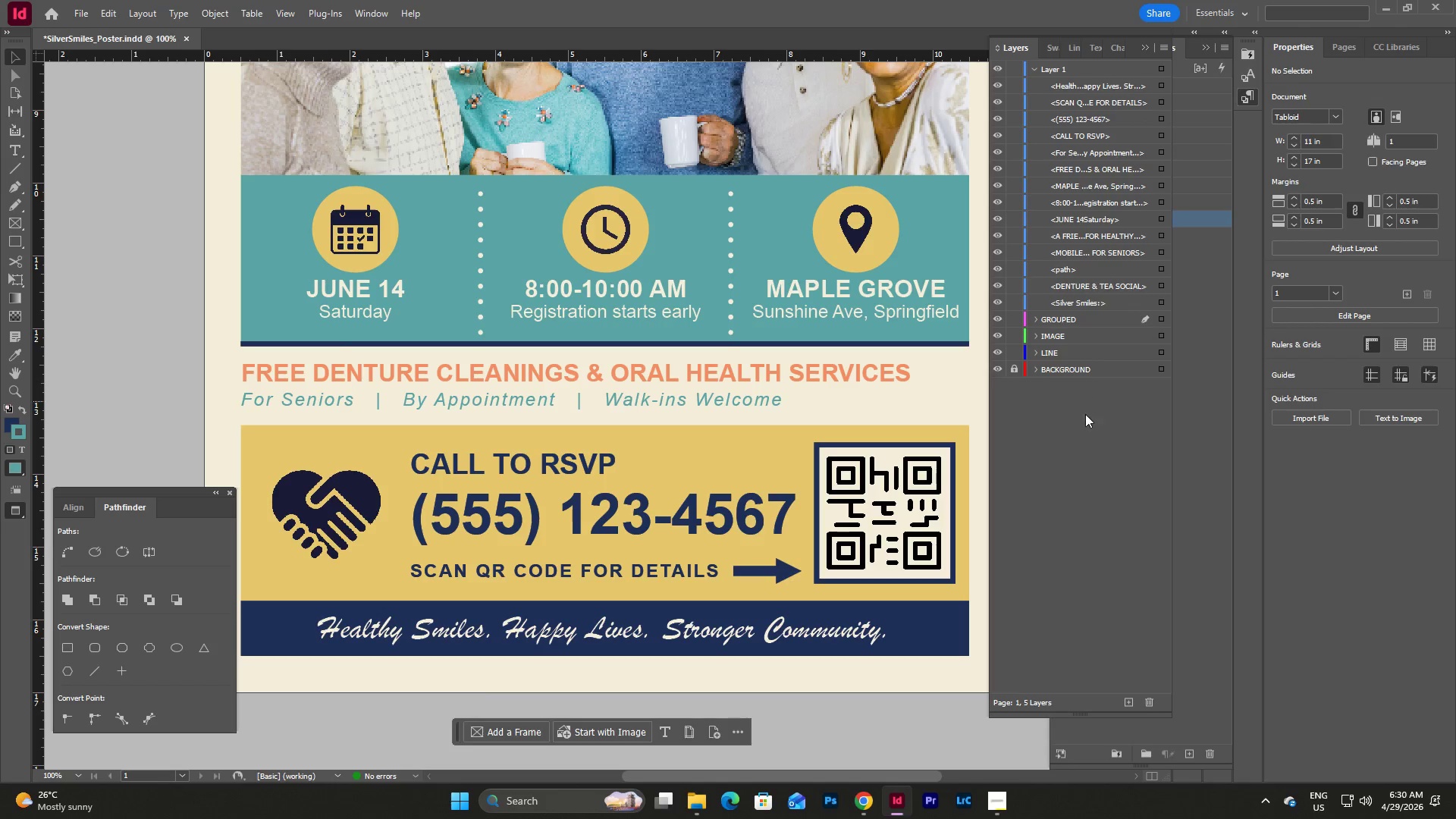 
left_click([1084, 421])
 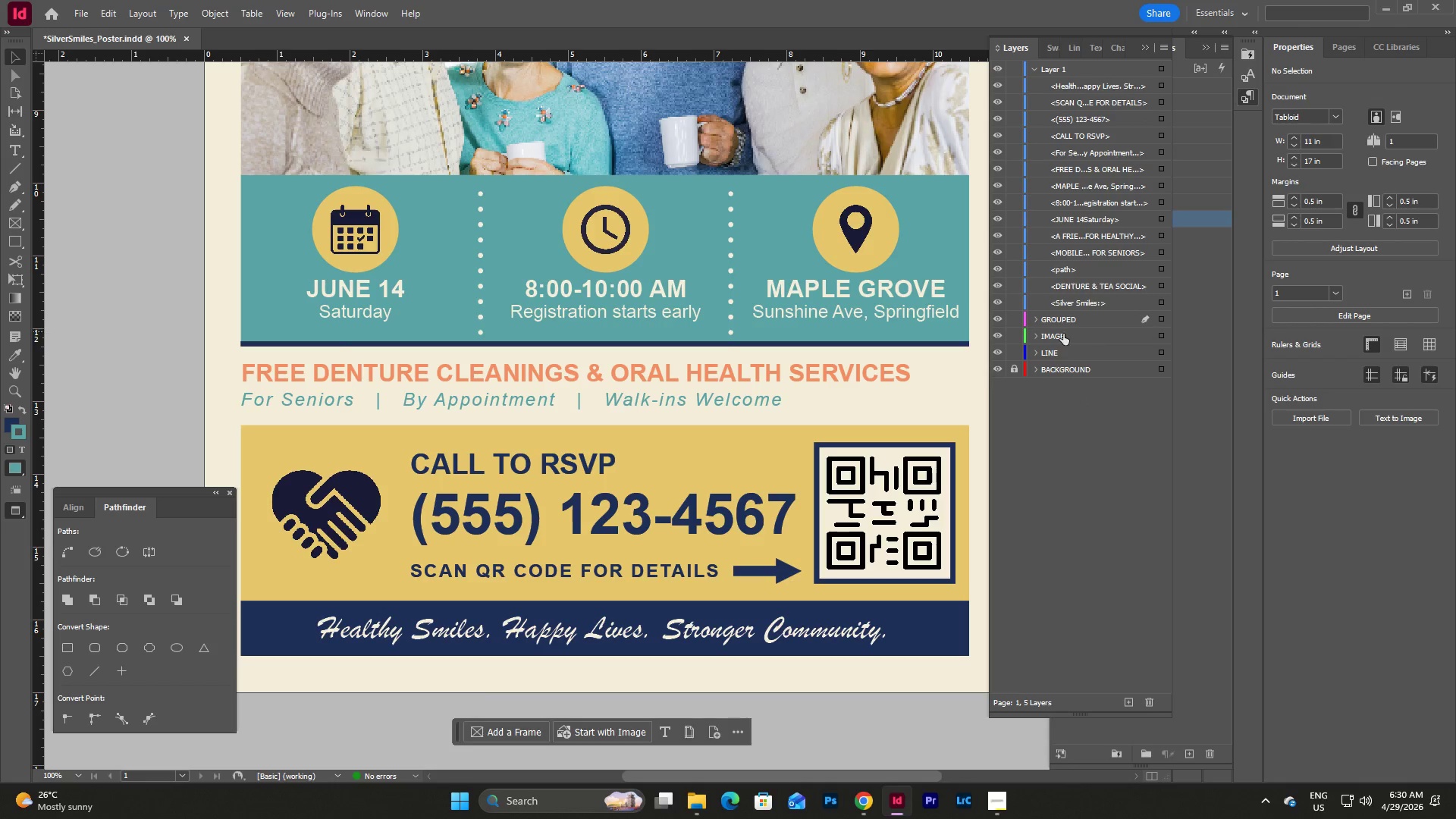 
double_click([1036, 319])
 